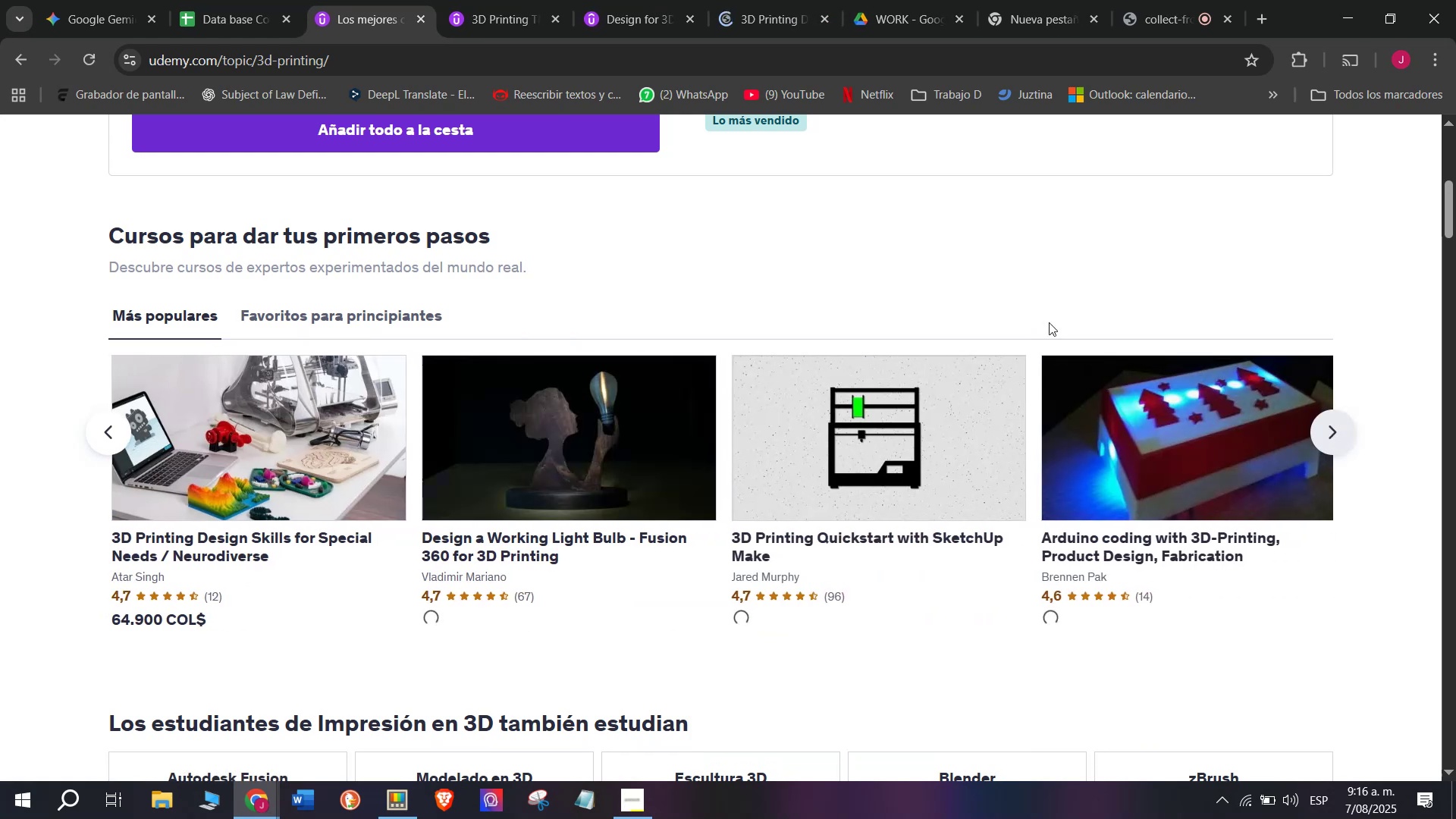 
hold_key(key=ControlLeft, duration=0.37)
left_click([576, 448])
 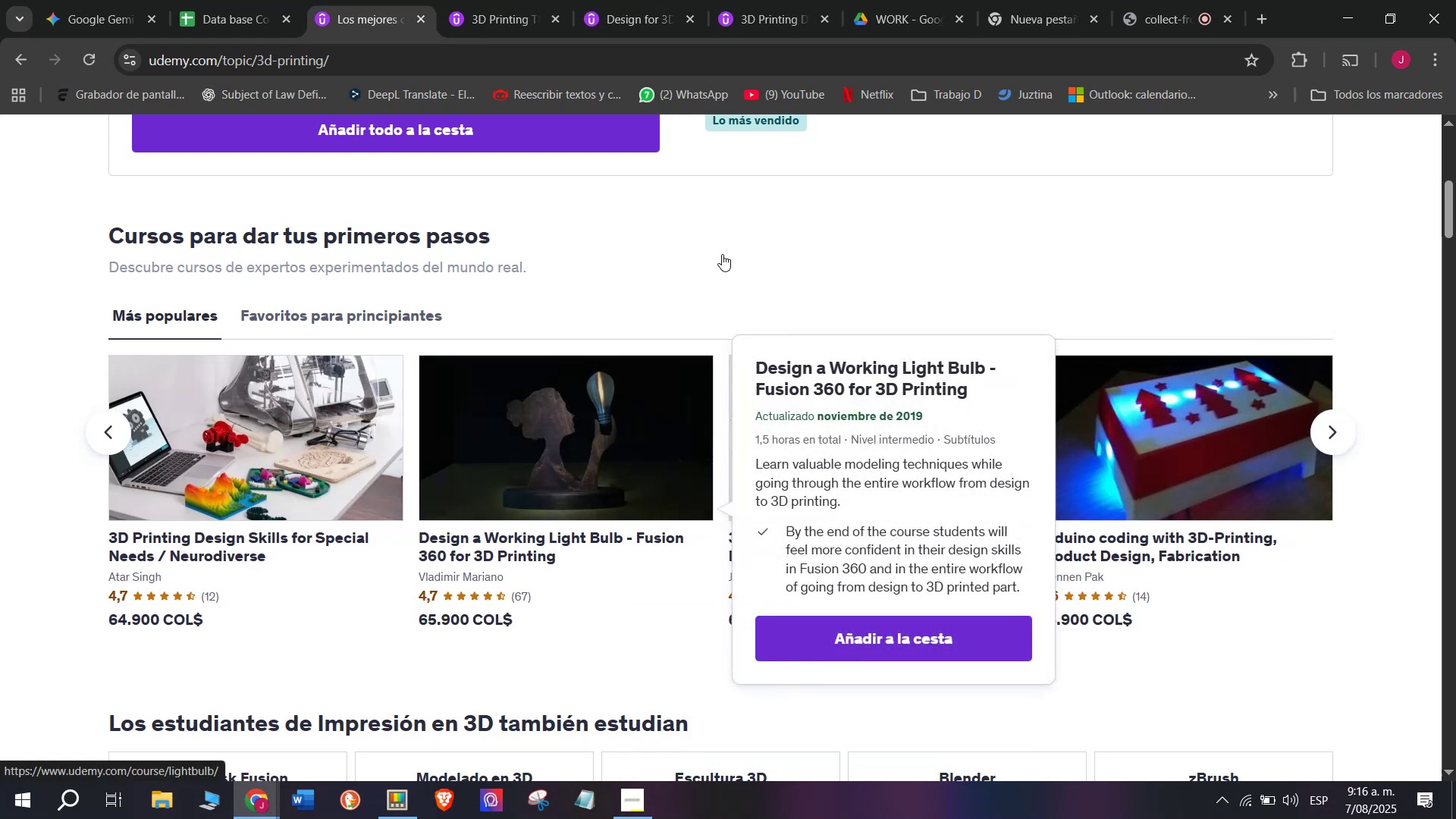 
hold_key(key=ControlLeft, duration=0.36)
left_click([895, 438])
 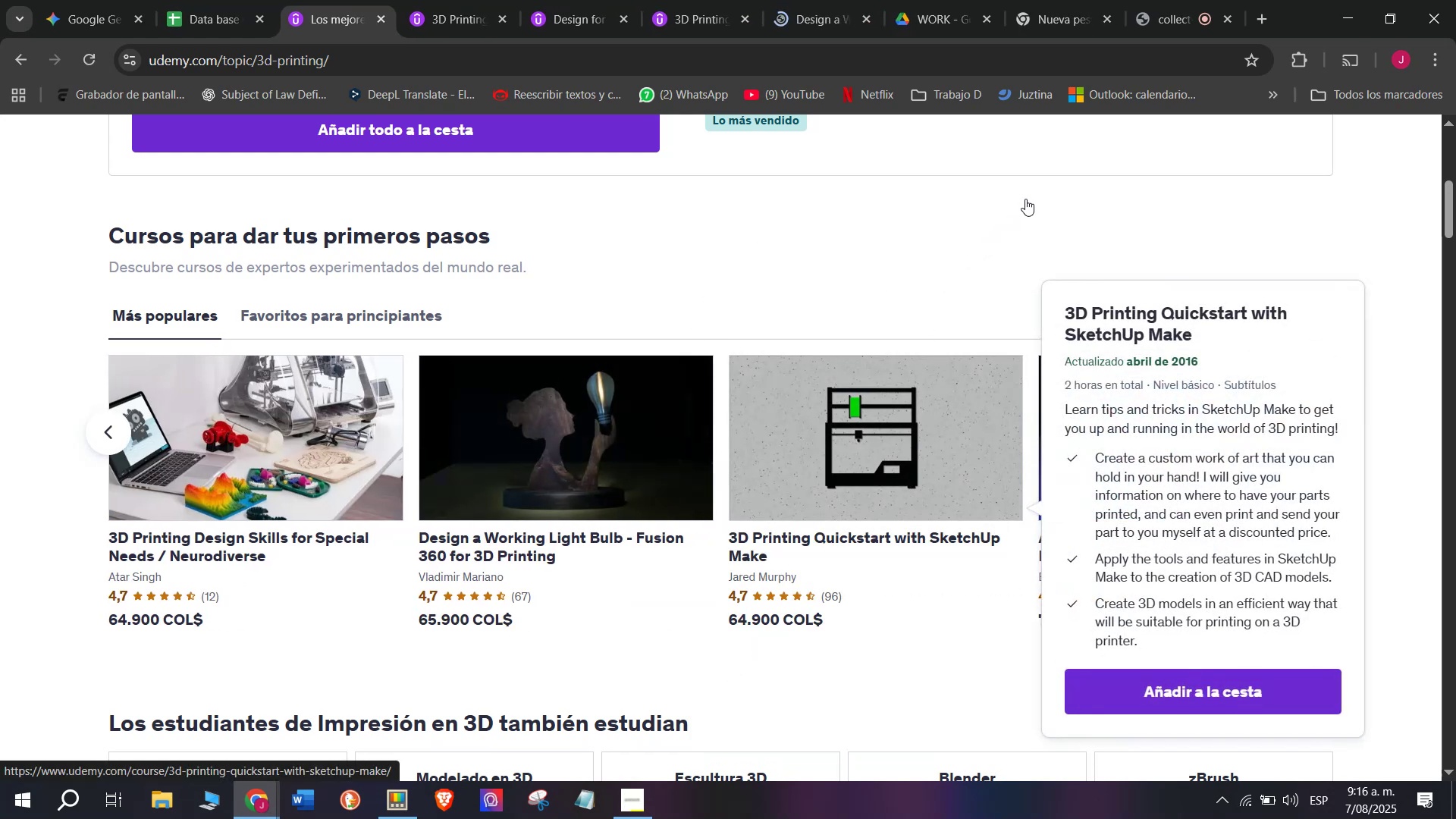 
hold_key(key=ControlLeft, duration=0.42)
left_click([1143, 417])
 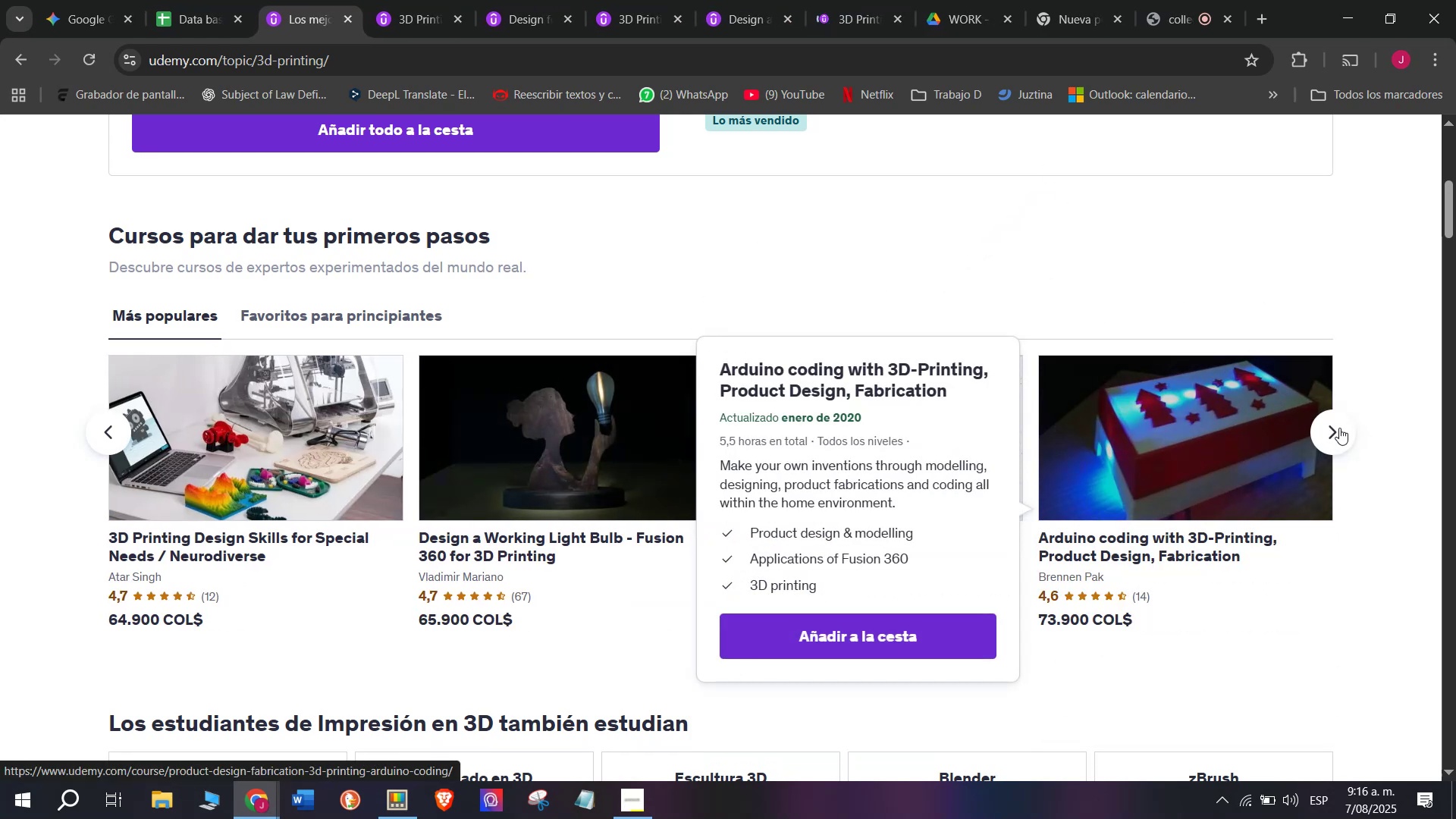 
left_click([1339, 428])
 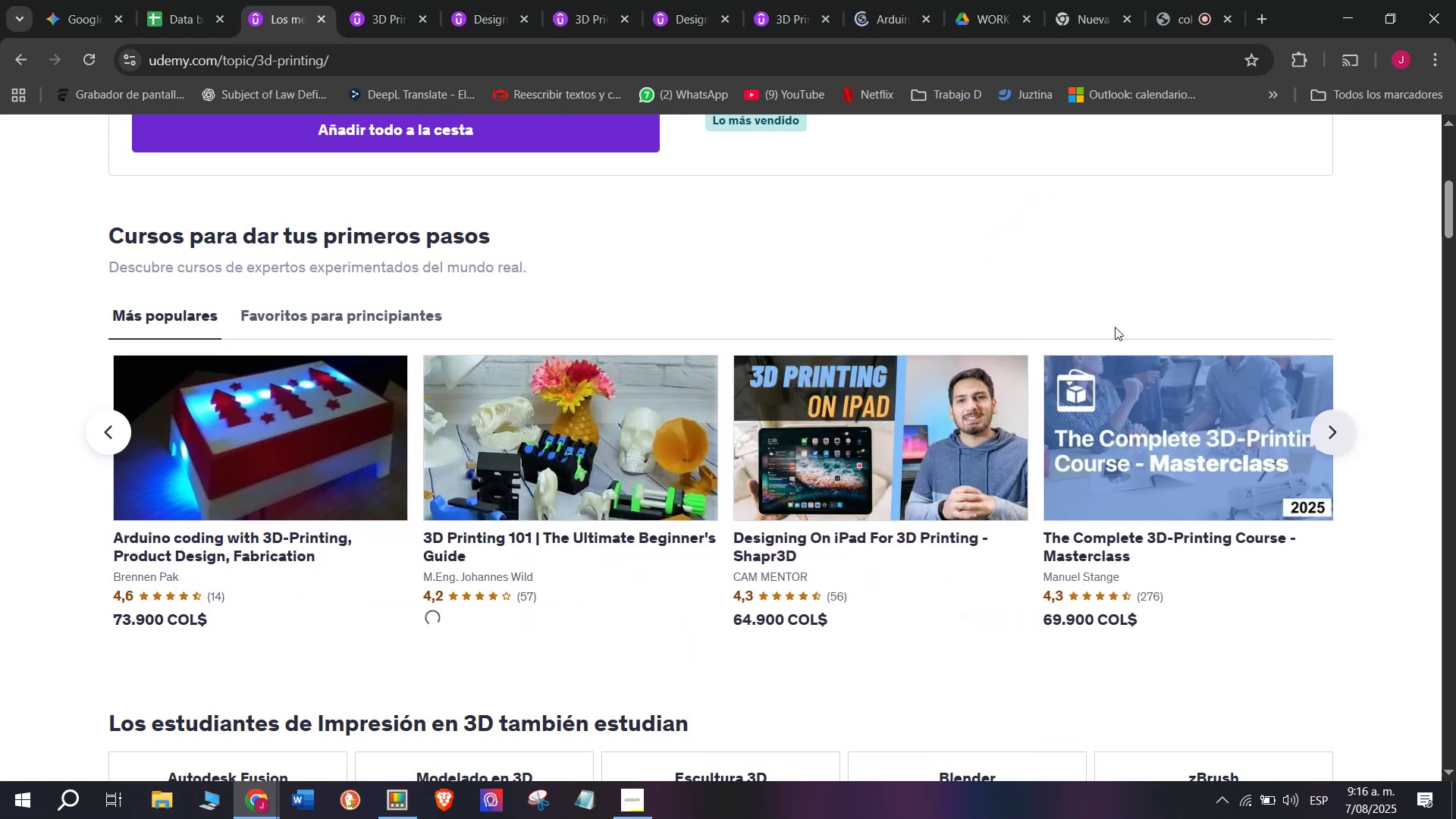 
hold_key(key=ControlLeft, duration=0.32)
left_click([590, 417])
 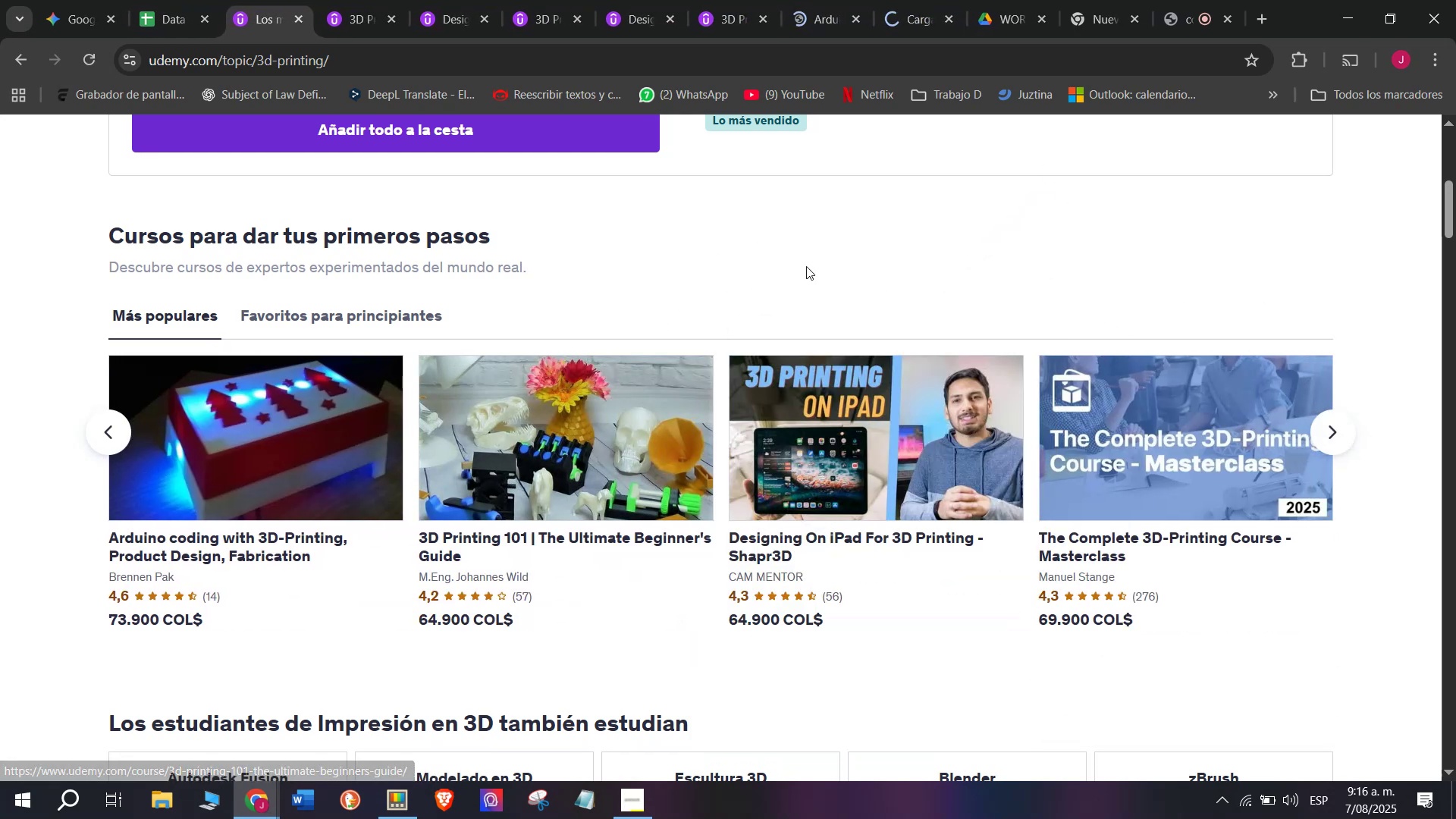 
hold_key(key=ControlLeft, duration=1.47)
left_click([937, 413])
 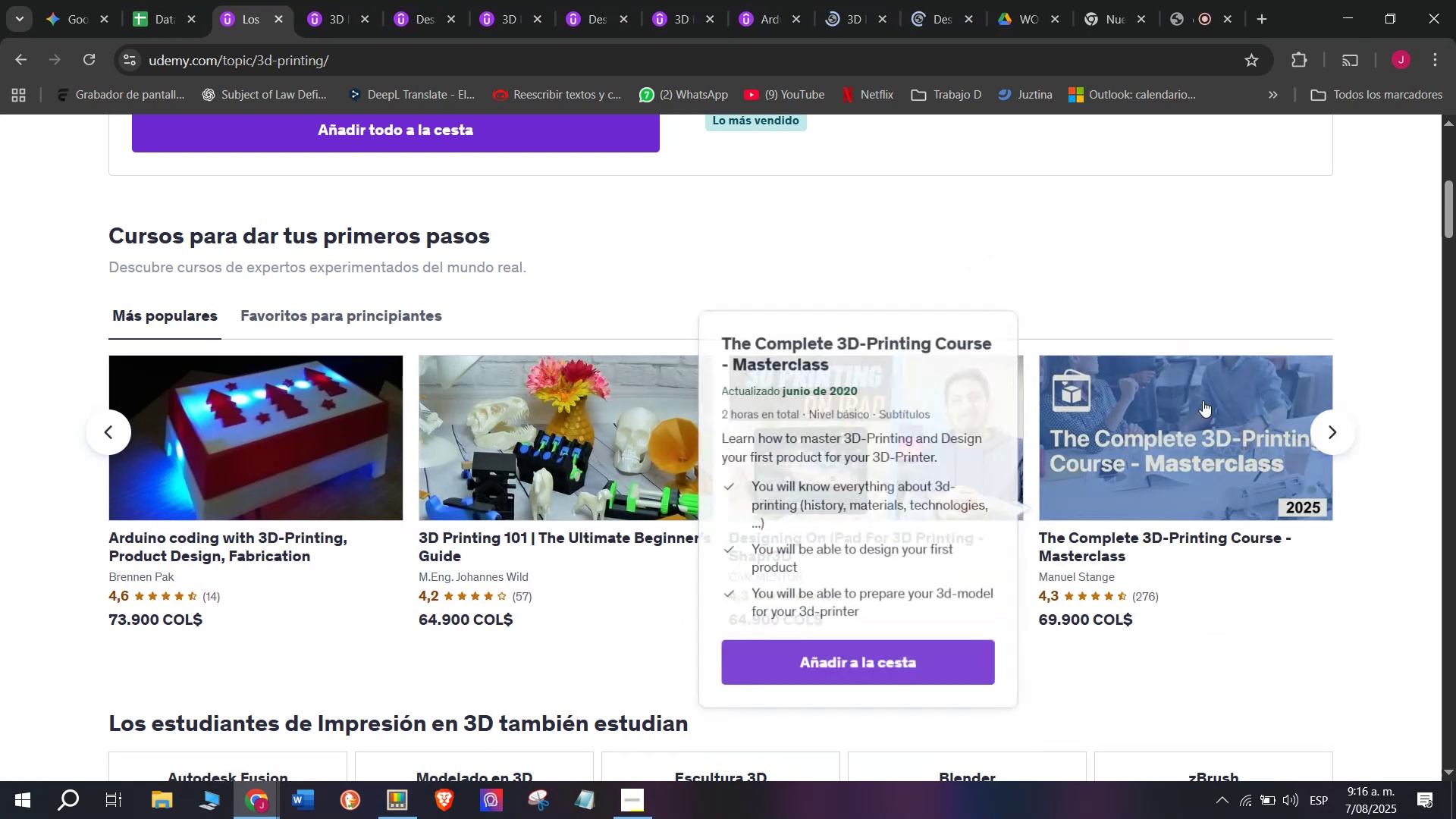 
left_click([1216, 419])
 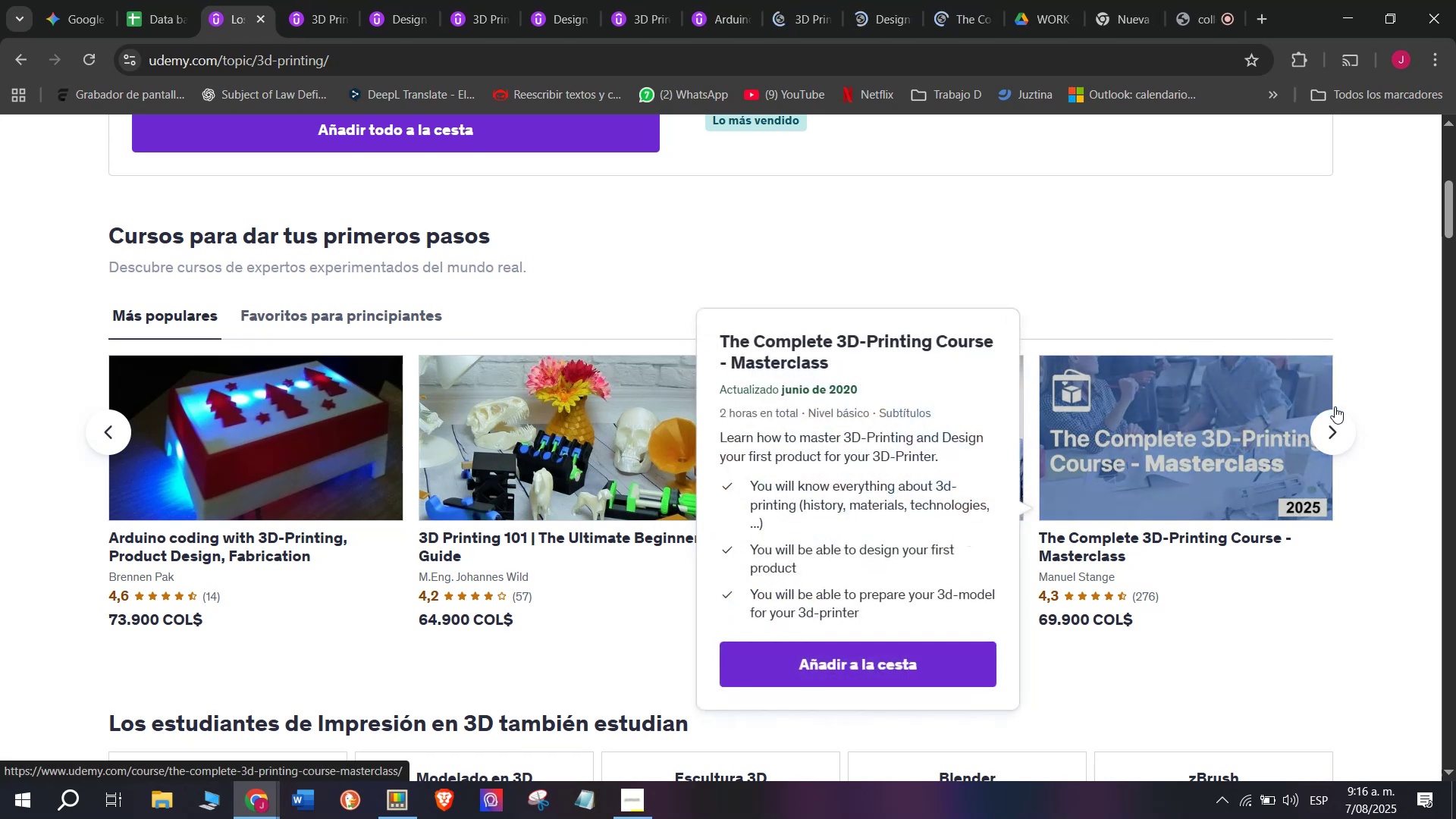 
left_click([1337, 422])
 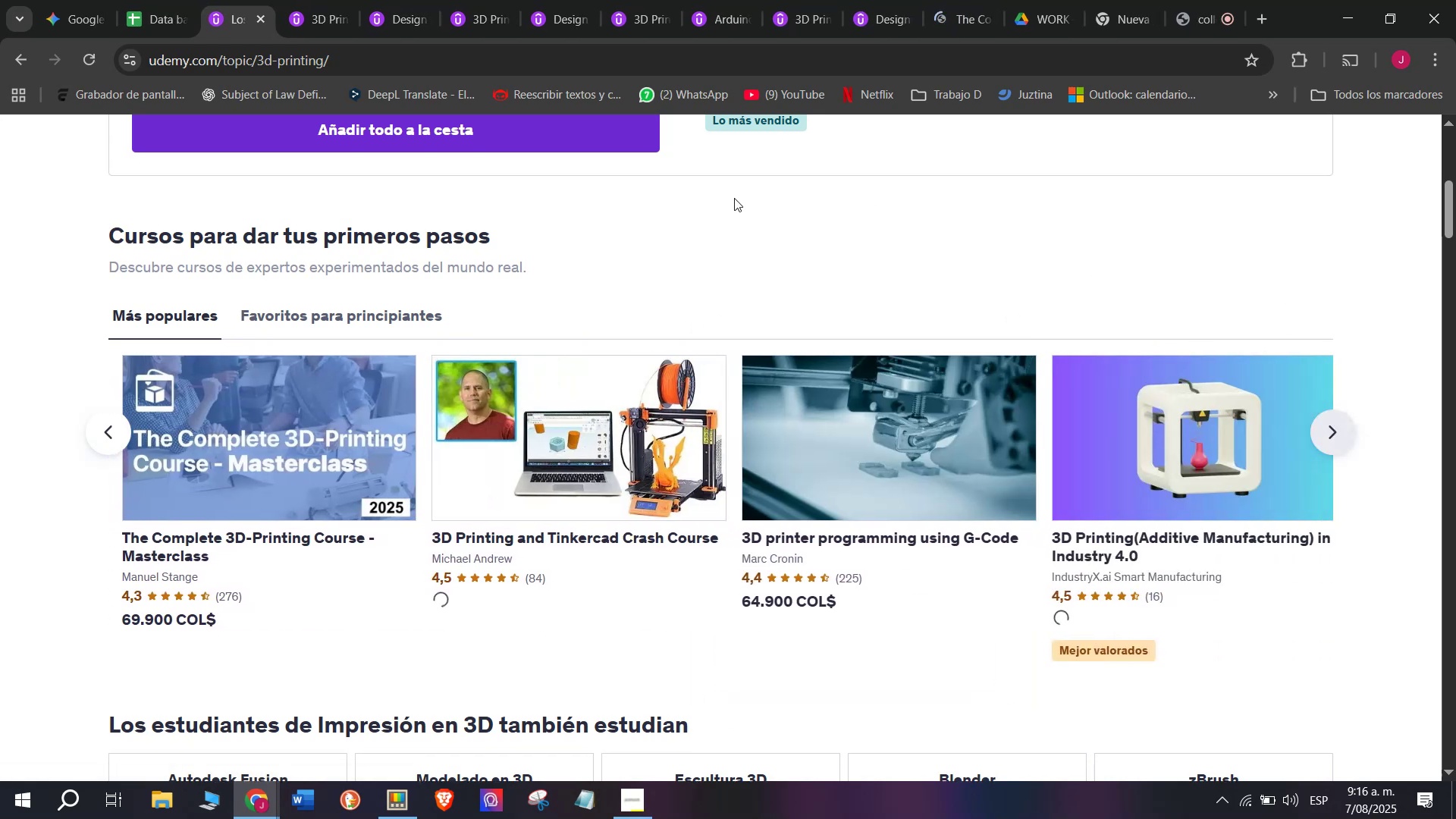 
hold_key(key=ControlLeft, duration=0.38)
left_click([558, 417])
 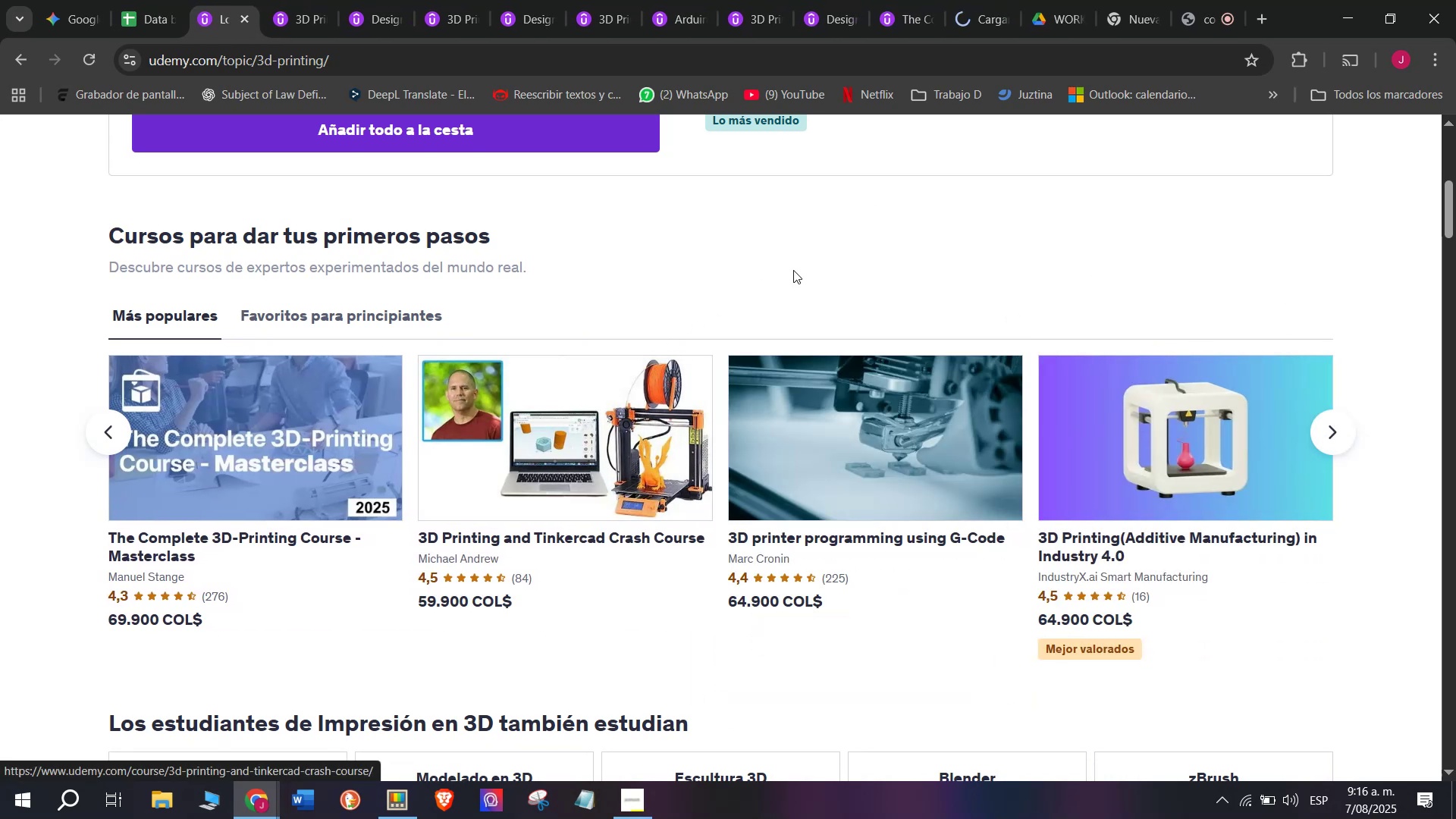 
hold_key(key=ControlLeft, duration=0.38)
left_click([880, 416])
 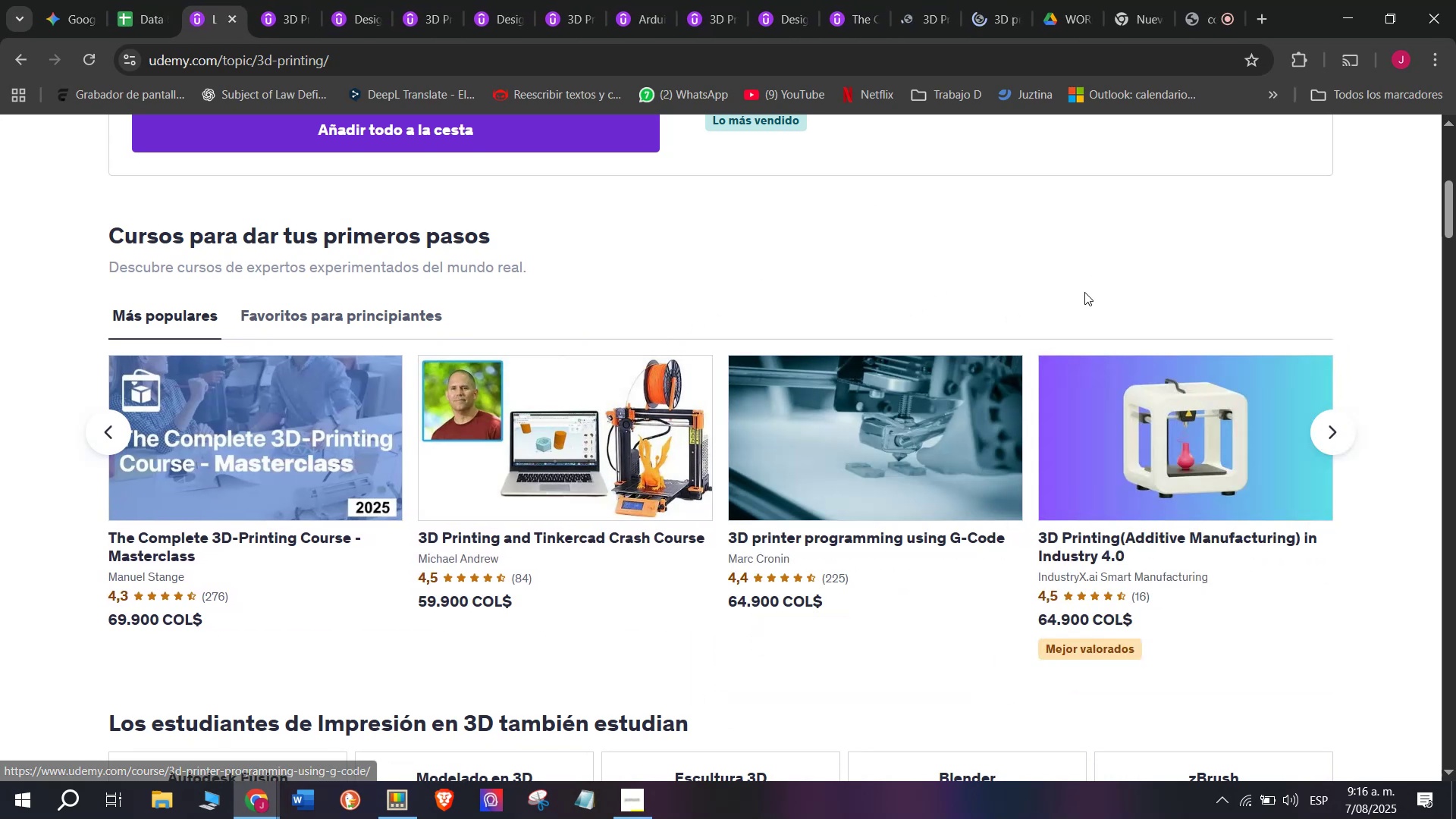 
hold_key(key=ControlLeft, duration=0.35)
 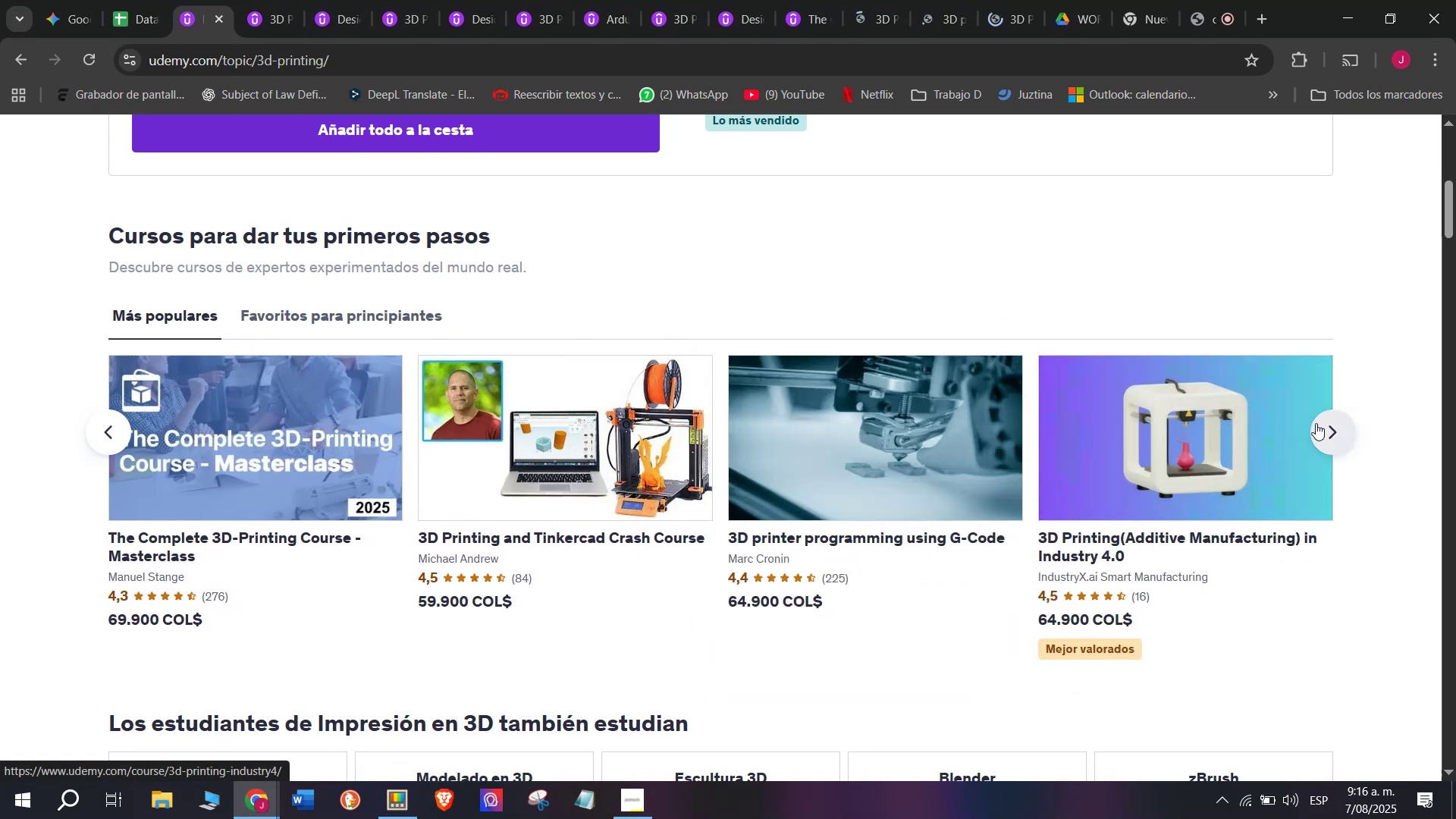 
left_click([1318, 423])
 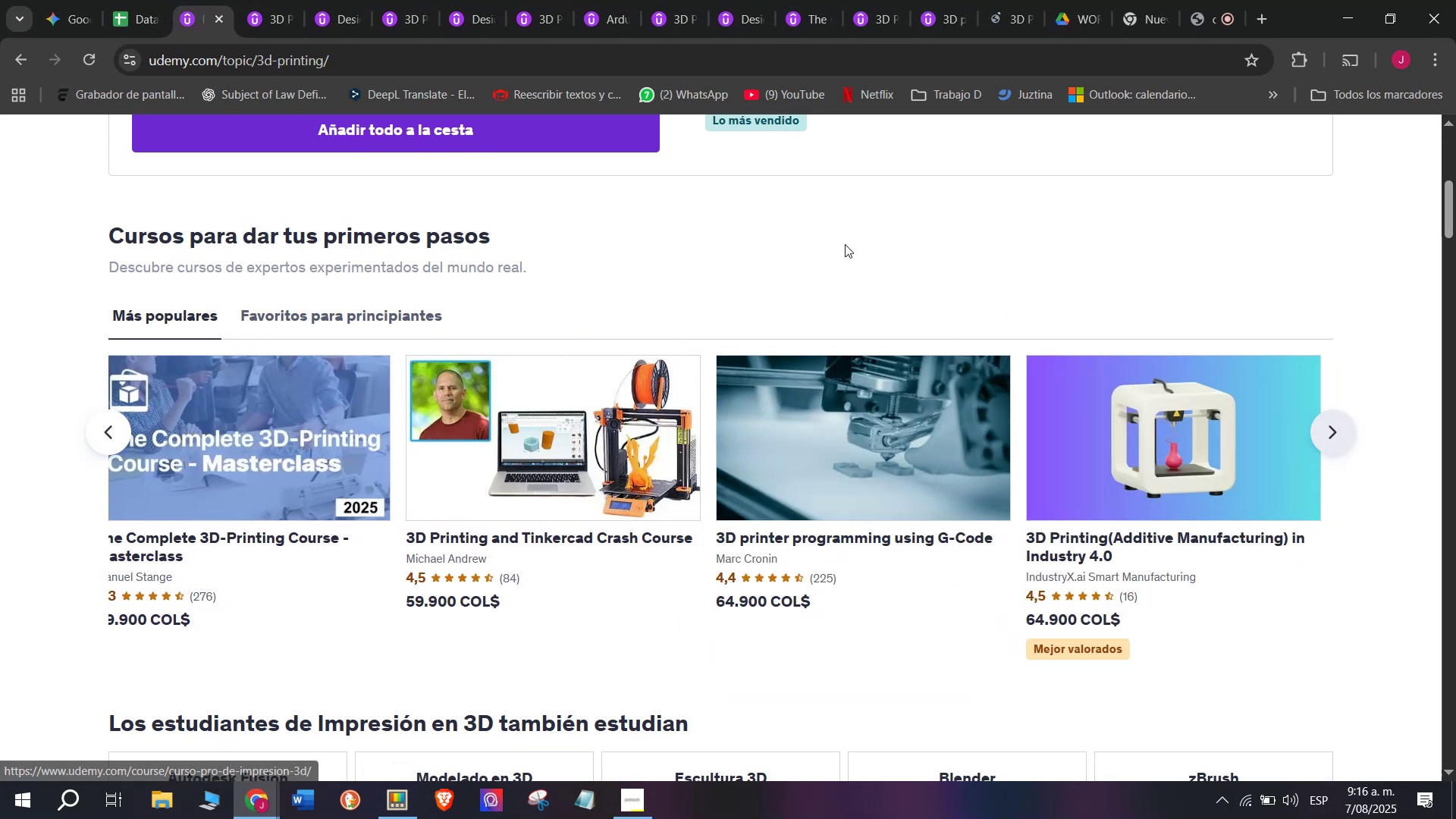 
key(Control+ControlLeft)
 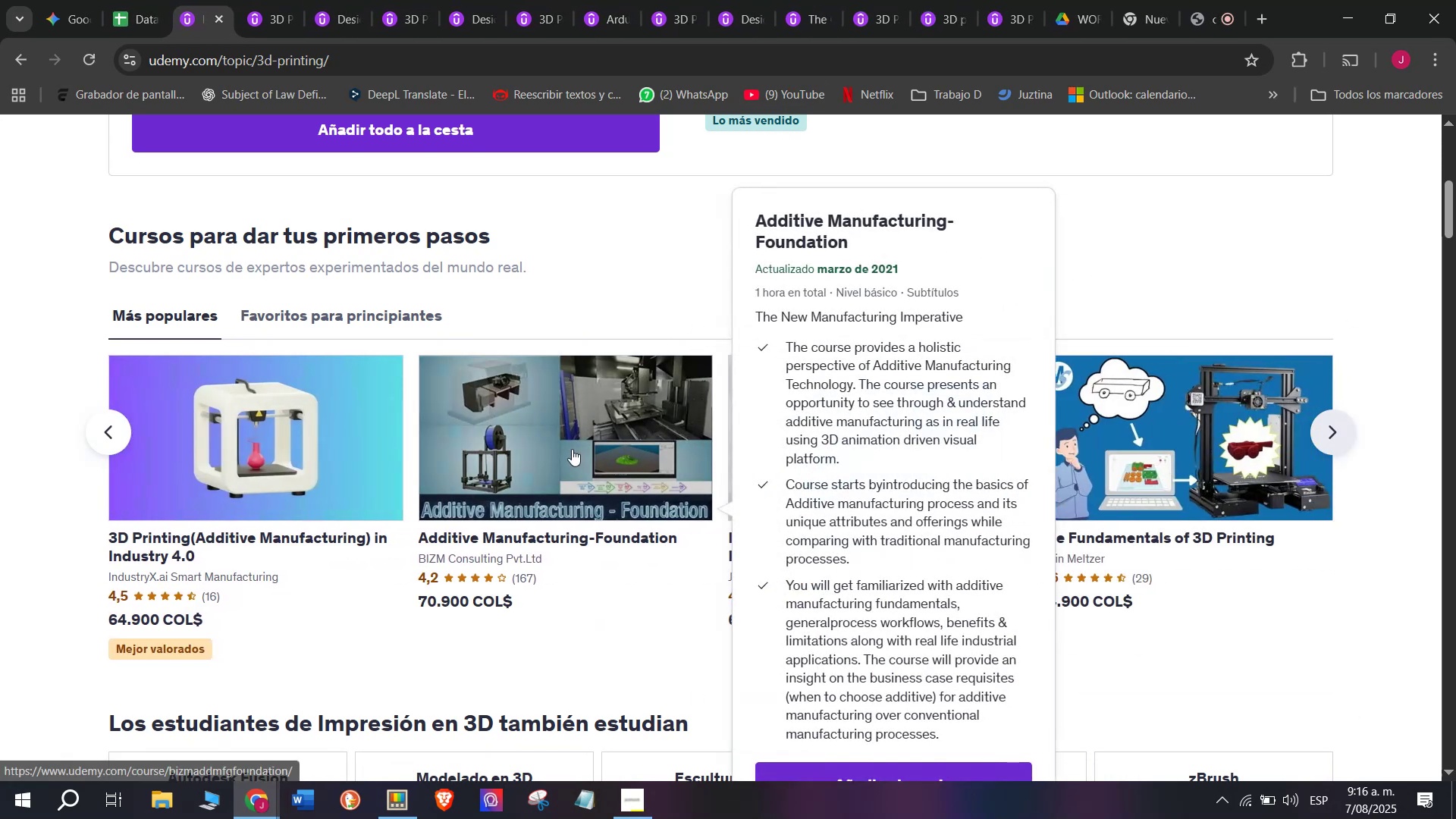 
left_click([572, 449])
 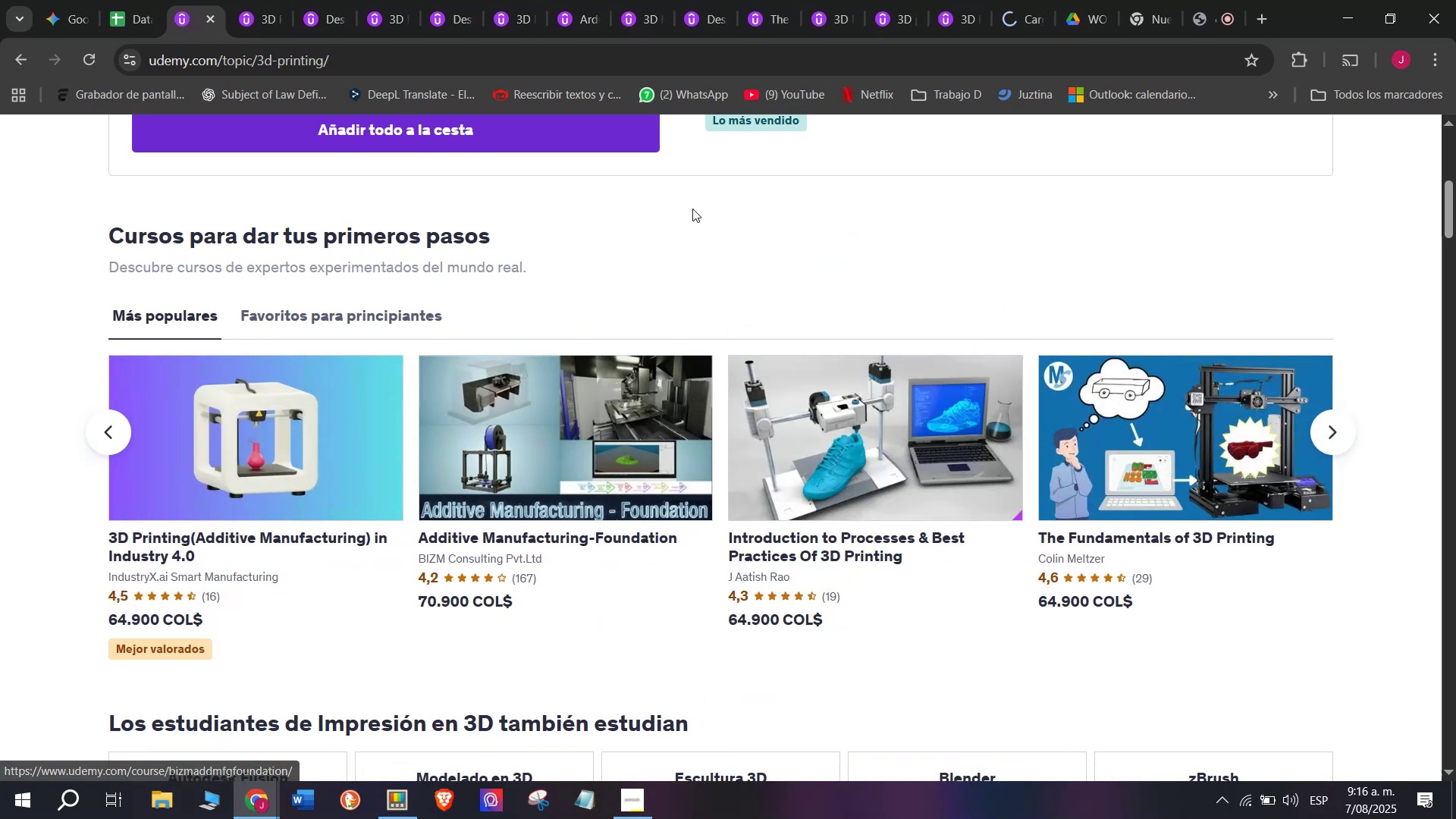 
hold_key(key=ControlLeft, duration=0.33)
left_click([880, 421])
 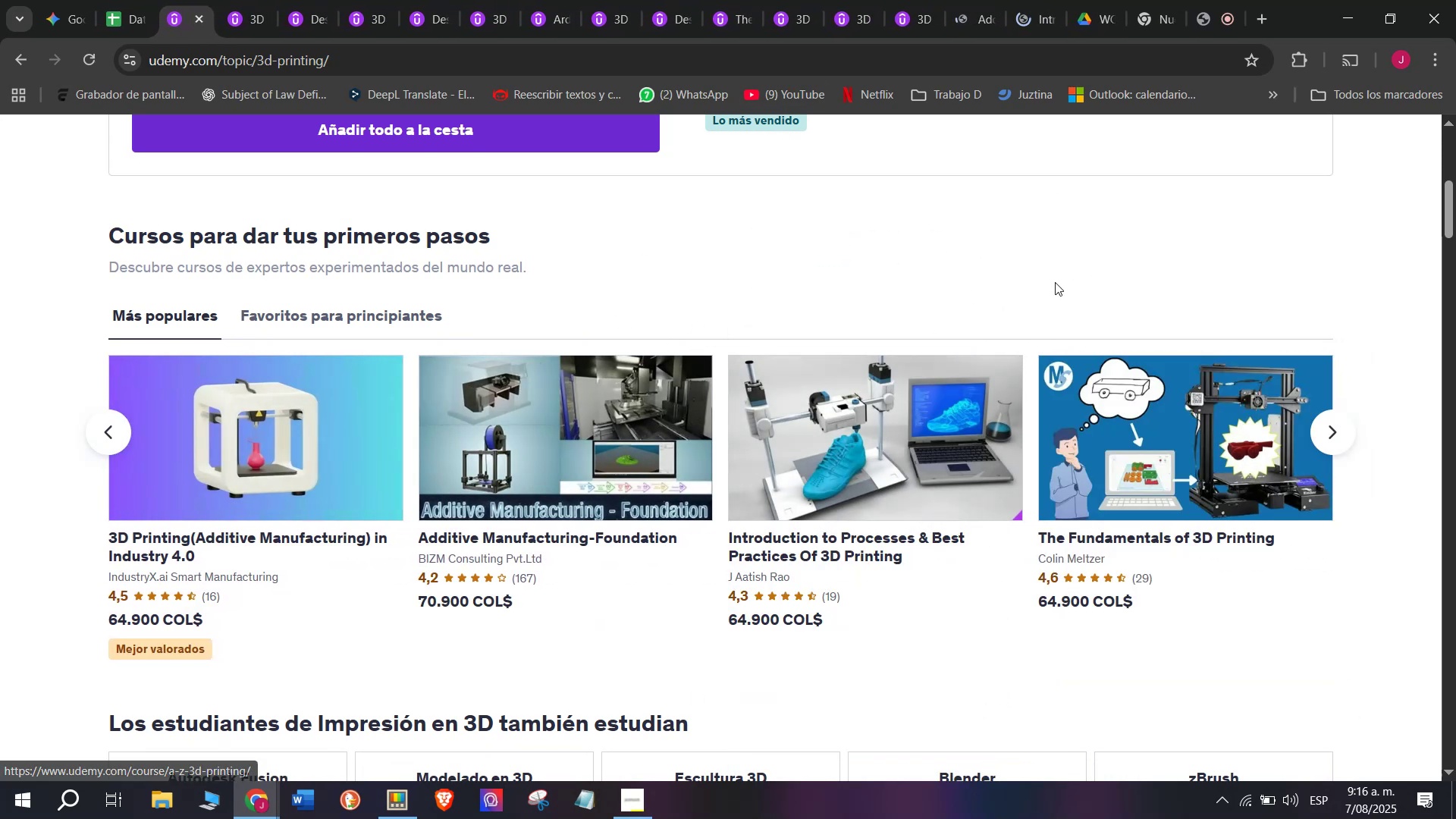 
hold_key(key=ControlLeft, duration=0.34)
left_click([1185, 406])
 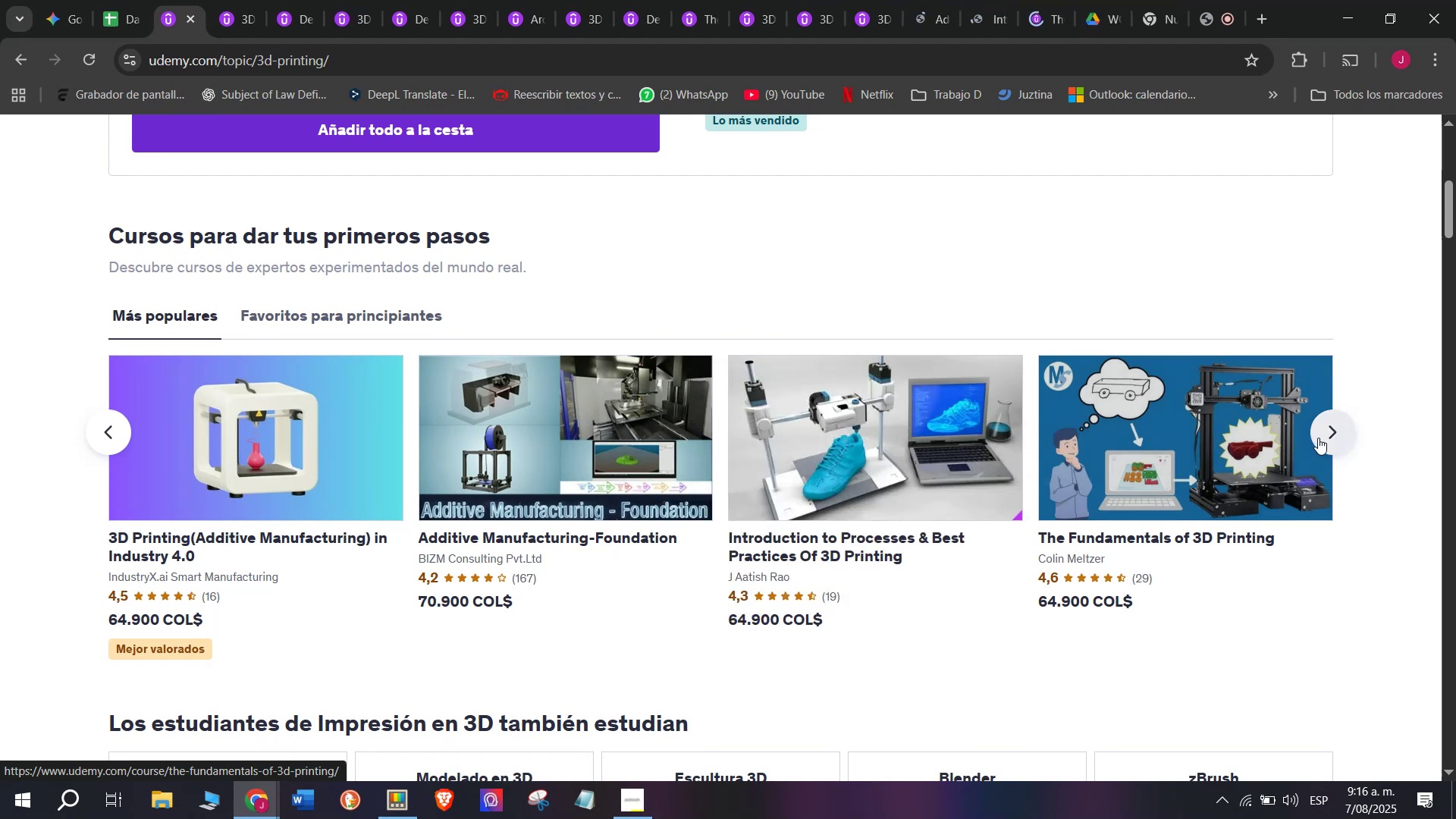 
left_click([1325, 438])
 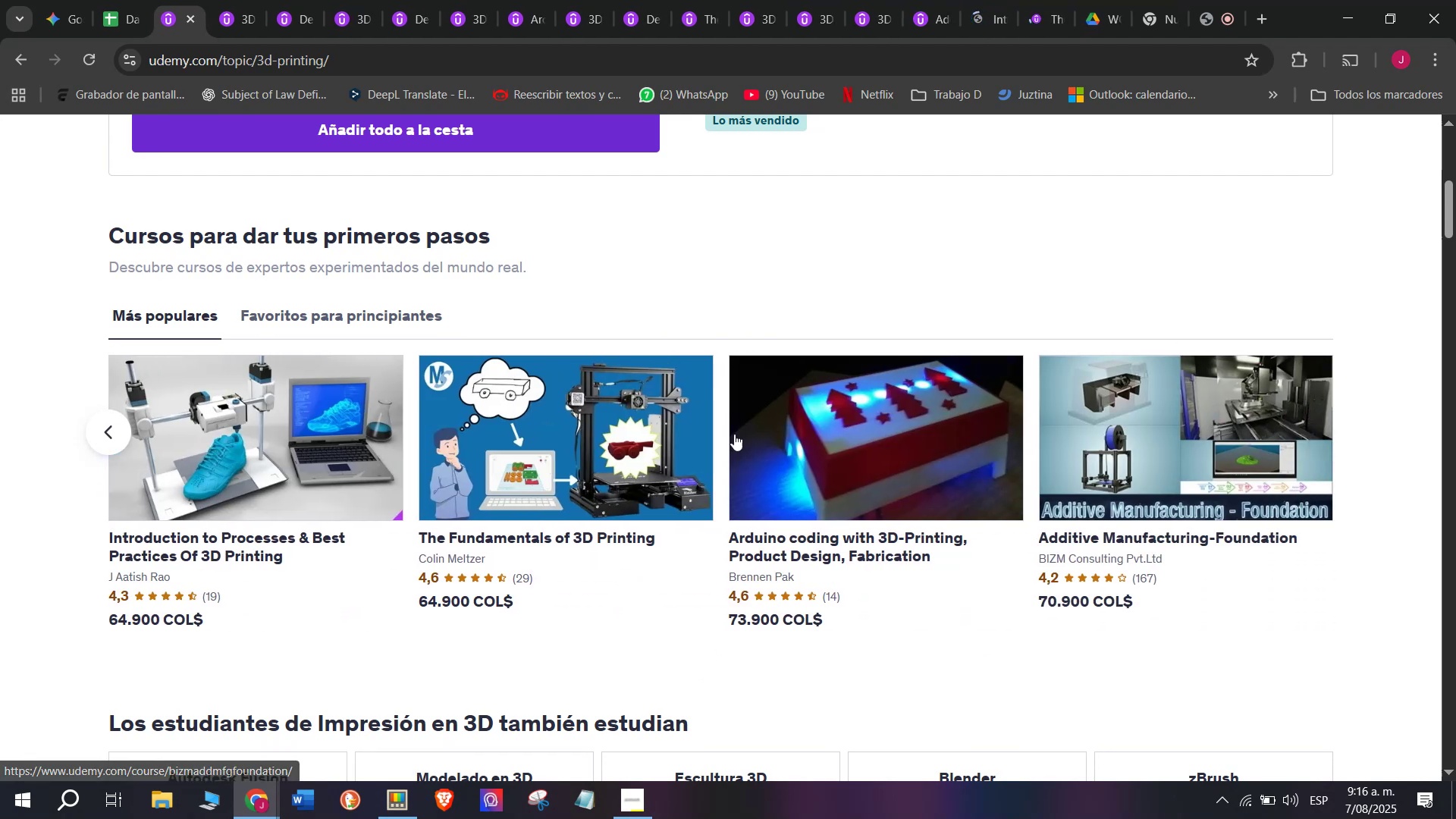 
hold_key(key=ControlLeft, duration=0.32)
left_click([886, 420])
 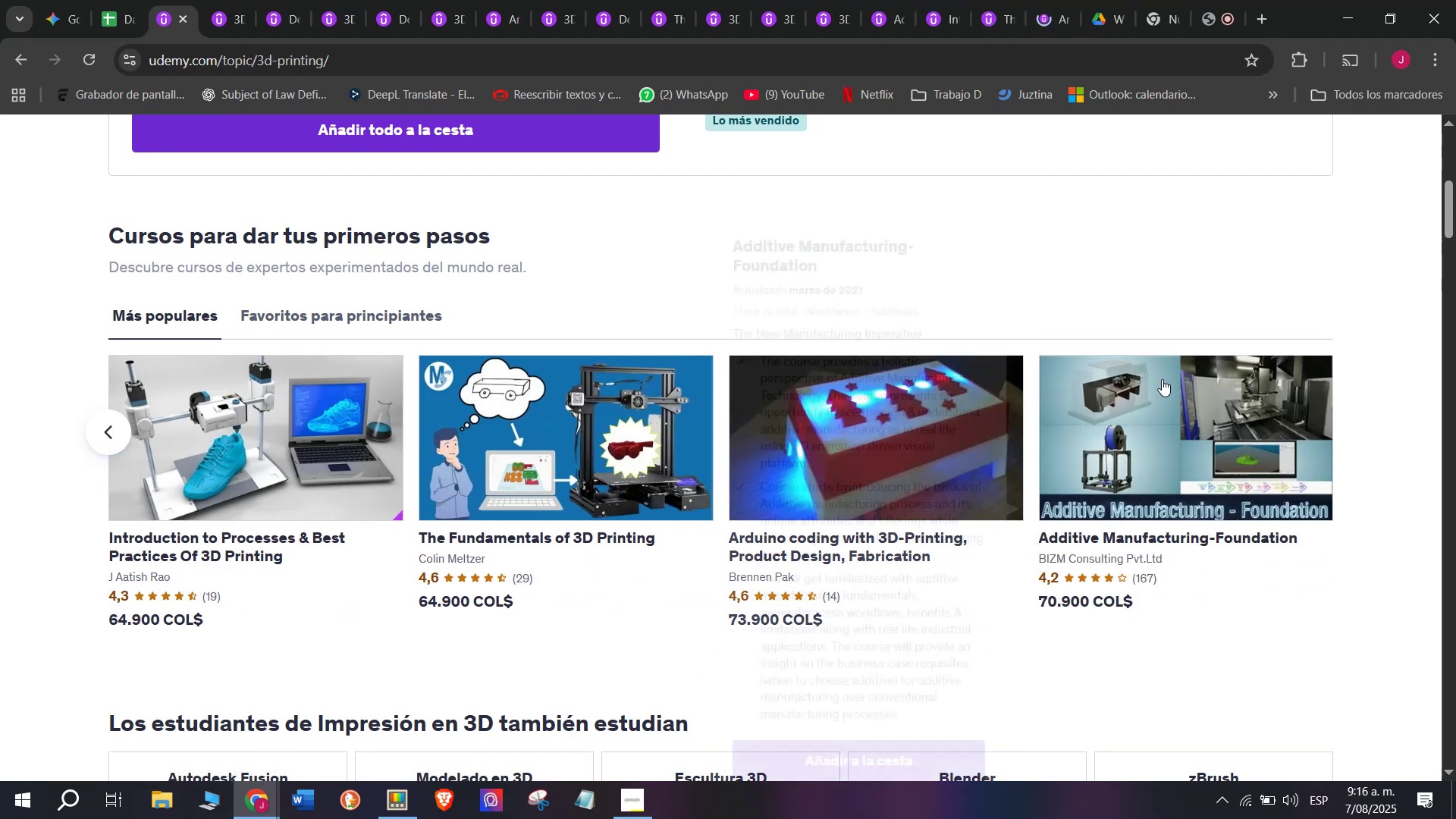 
key(Control+ControlLeft)
 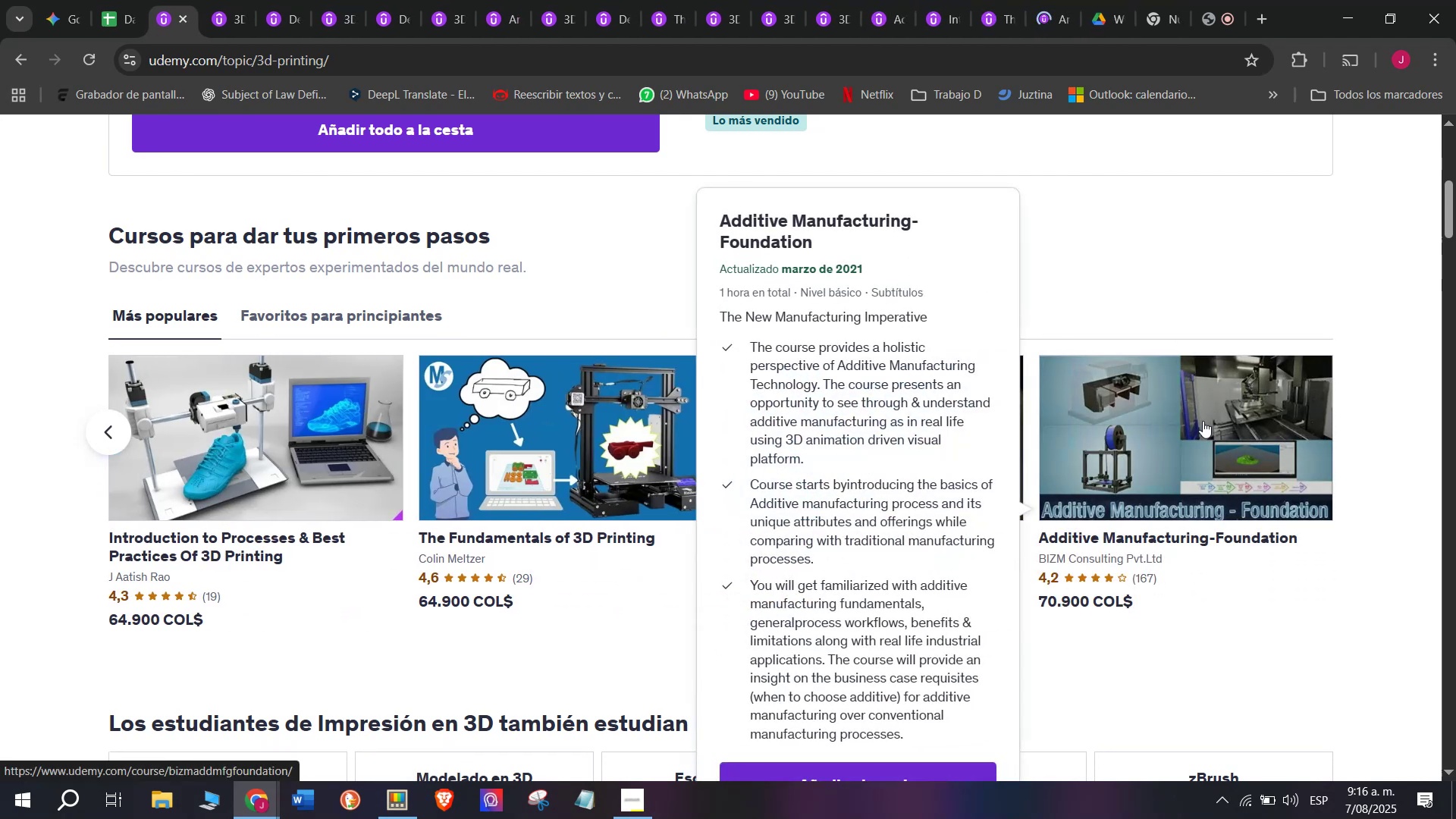 
left_click([1203, 421])
 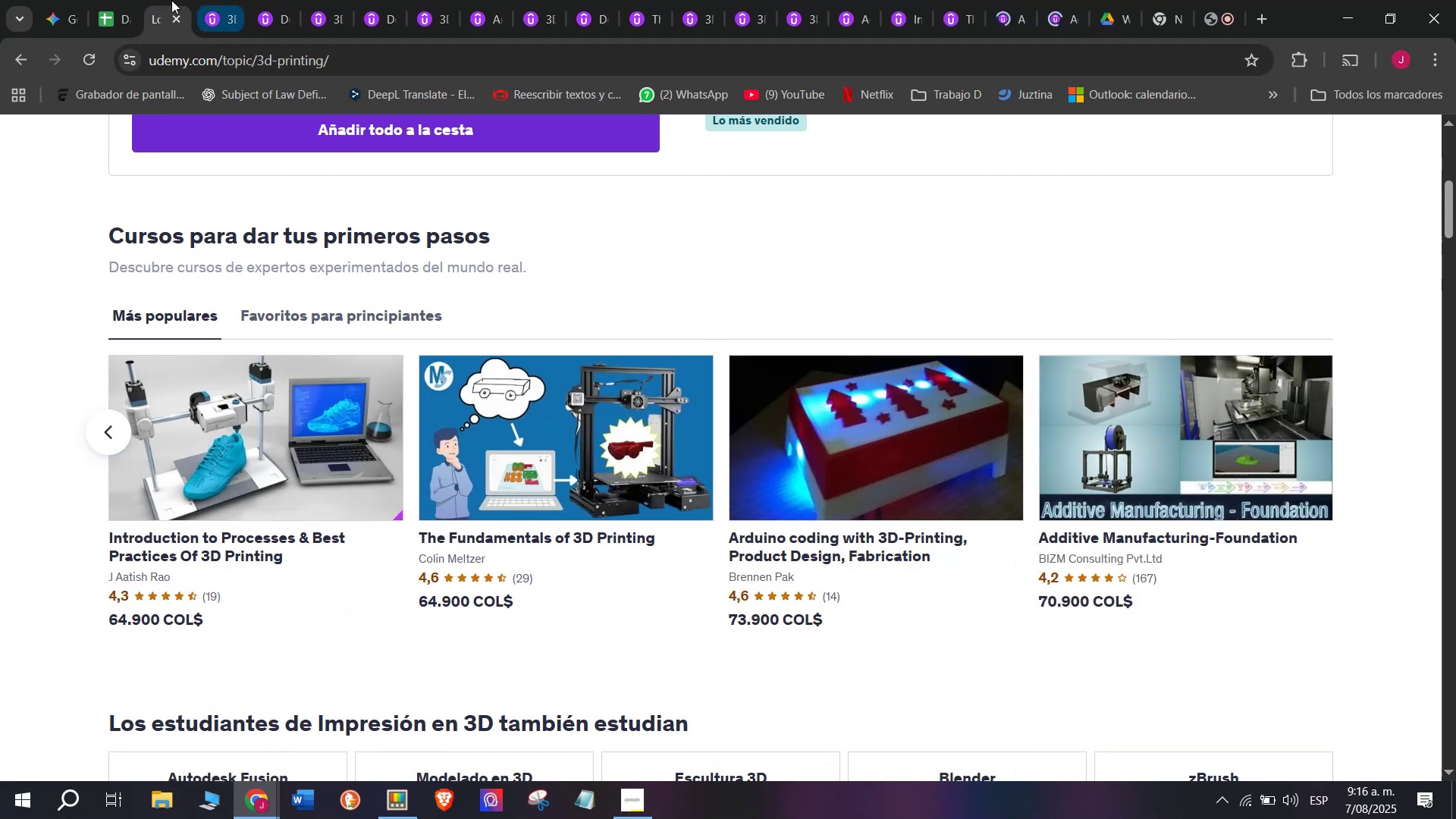 
left_click_drag(start_coordinate=[167, 0], to_coordinate=[1048, 0])
 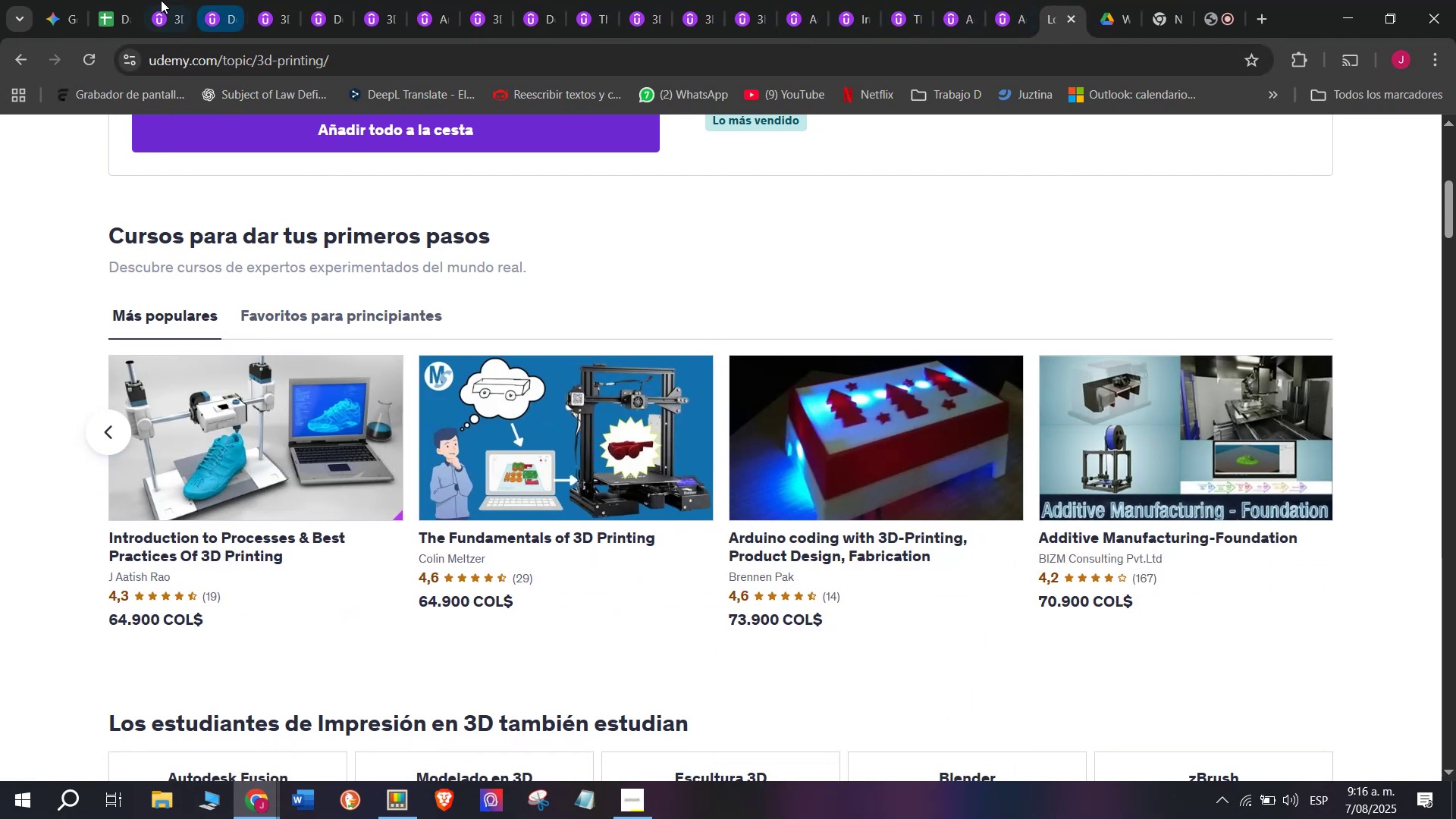 
left_click([154, 0])
 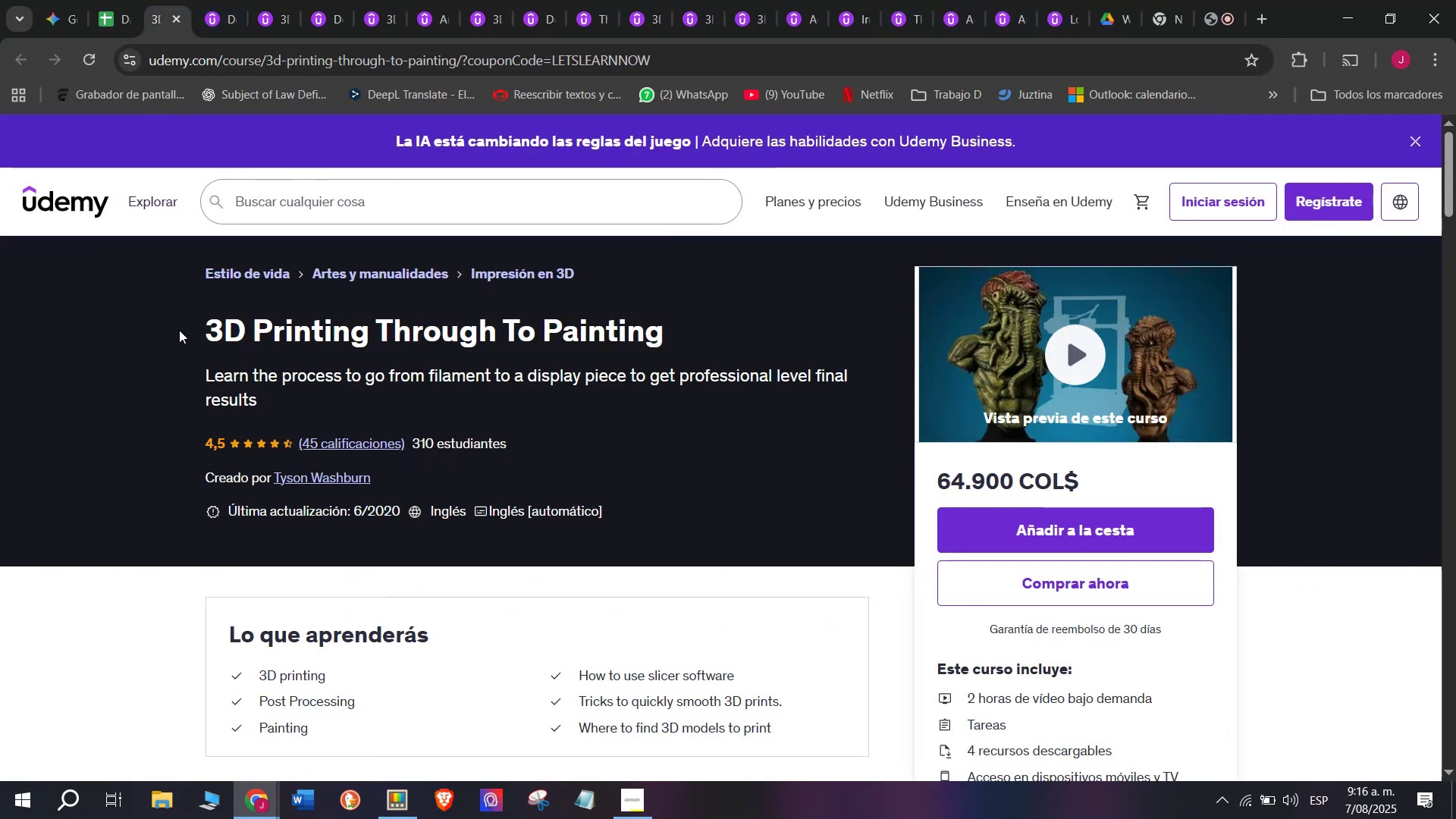 
left_click_drag(start_coordinate=[187, 319], to_coordinate=[709, 333])
 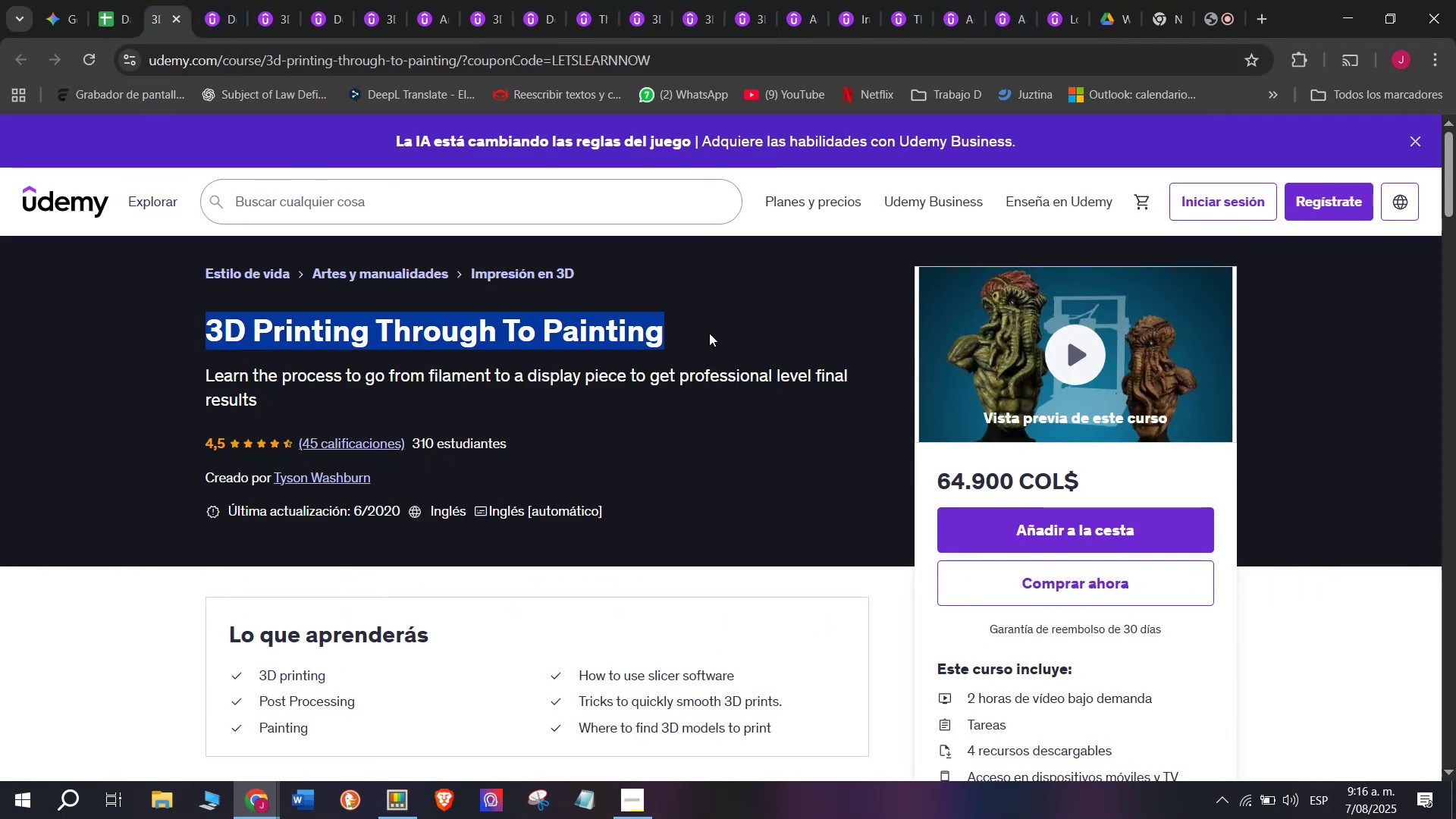 
key(Break)
 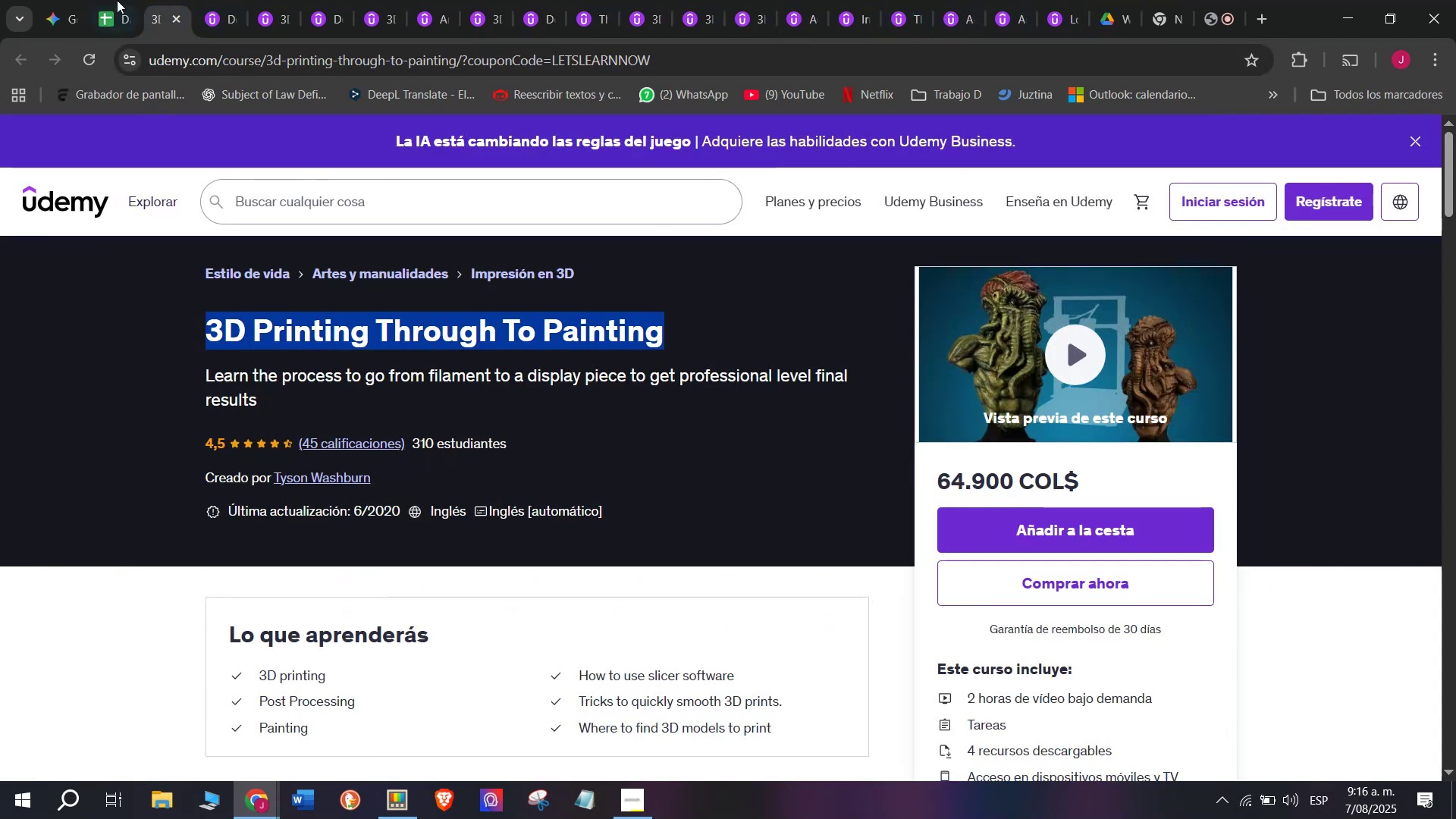 
key(Control+ControlLeft)
 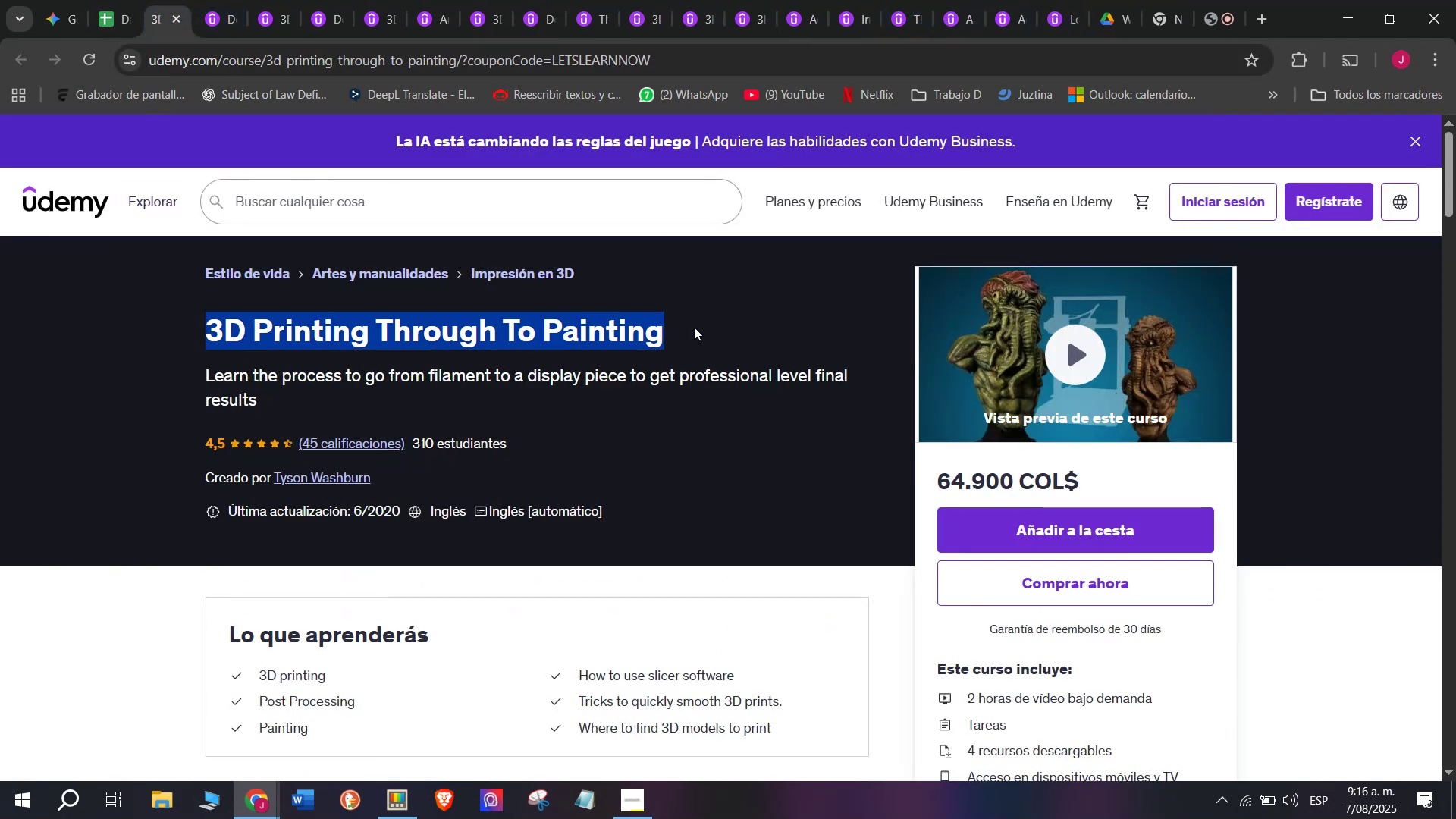 
key(Control+C)
 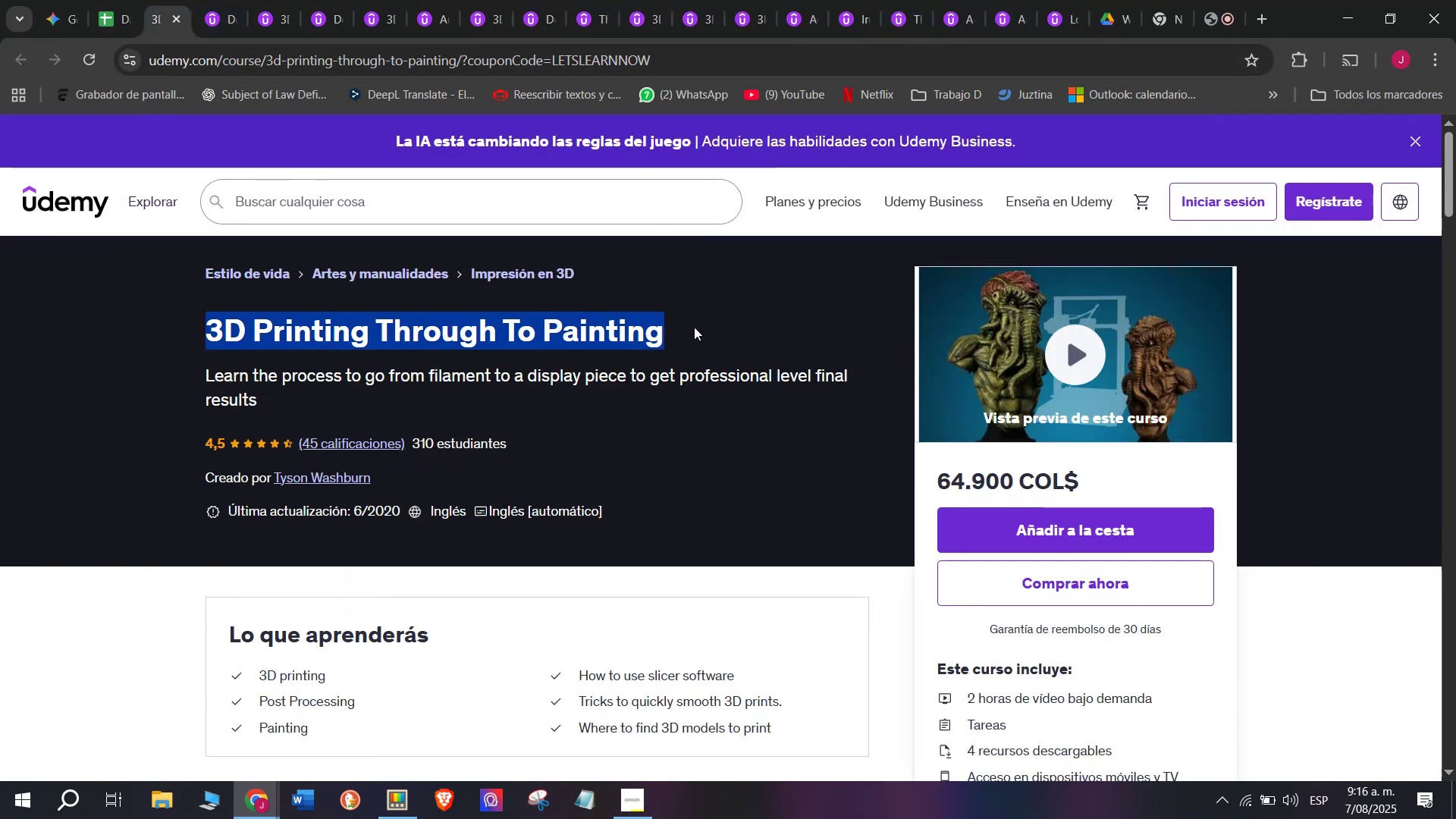 
key(Break)
 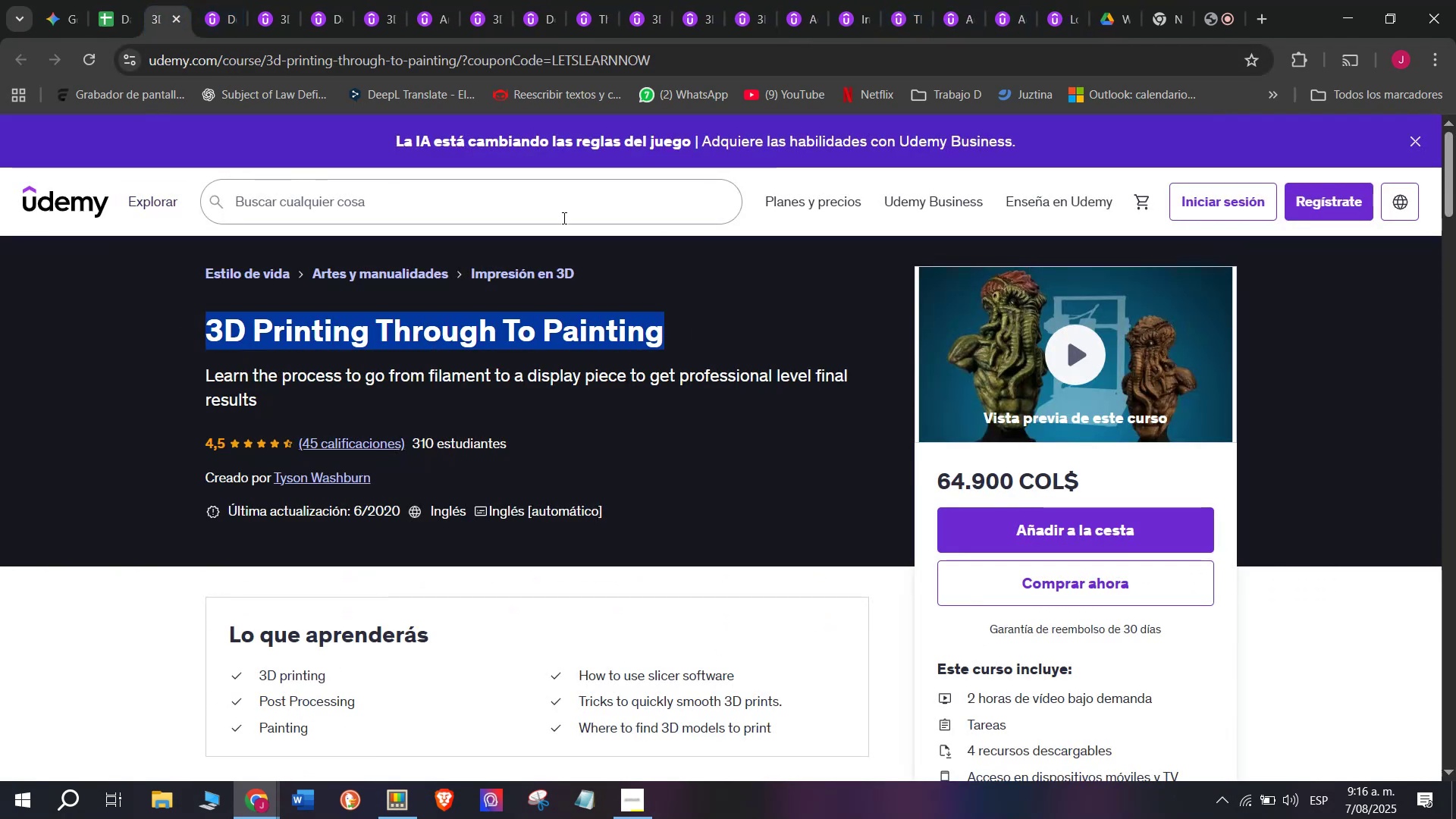 
key(Control+ControlLeft)
 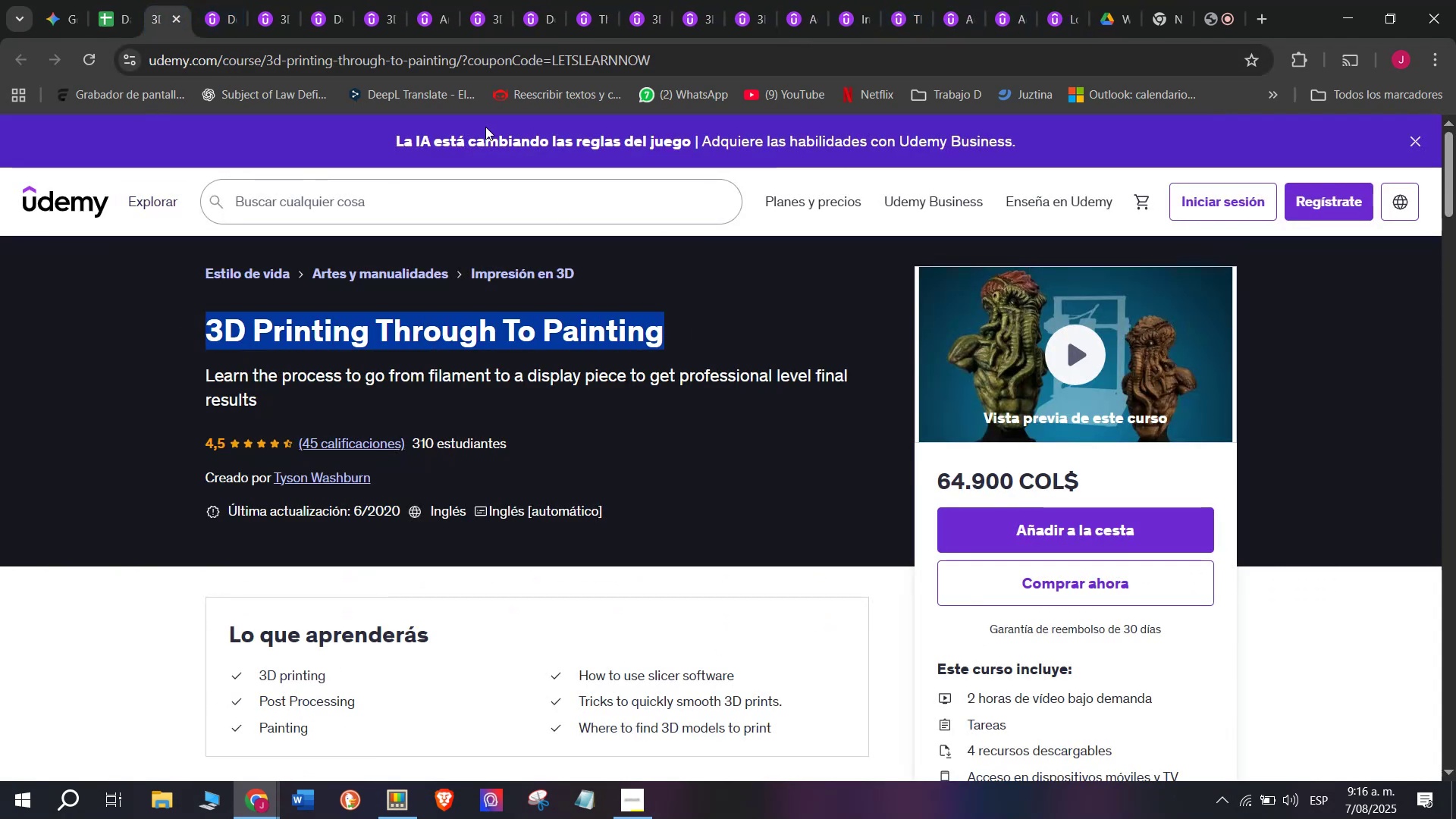 
key(Control+C)
 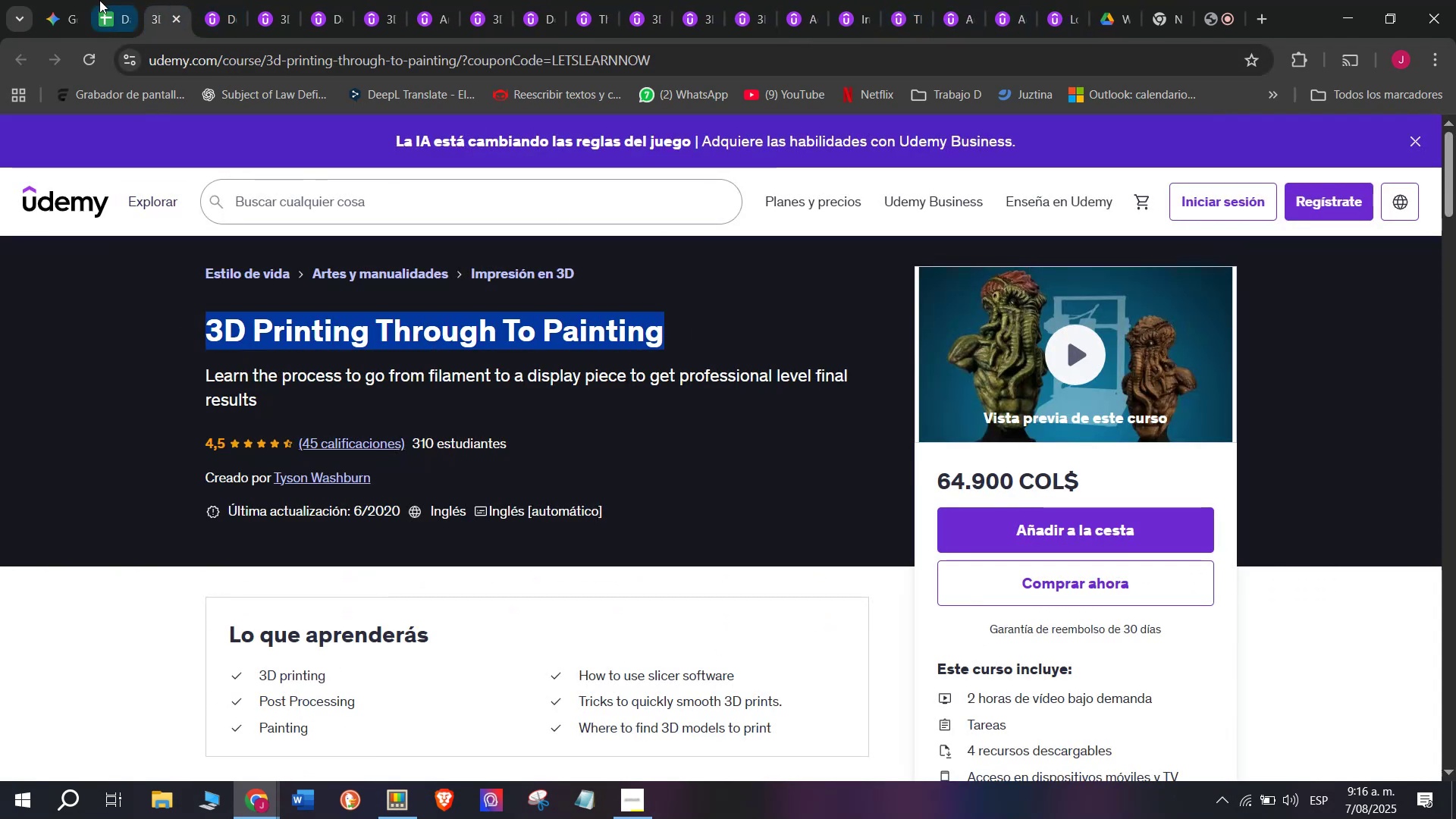 
left_click([98, 0])
 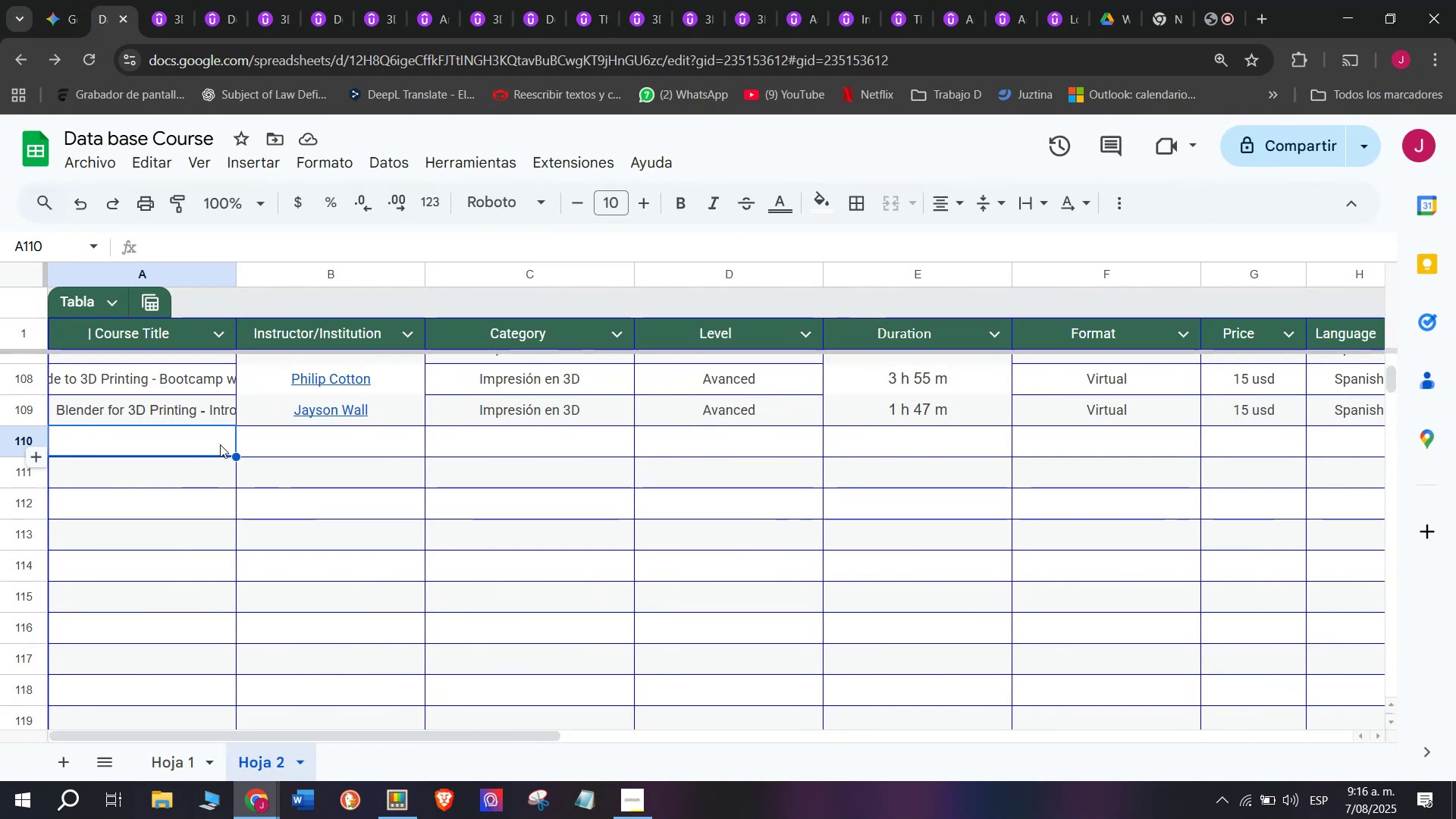 
double_click([218, 444])
 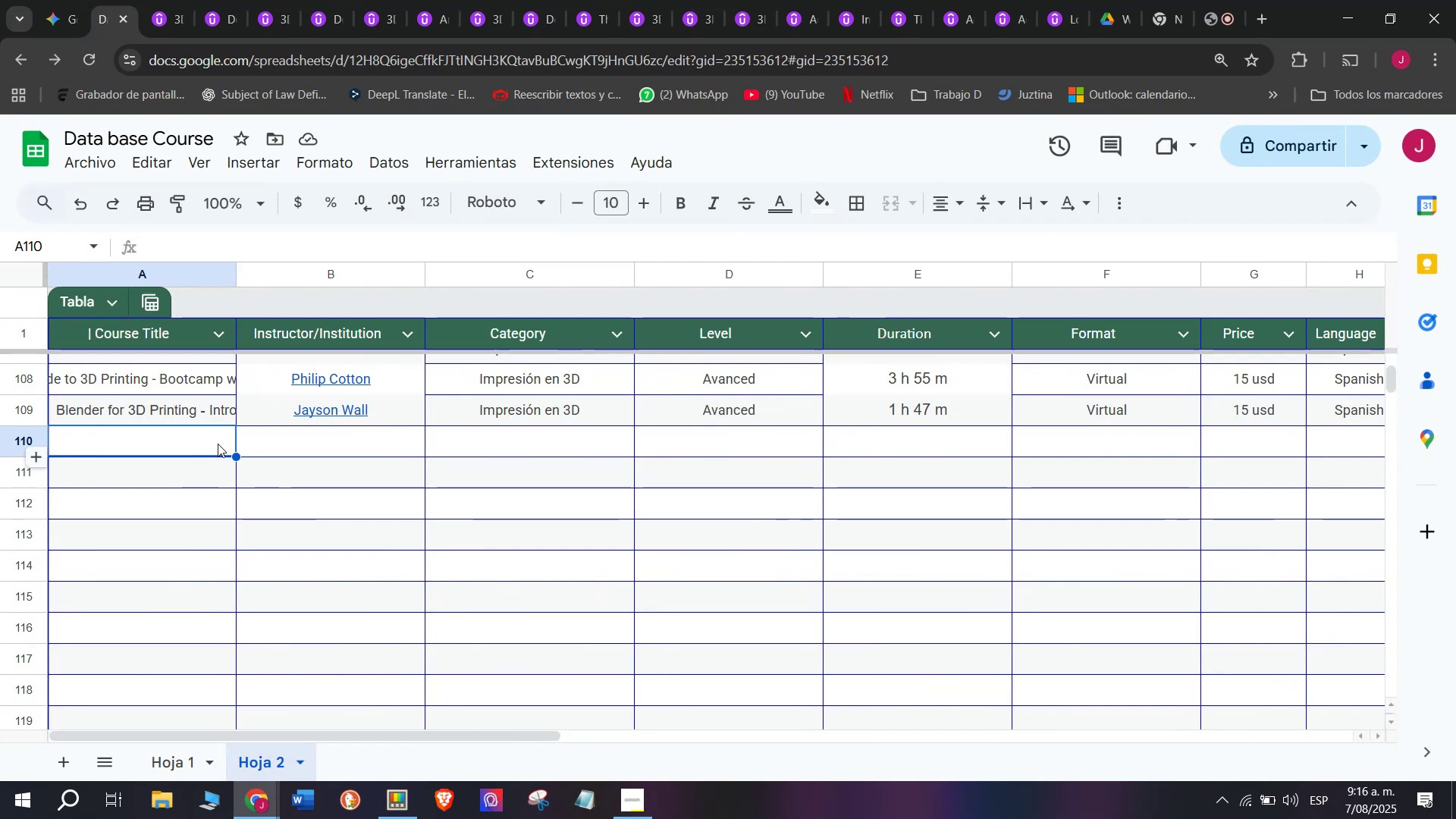 
key(Z)
 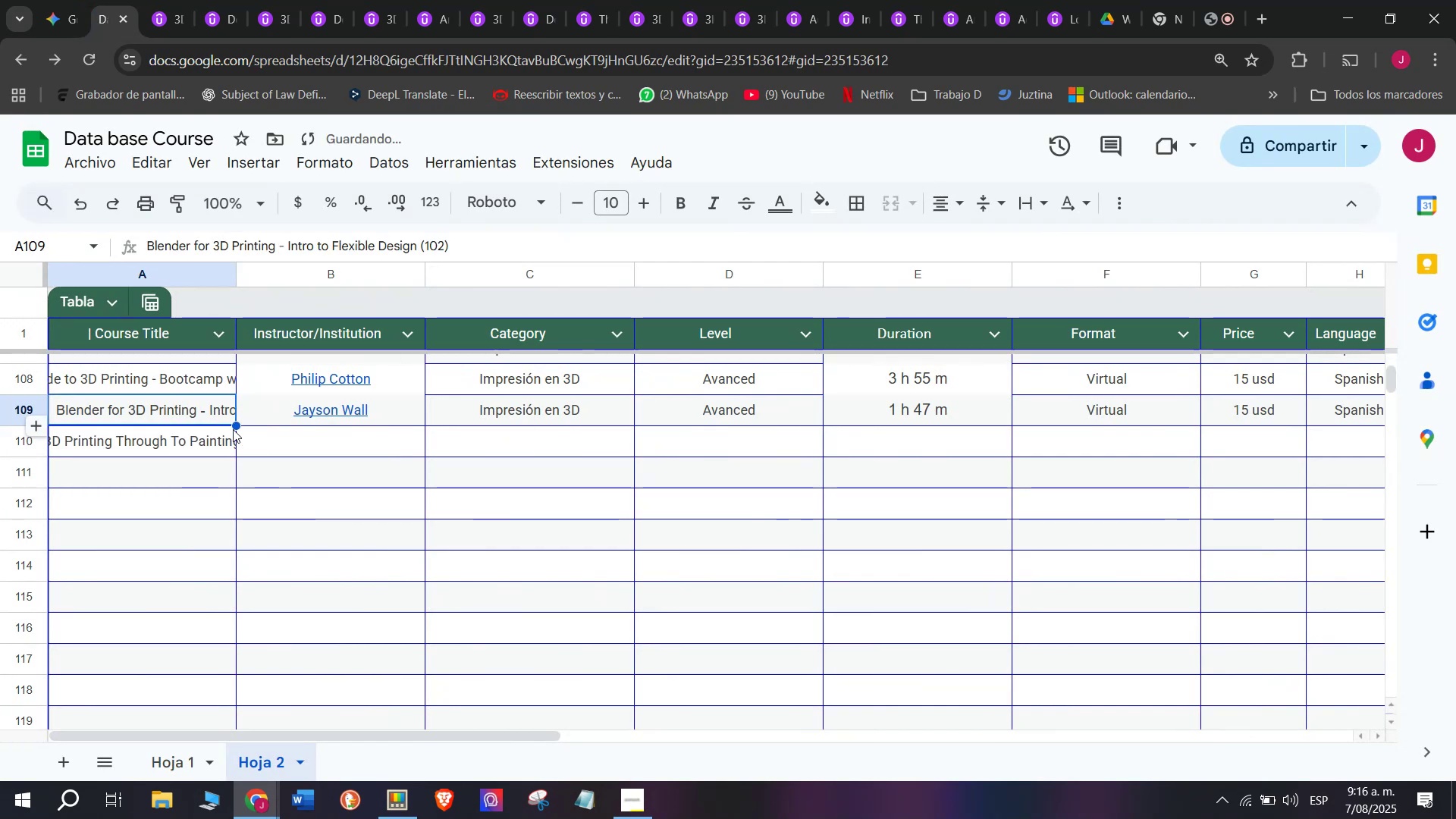 
key(Control+ControlLeft)
 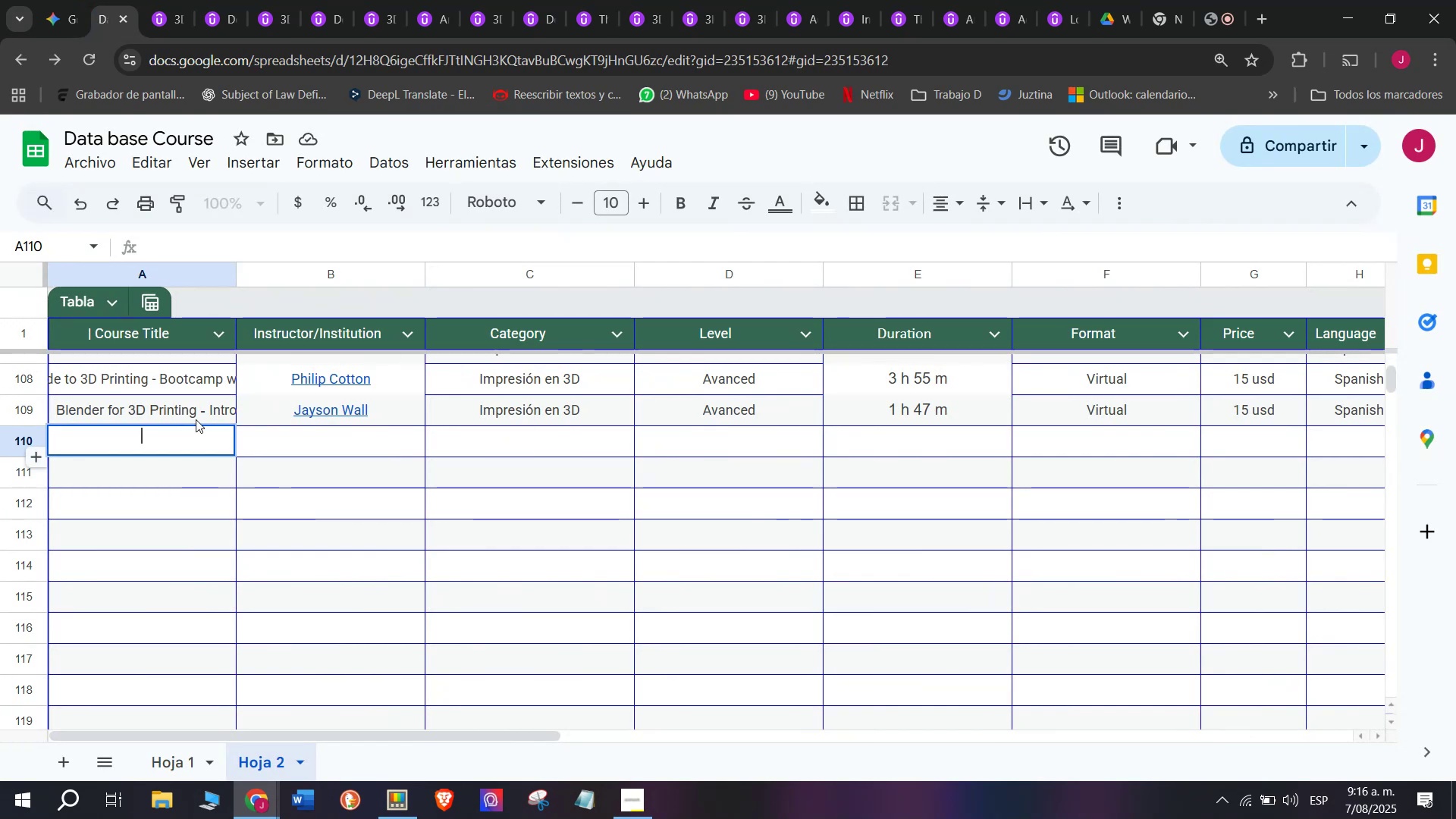 
key(Control+V)
 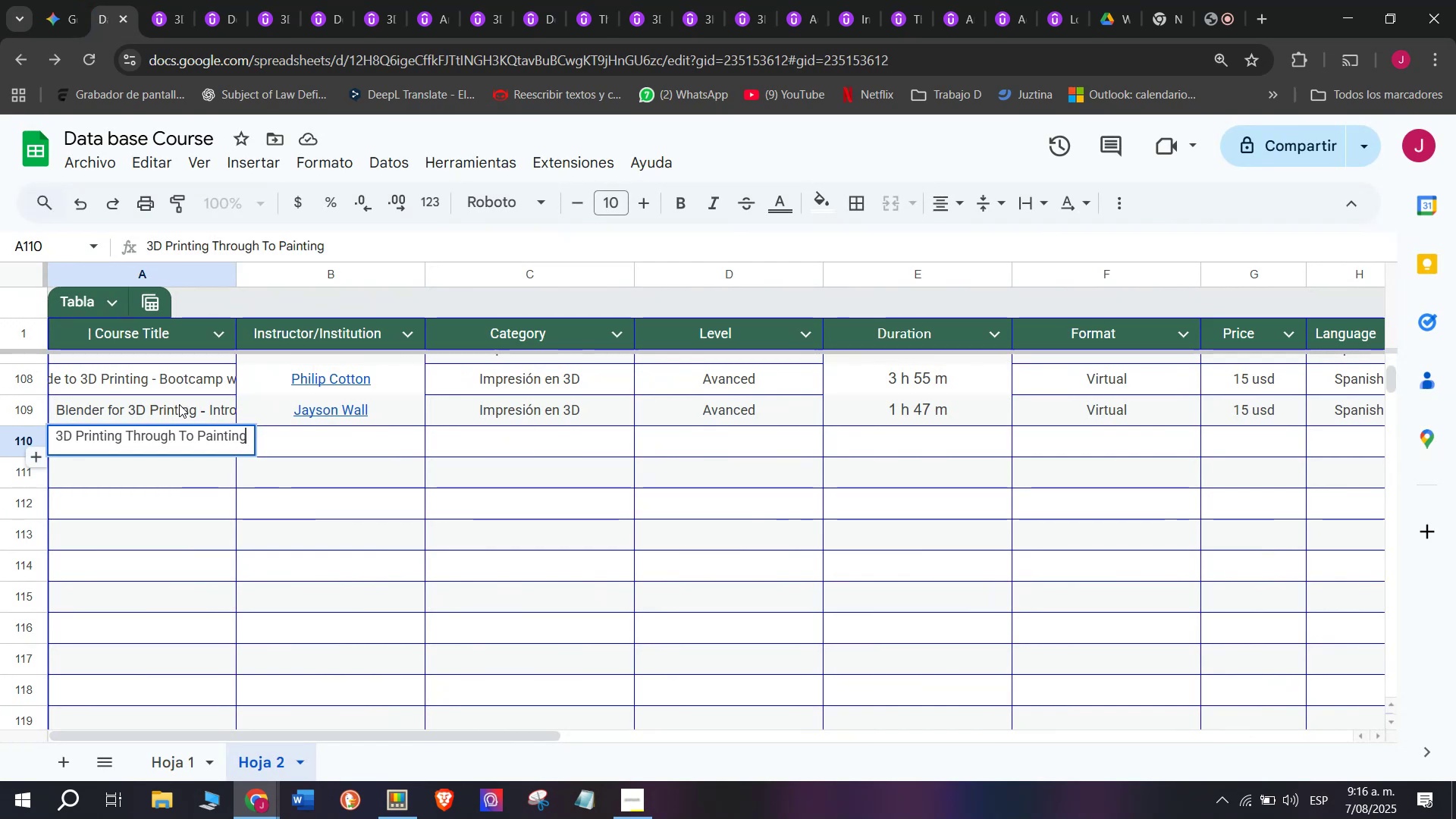 
triple_click([179, 403])
 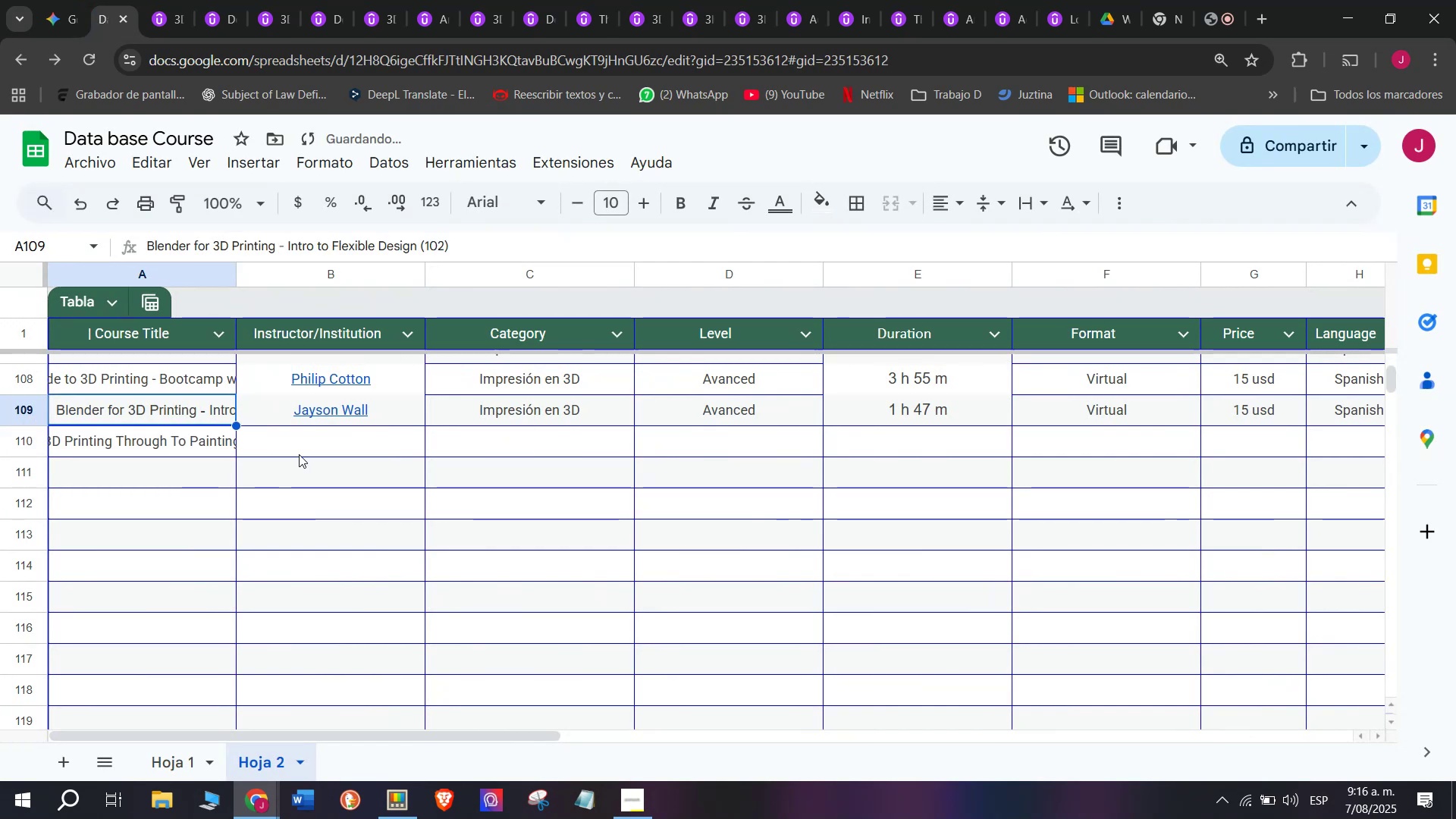 
triple_click([299, 454])
 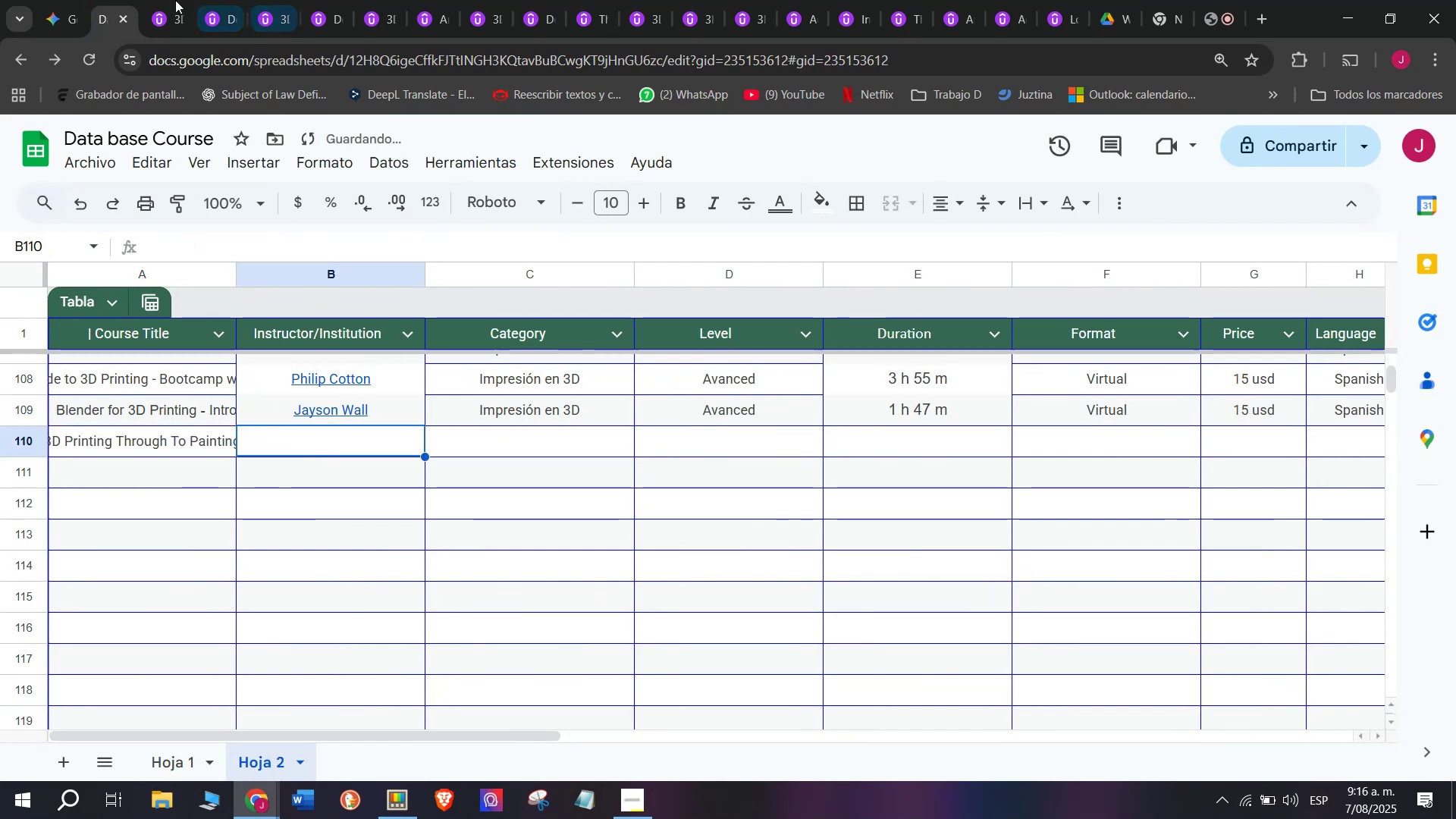 
left_click([152, 0])
 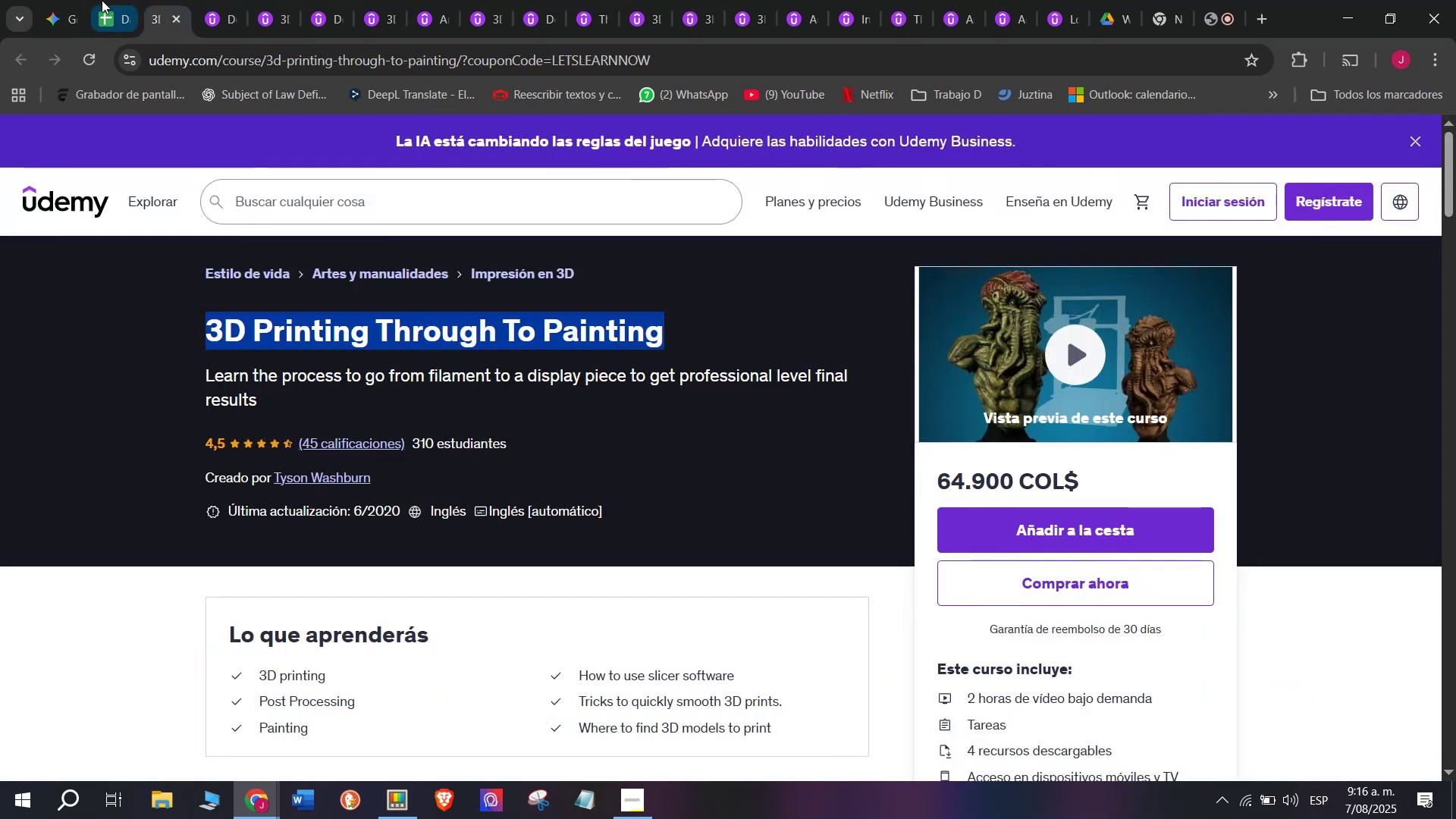 
left_click([102, 0])
 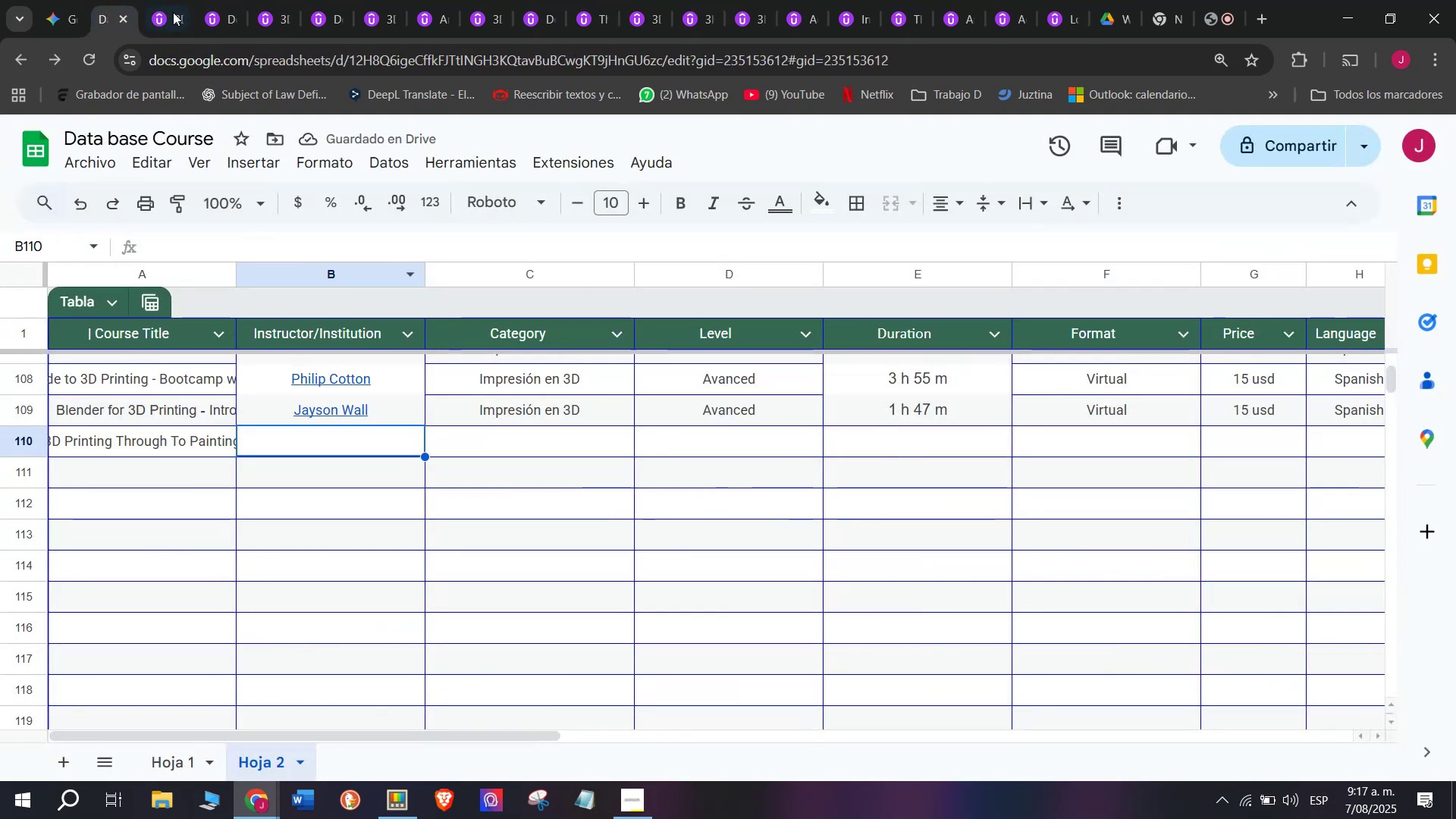 
left_click([149, 0])
 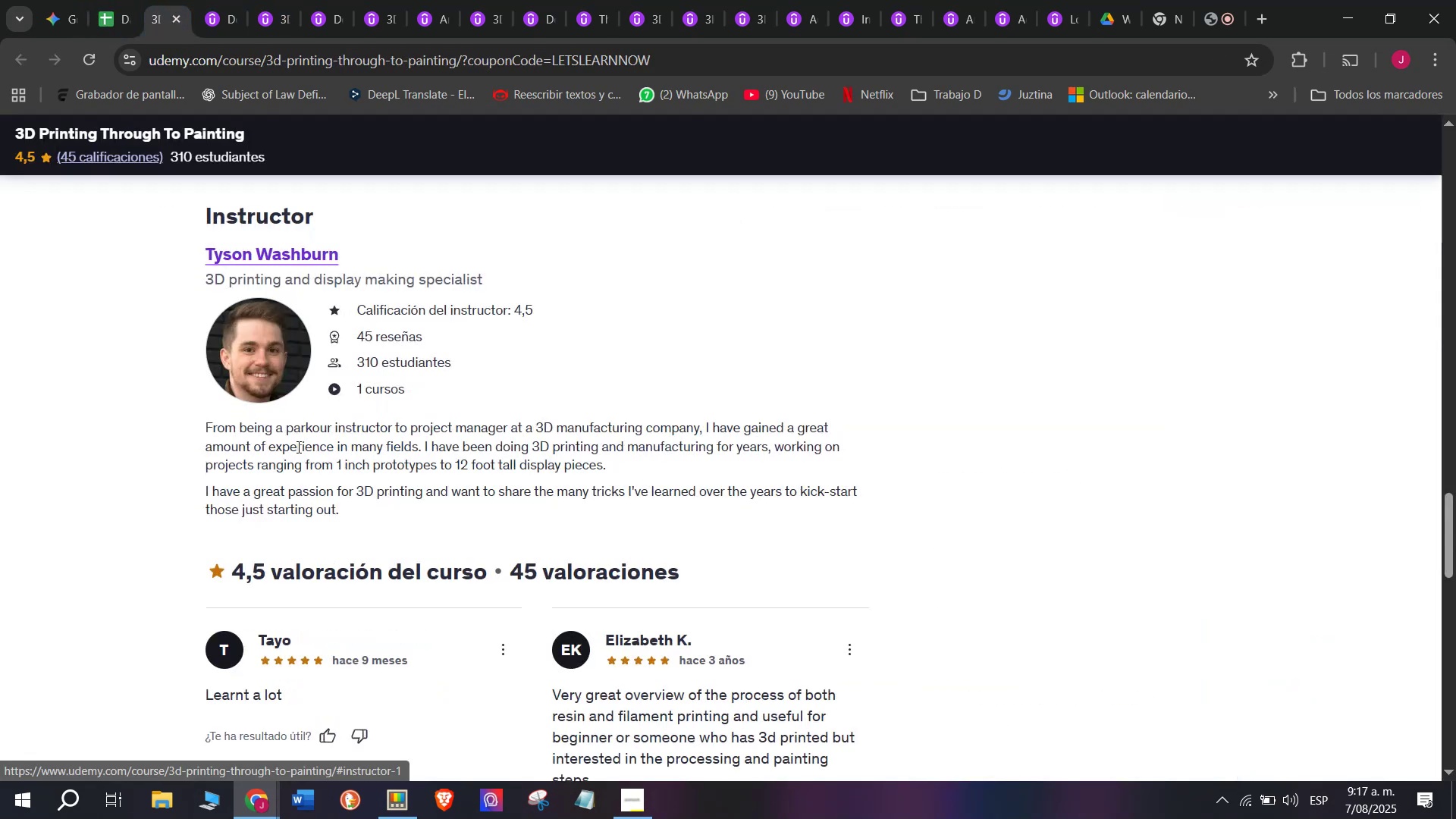 
left_click_drag(start_coordinate=[169, 253], to_coordinate=[393, 248])
 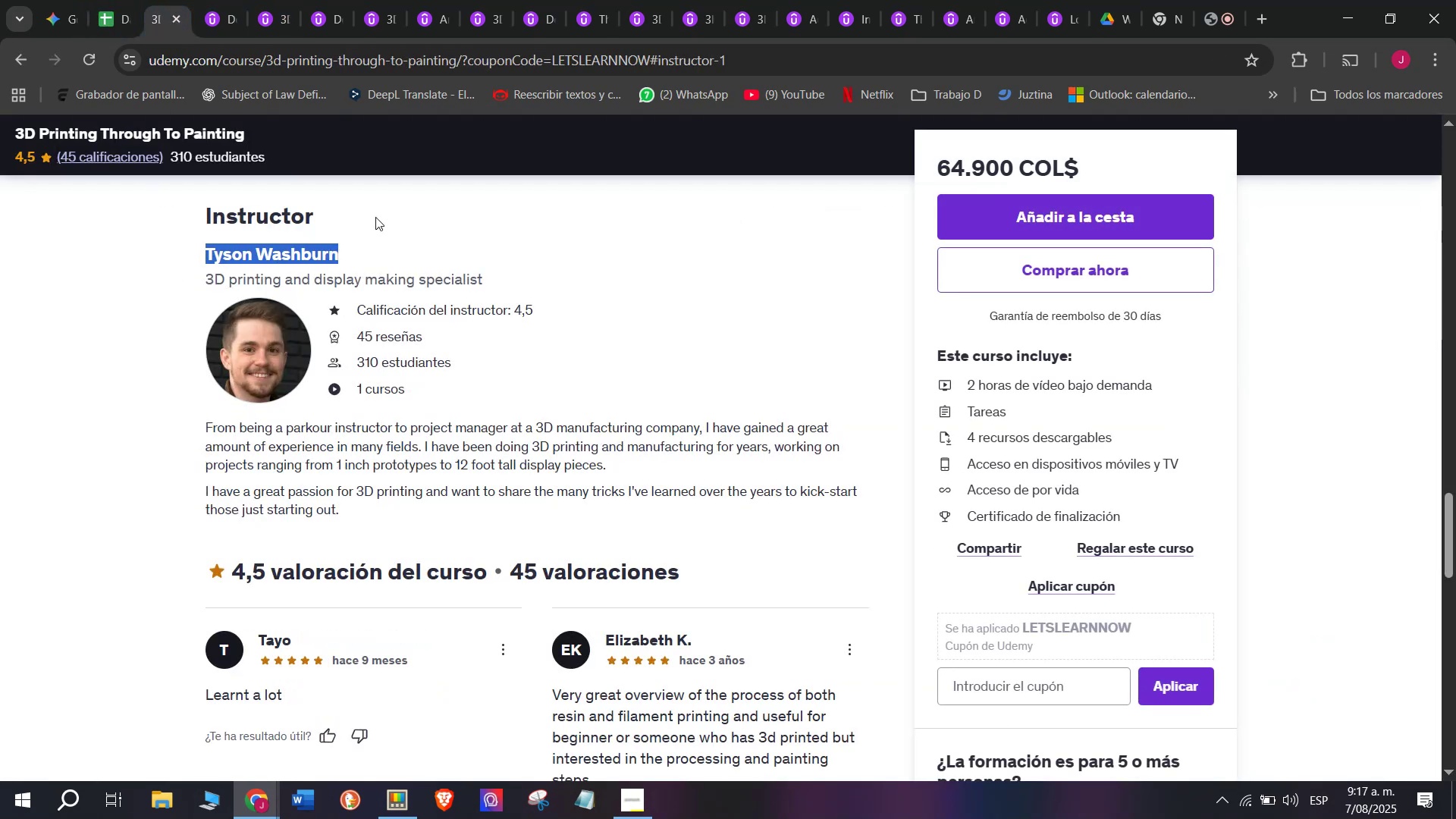 
key(Control+ControlLeft)
 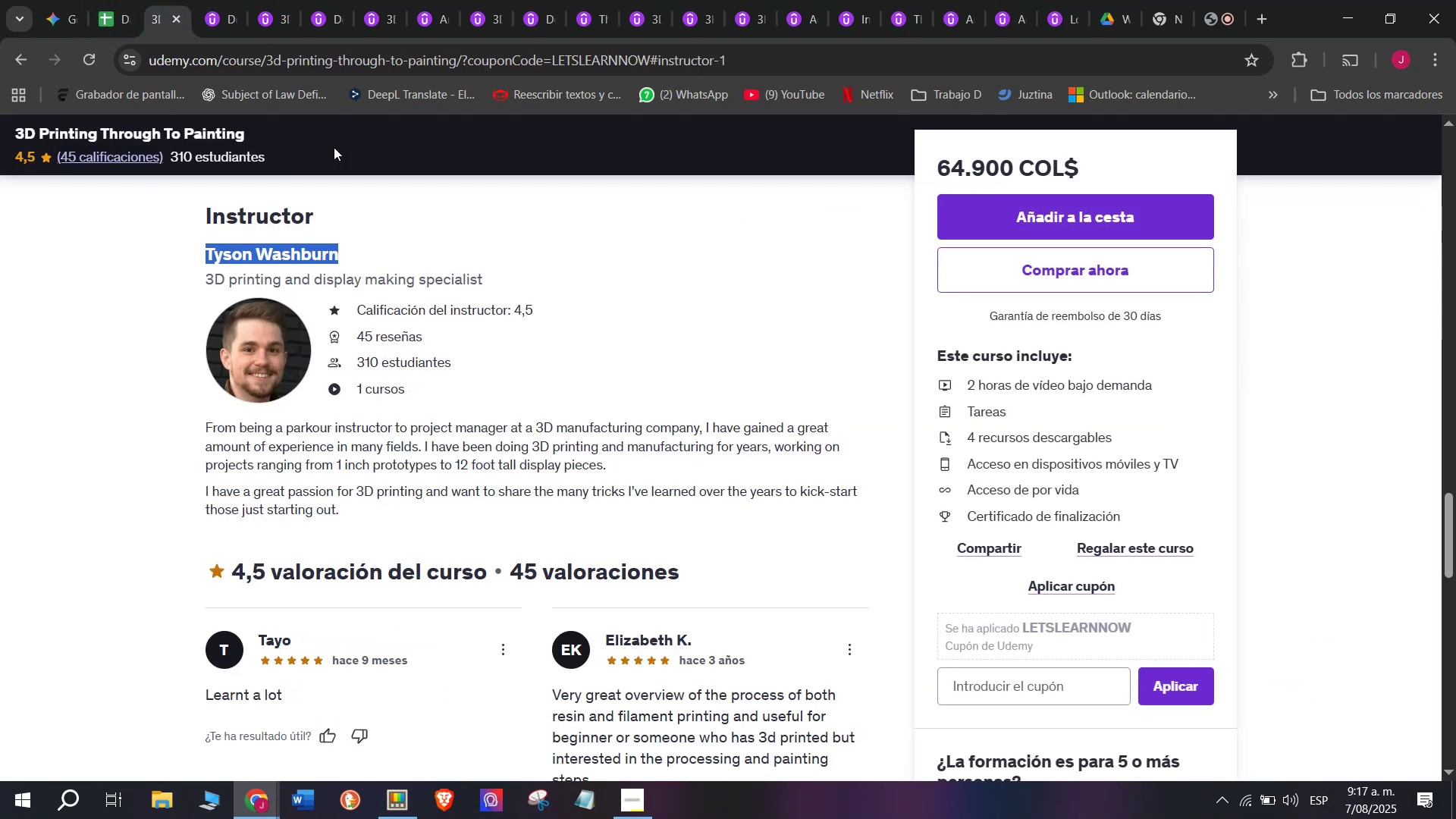 
key(Break)
 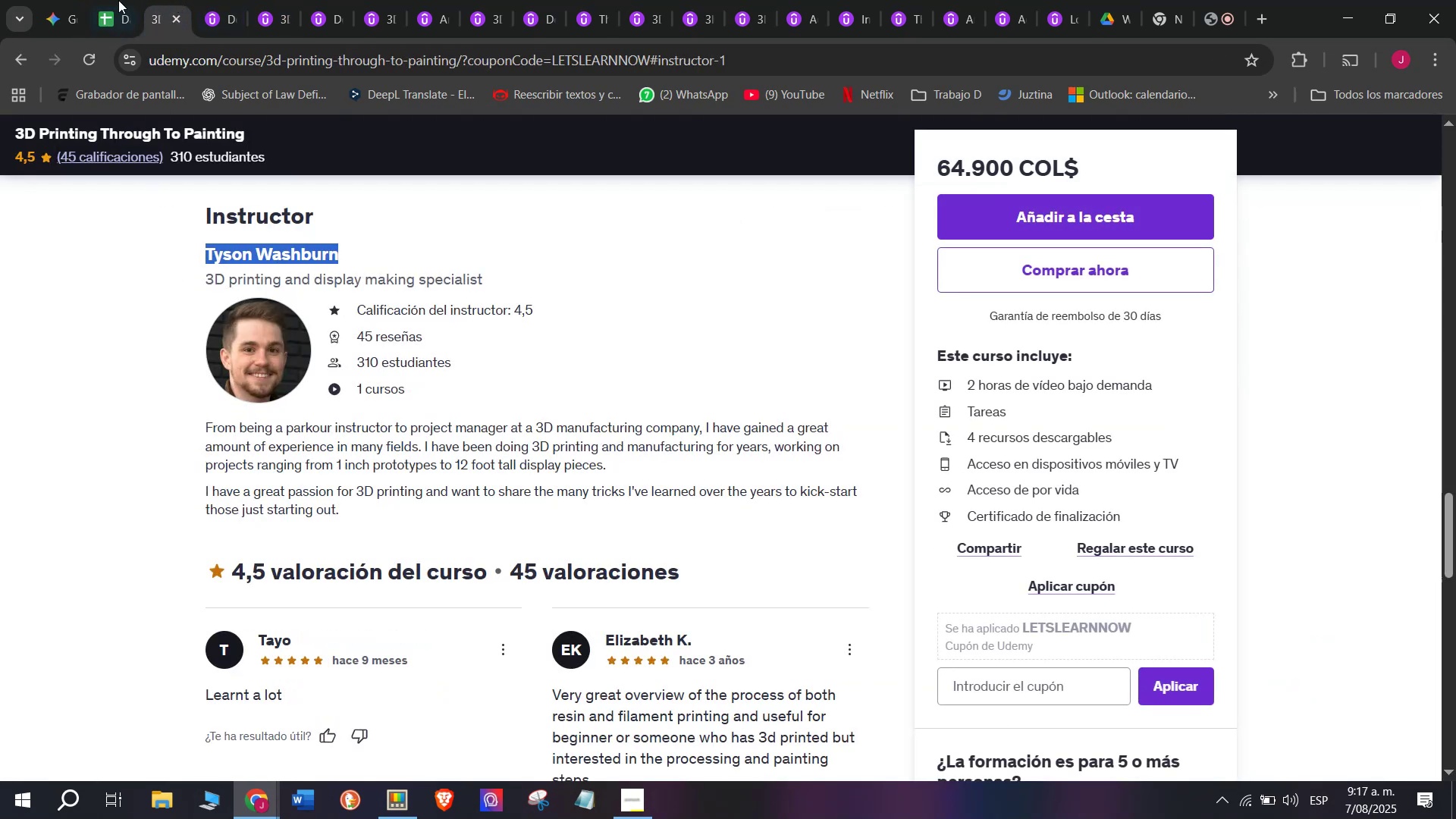 
key(Control+C)
 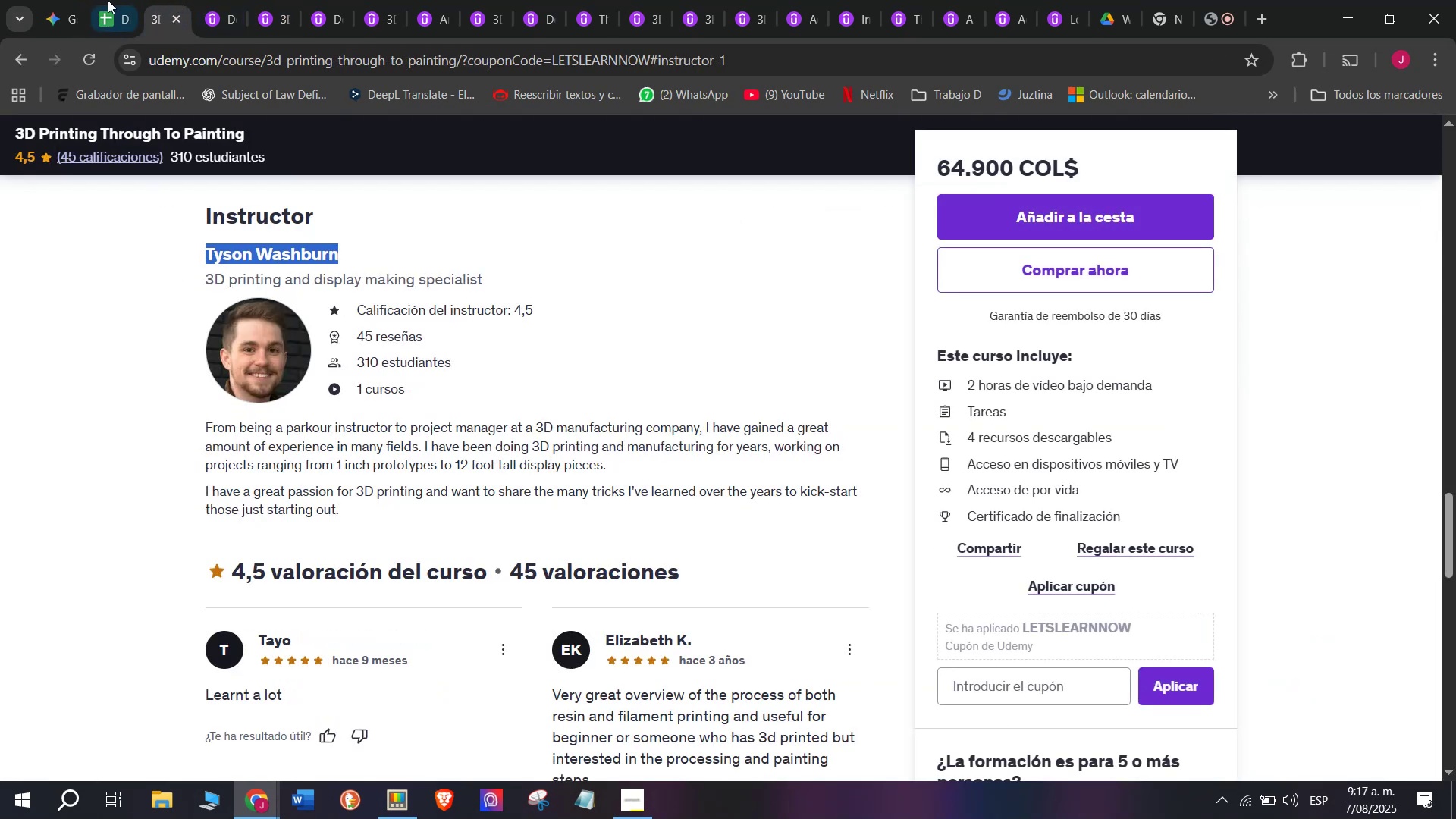 
left_click([108, 0])
 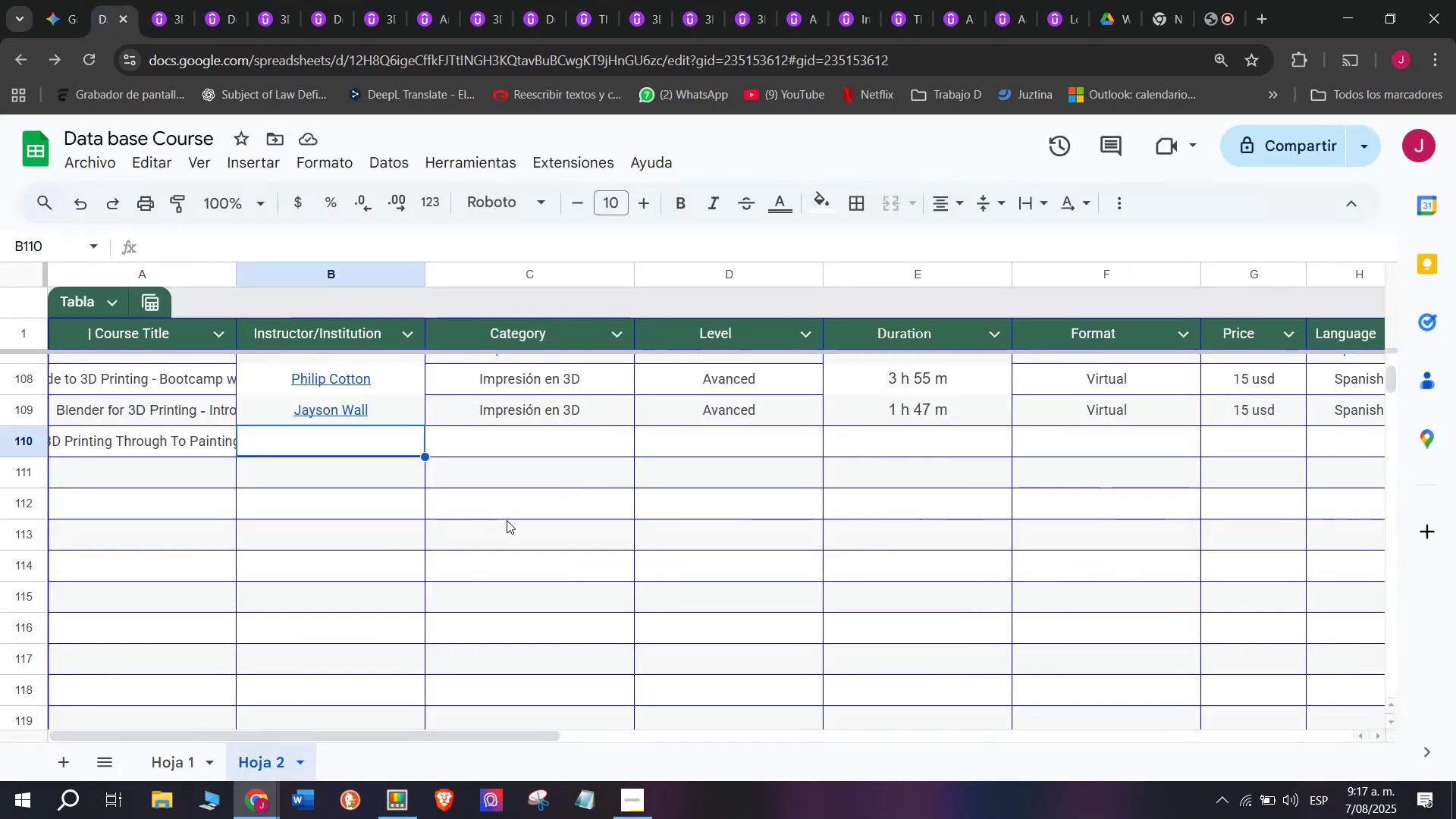 
key(Control+ControlLeft)
 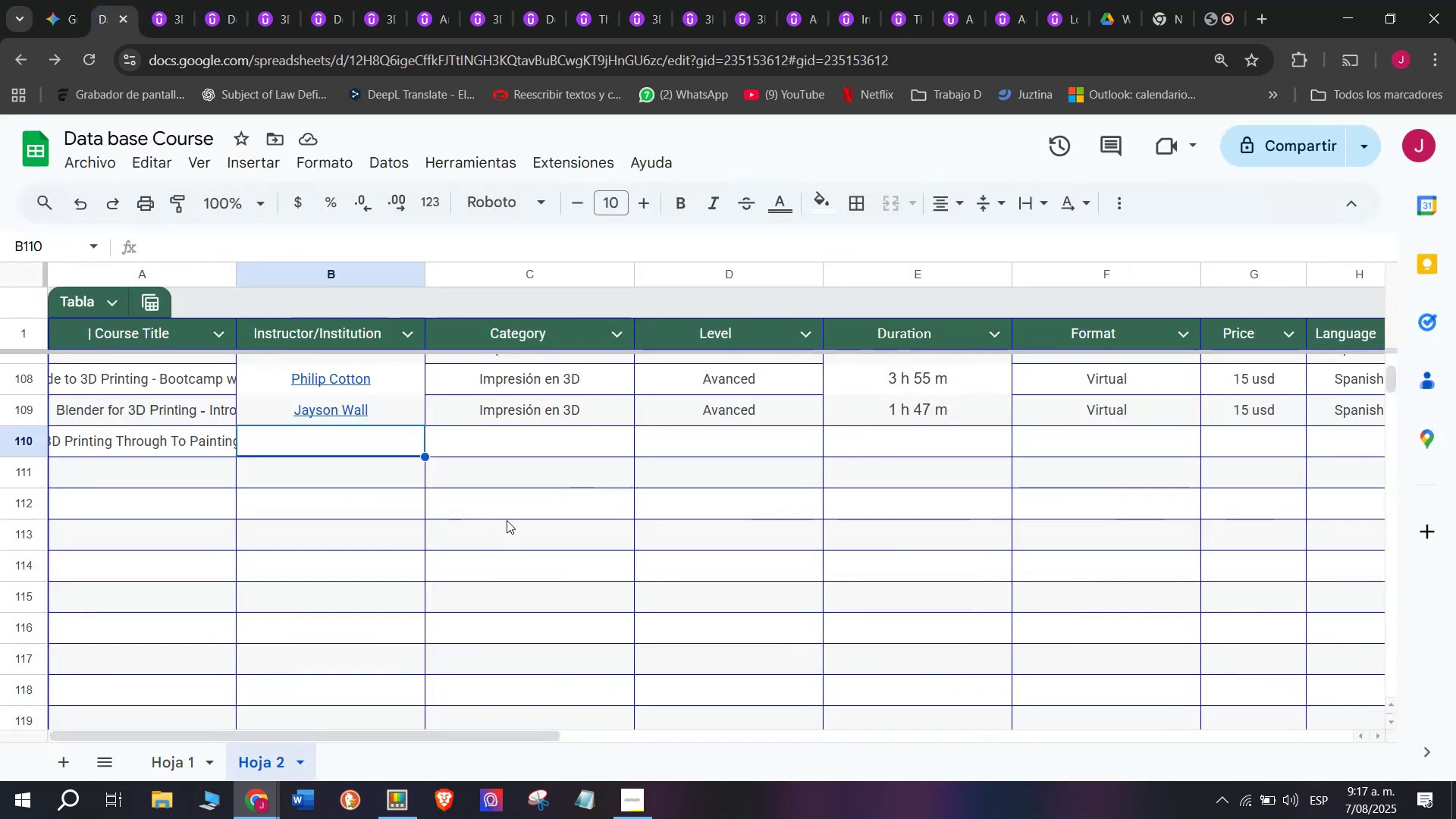 
key(Z)
 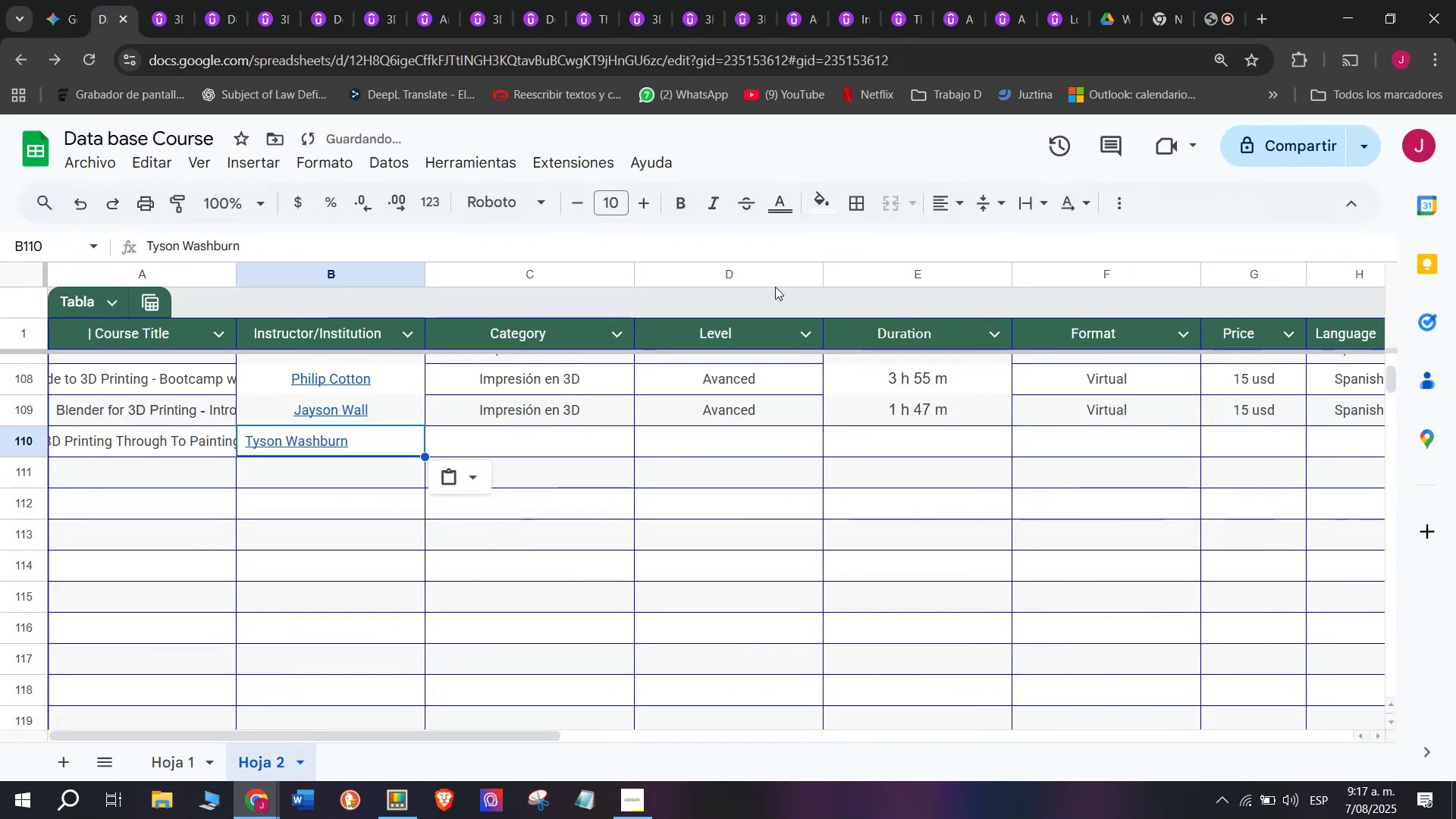 
key(Control+V)
 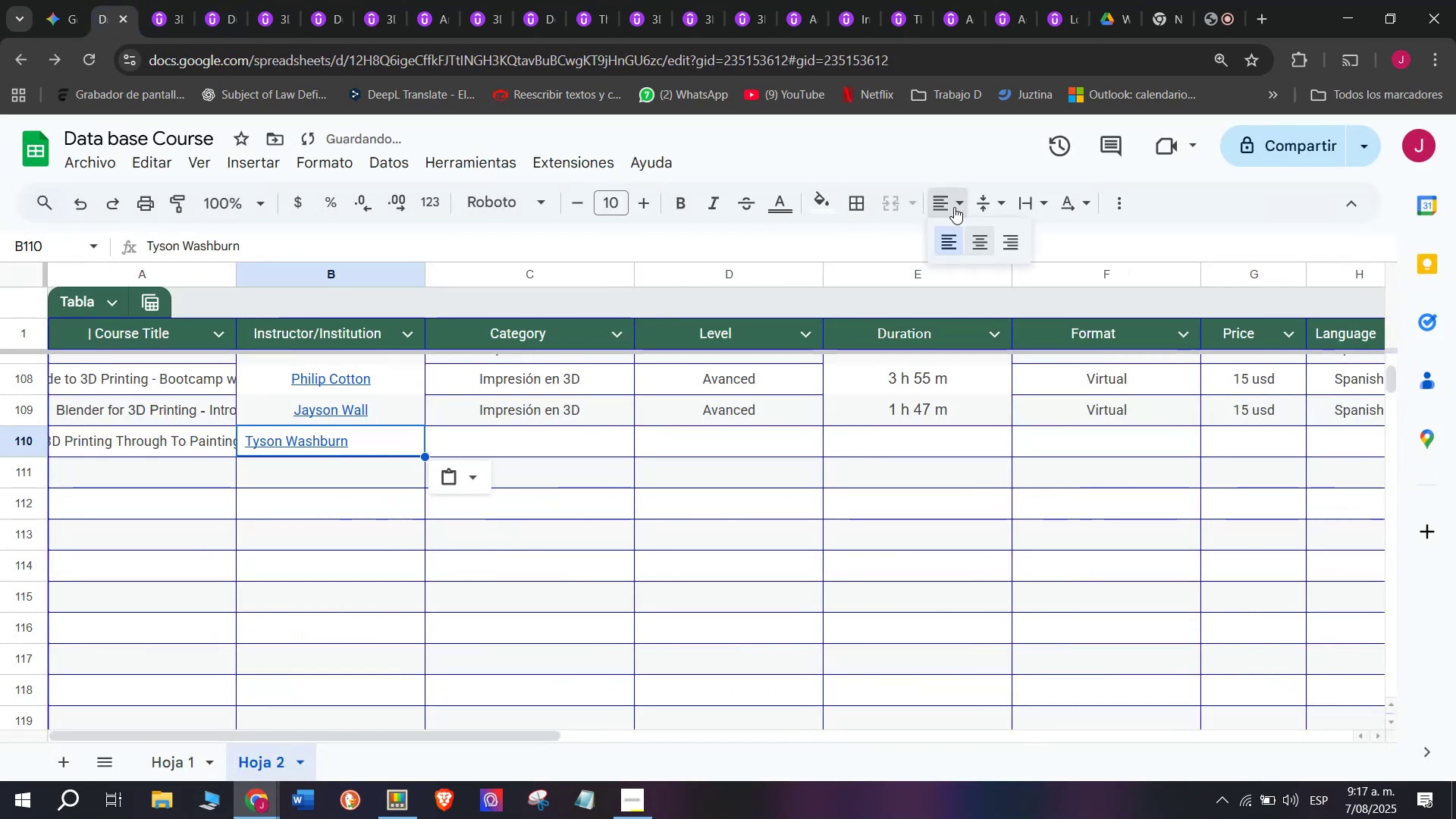 
double_click([981, 240])
 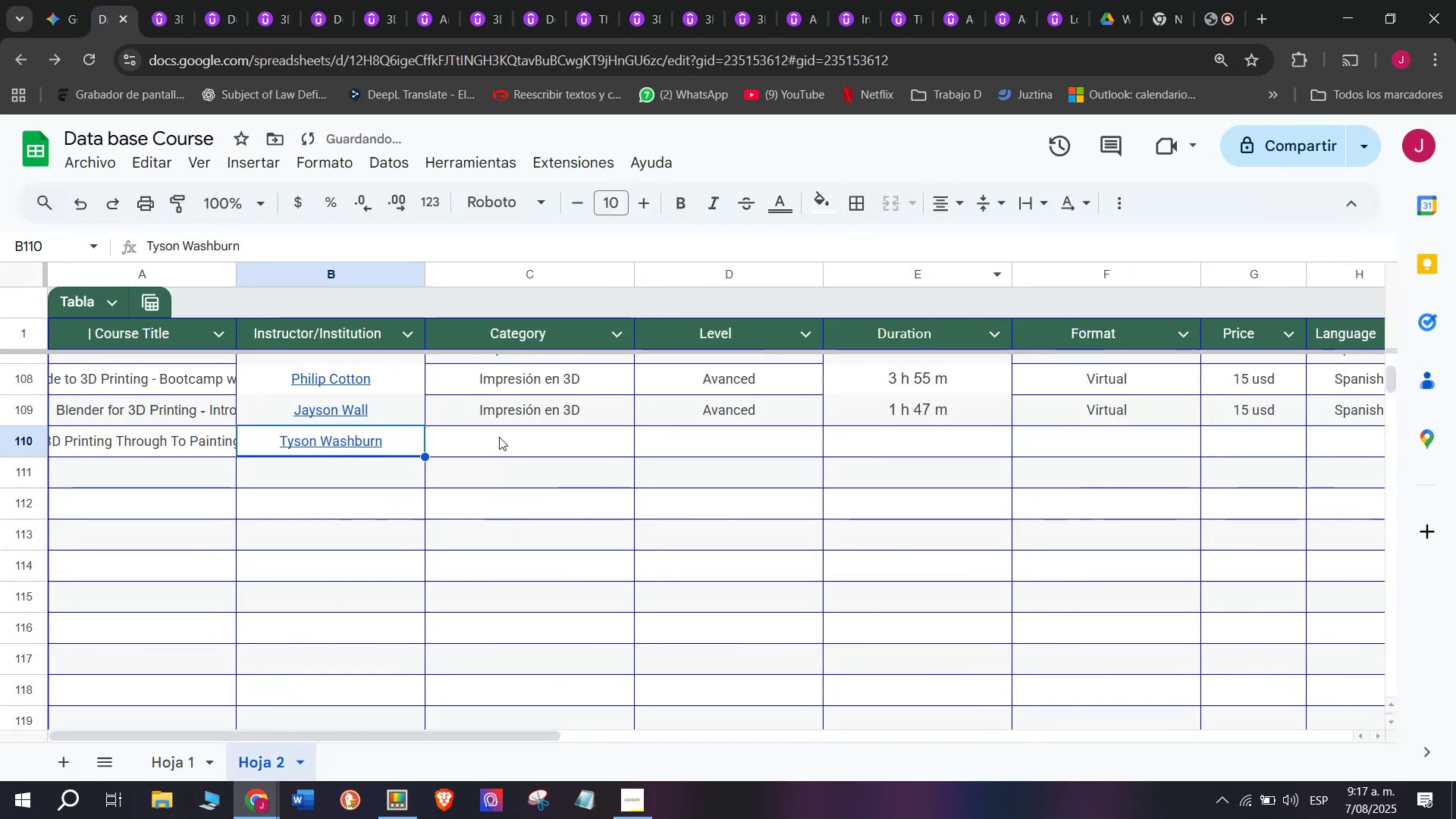 
left_click([536, 400])
 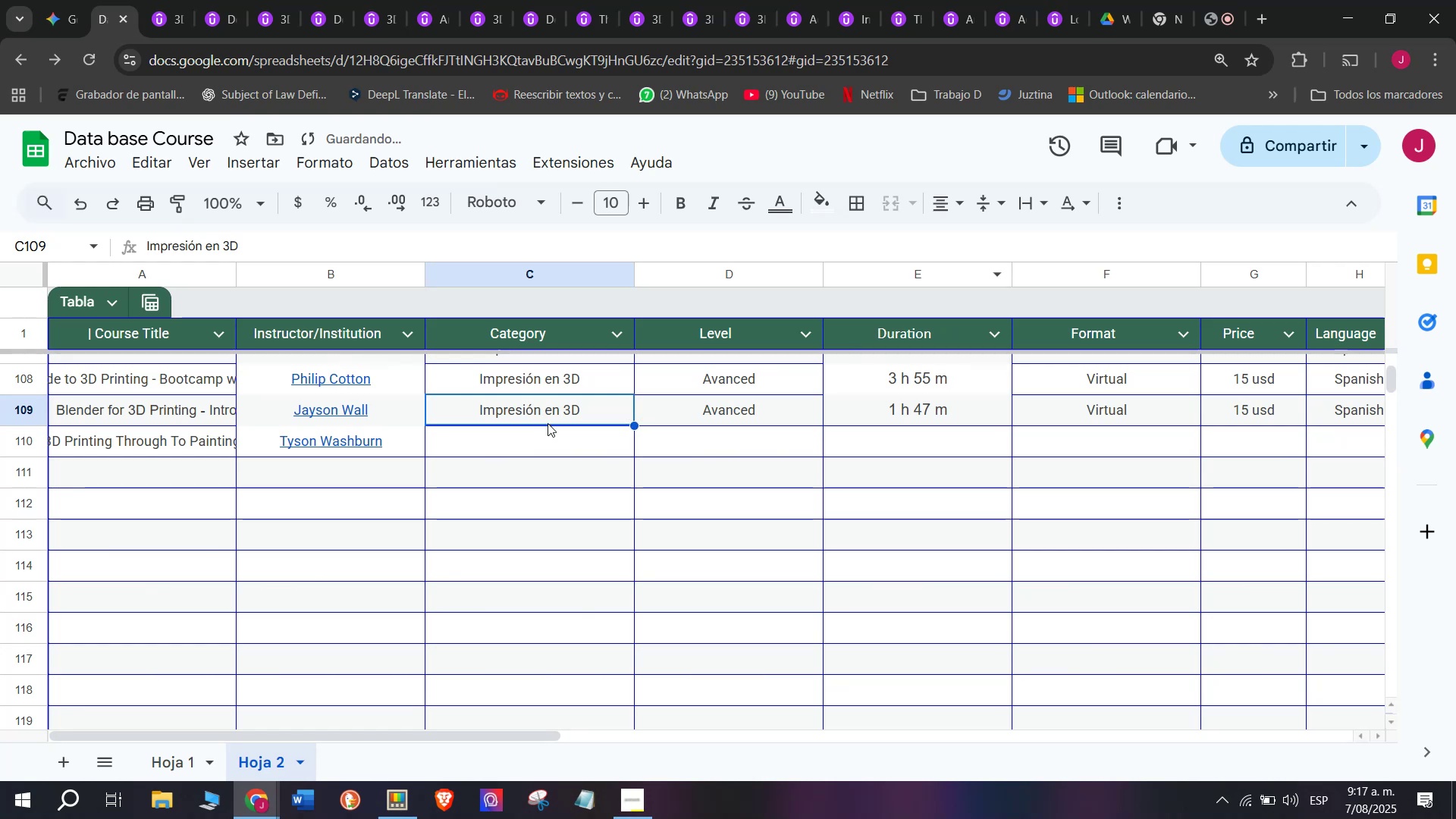 
key(Control+ControlLeft)
 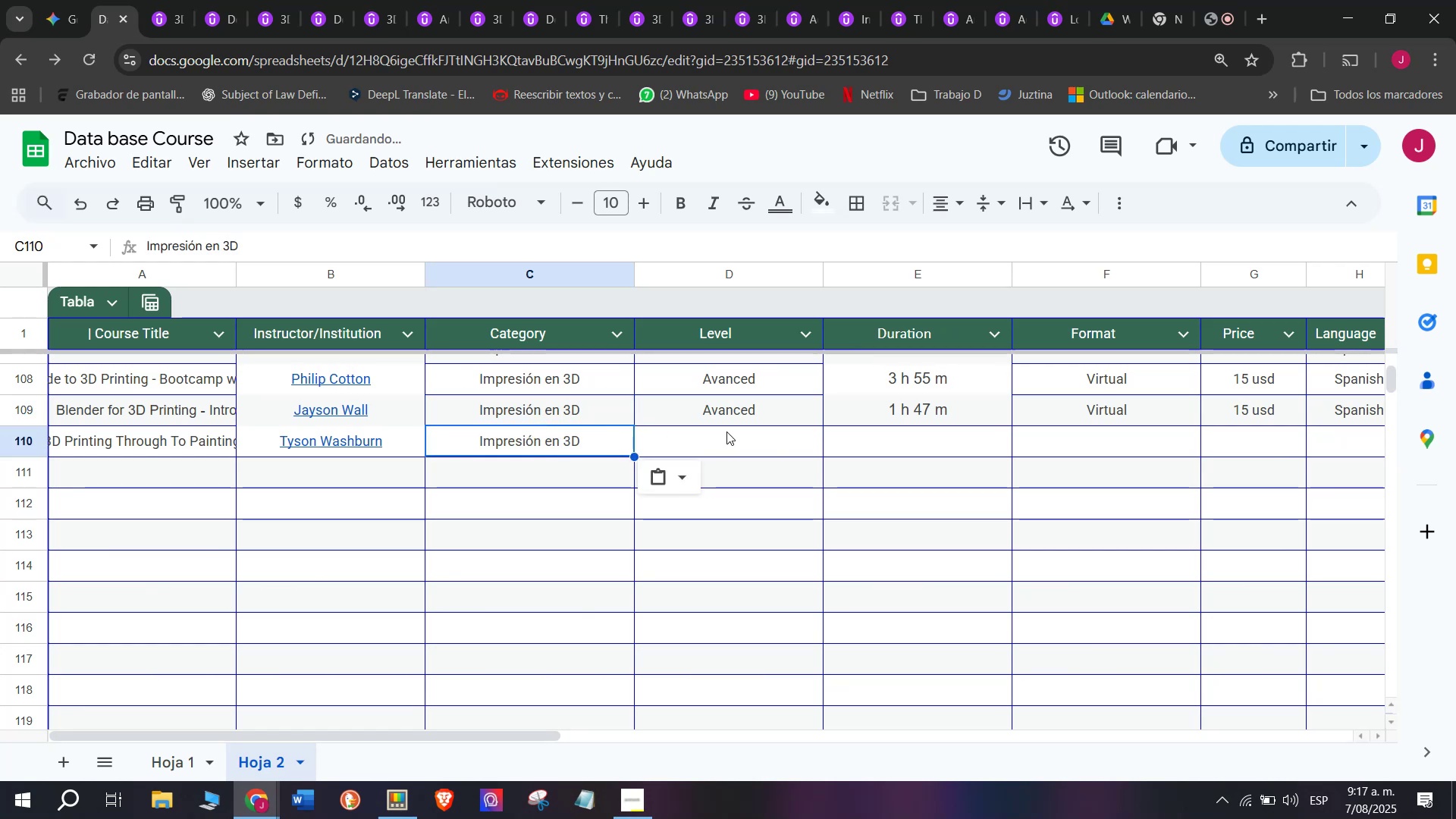 
key(Break)
 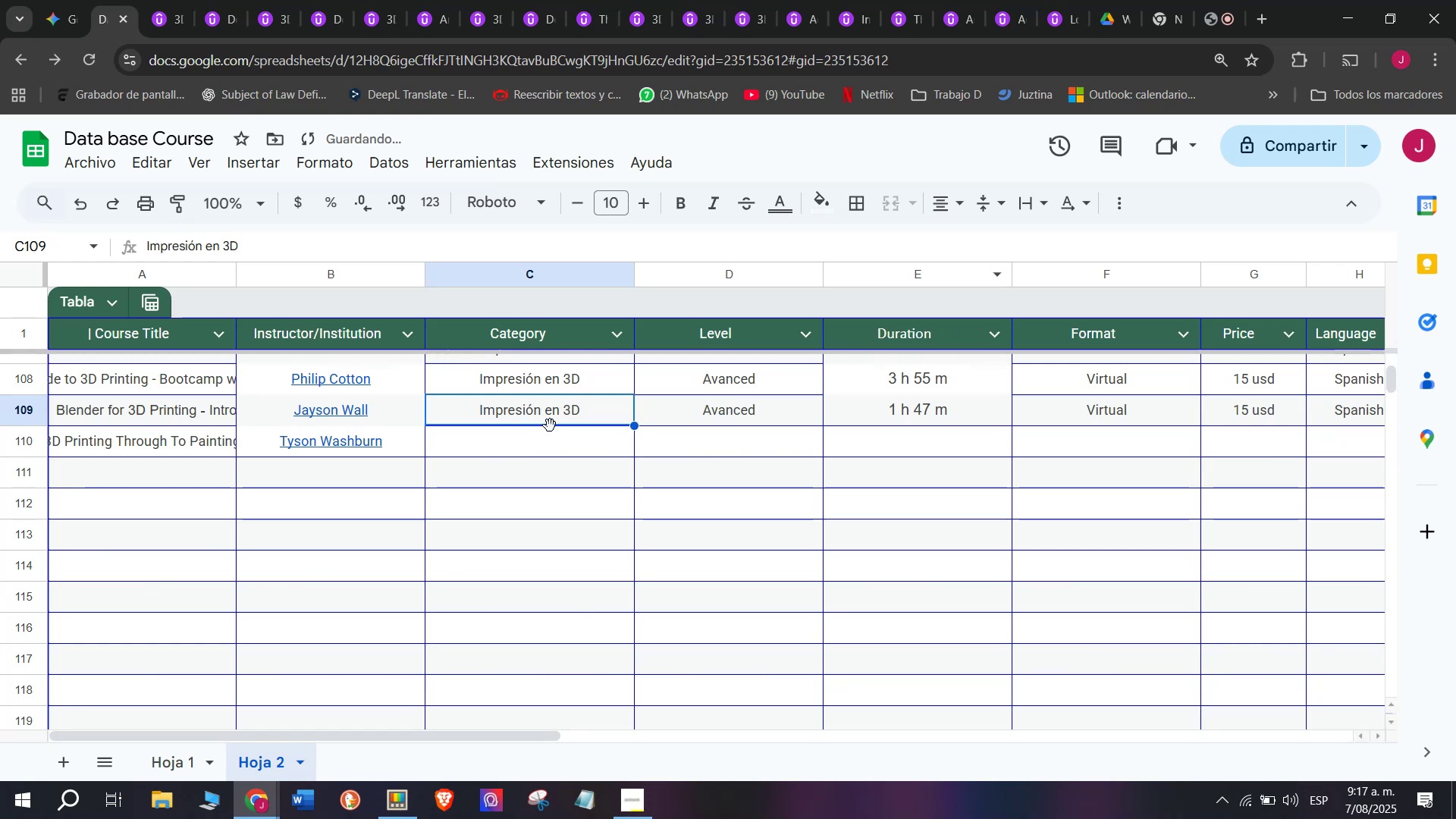 
key(Control+C)
 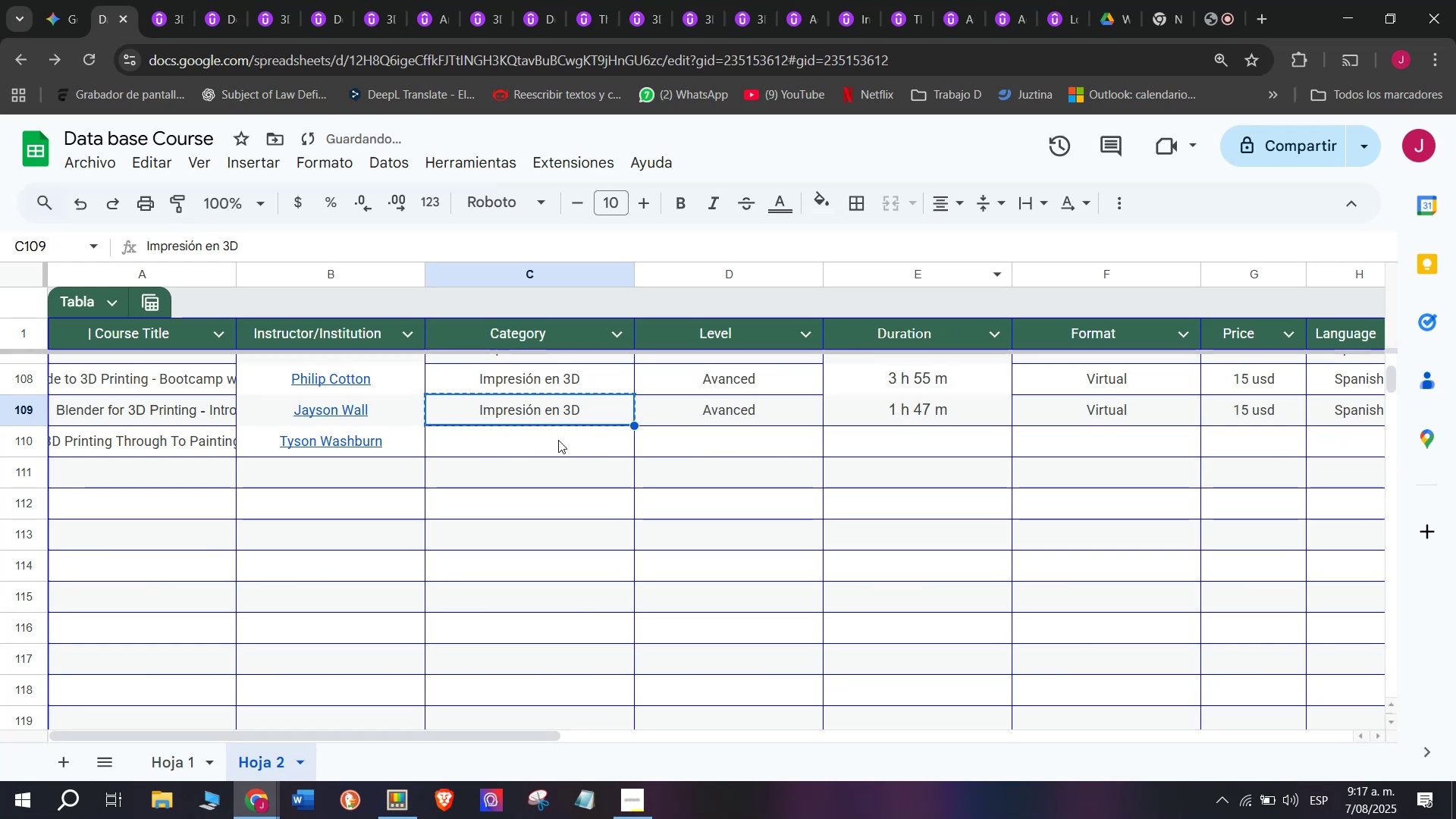 
double_click([558, 440])
 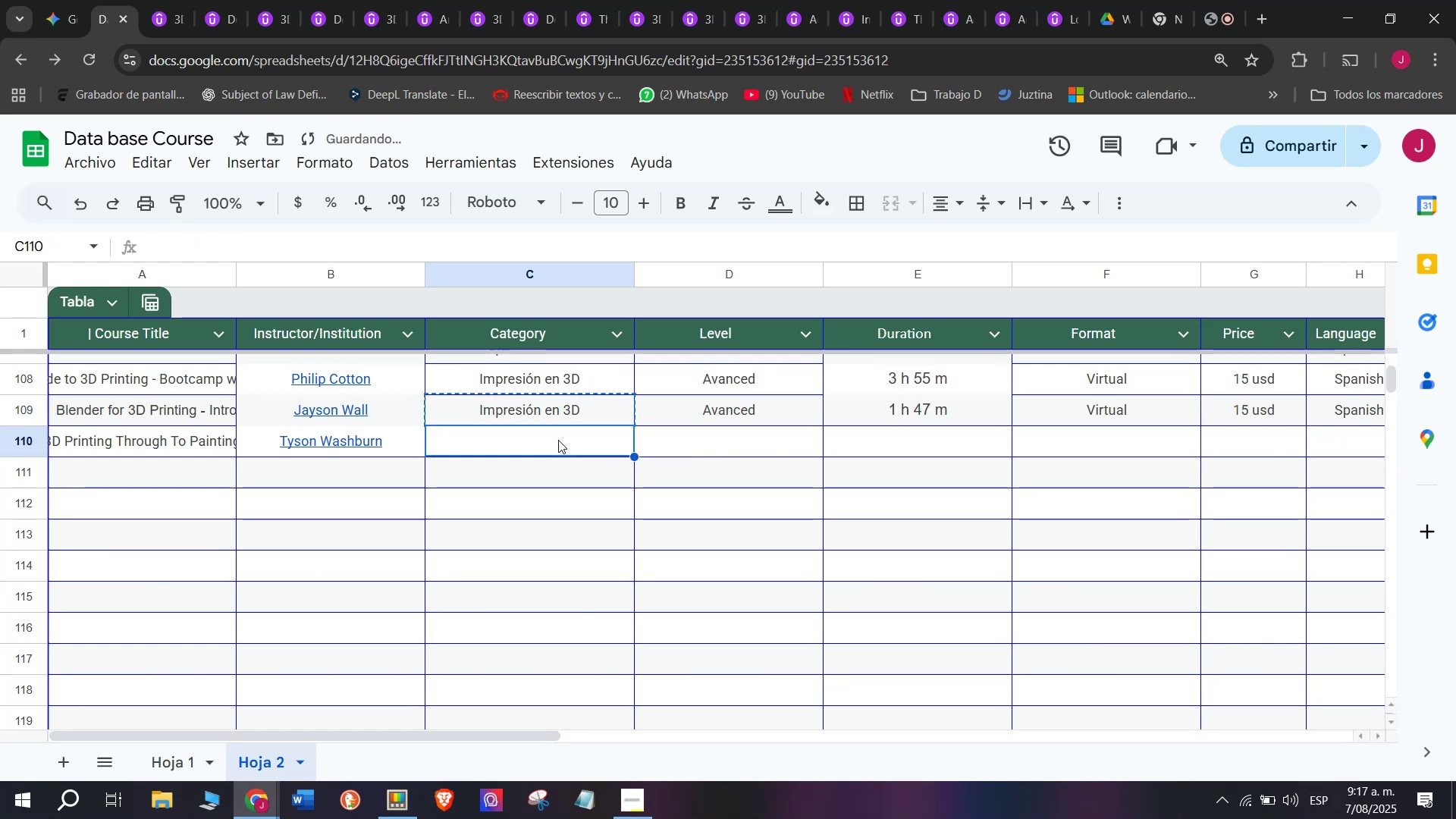 
key(Z)
 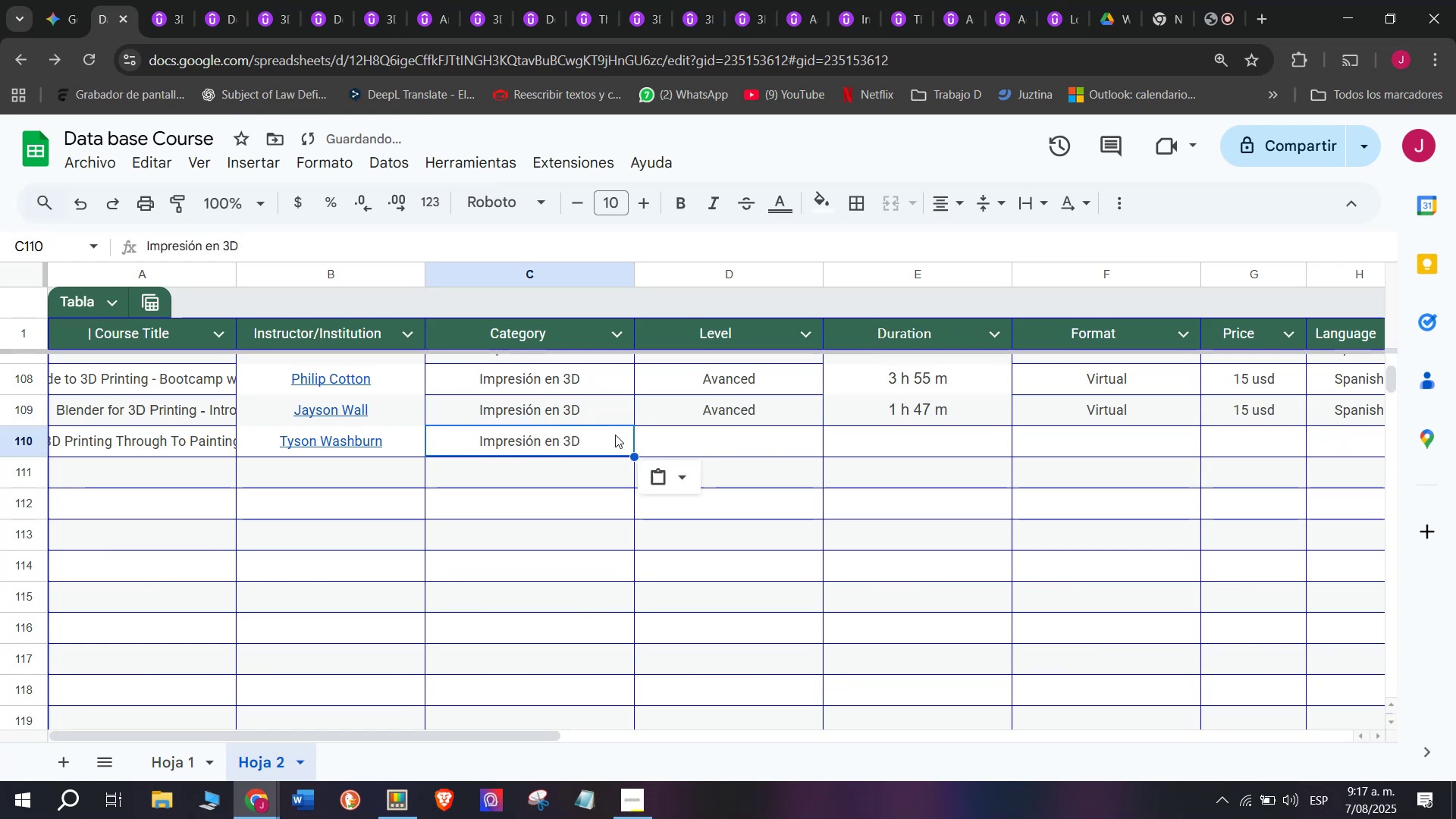 
key(Control+ControlLeft)
 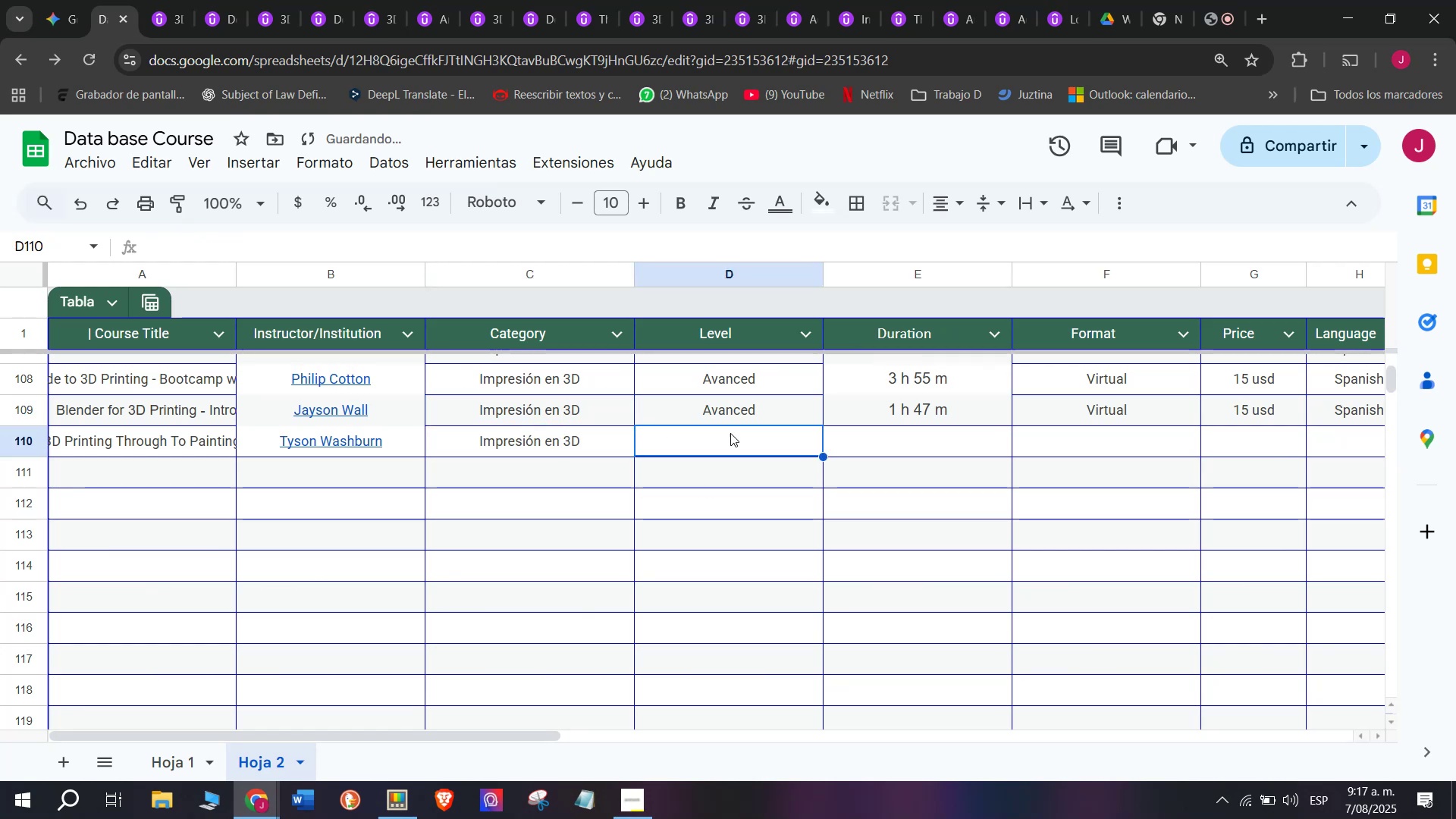 
key(Control+V)
 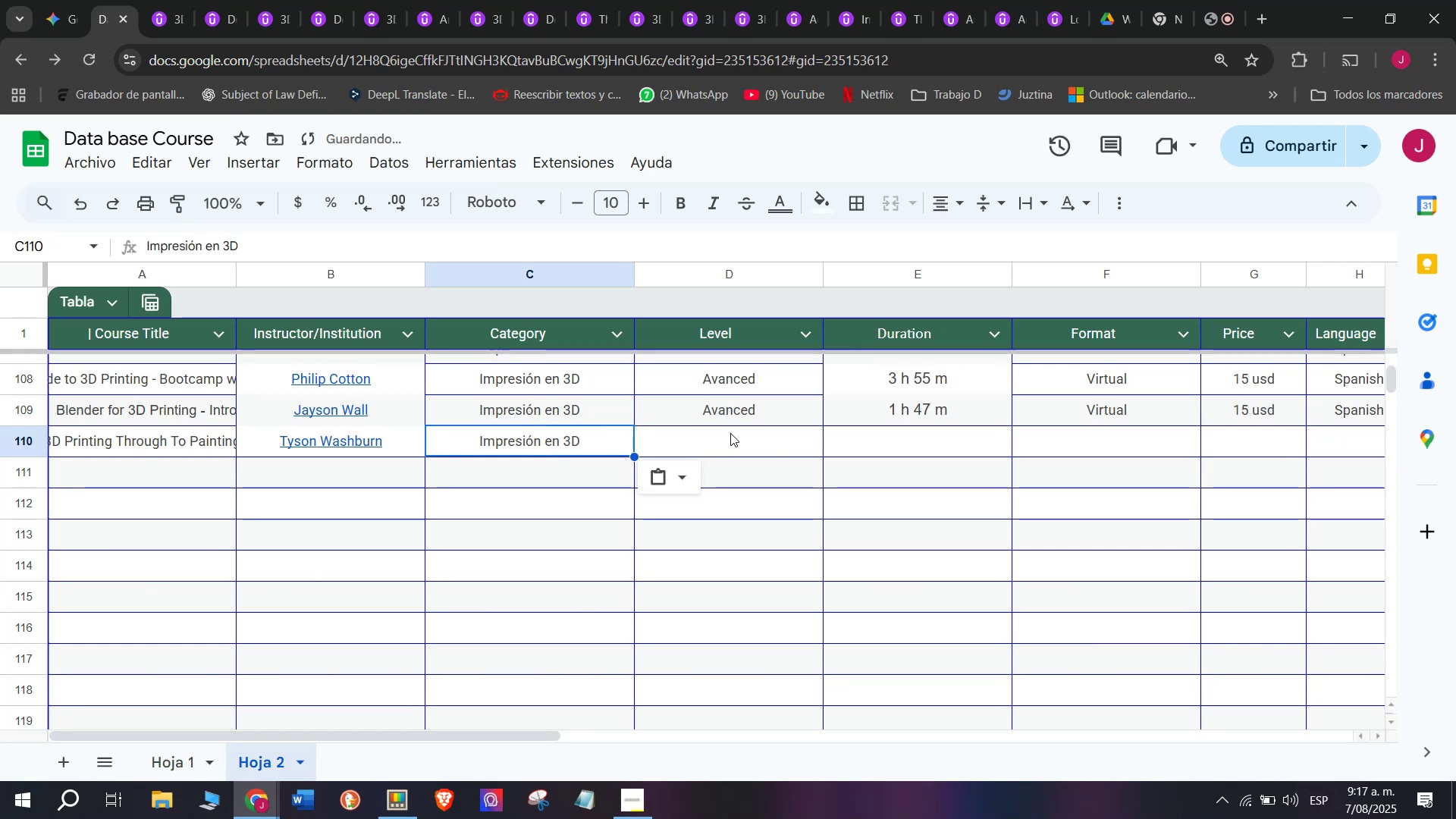 
triple_click([730, 433])
 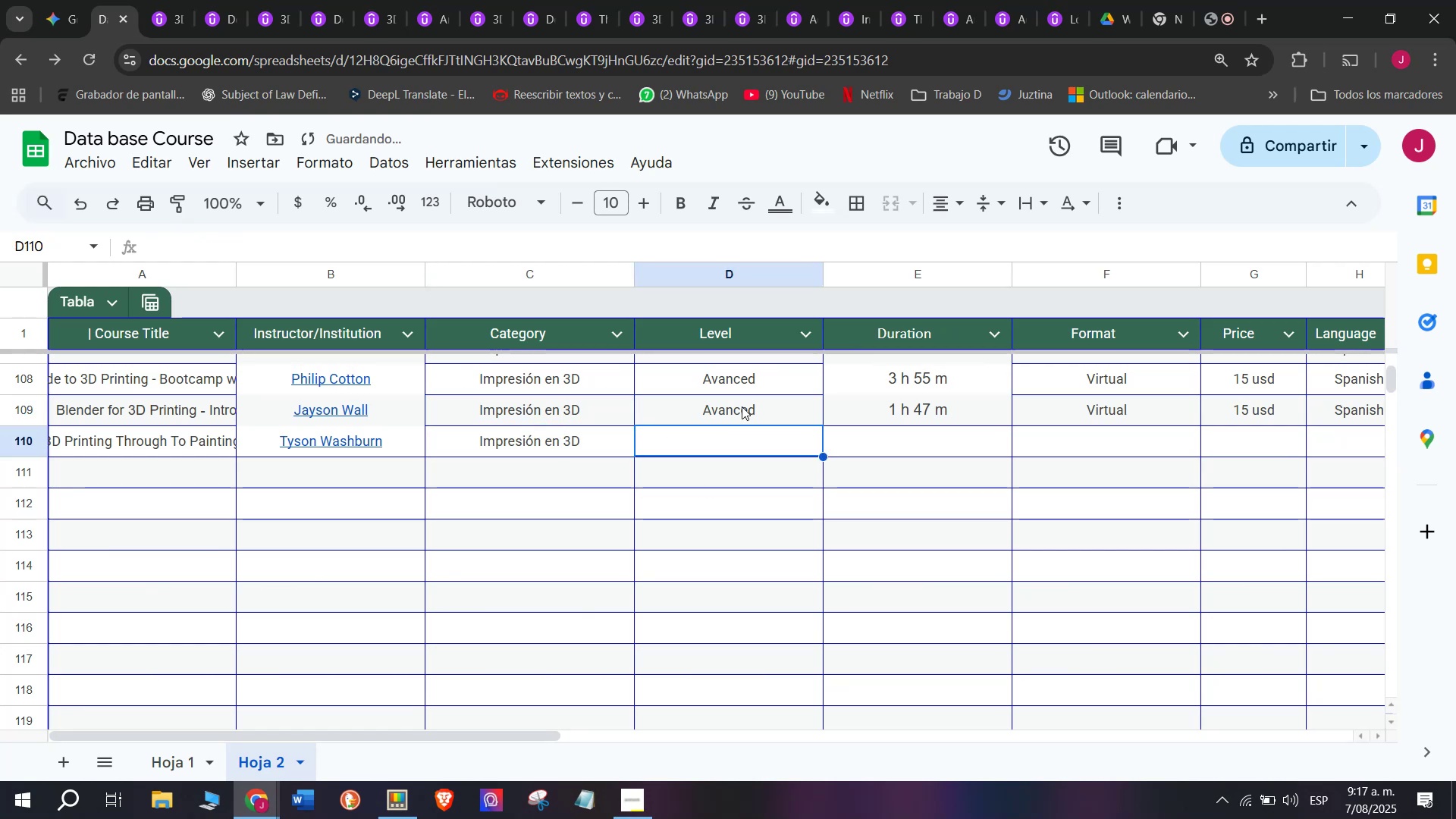 
triple_click([742, 406])
 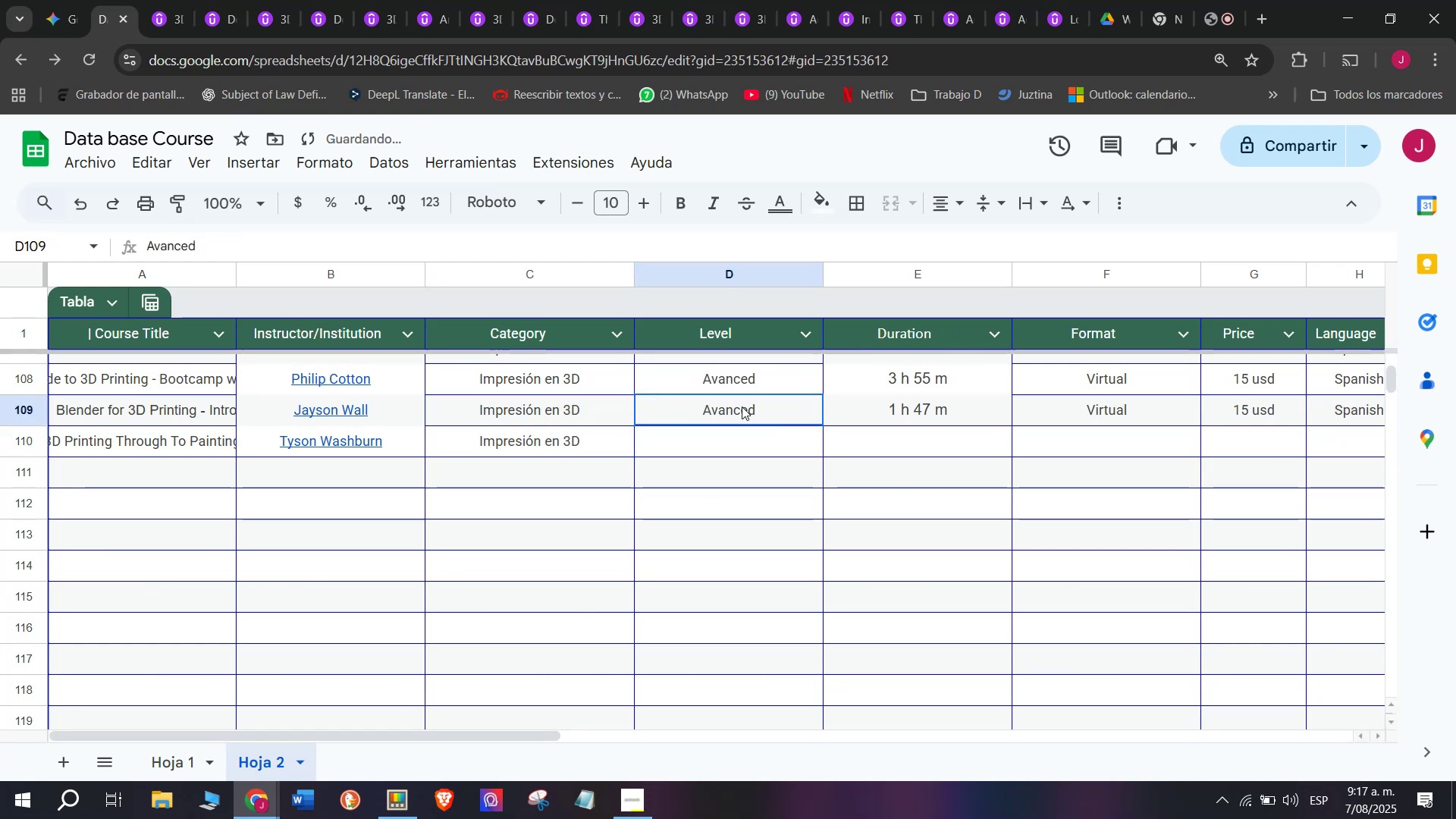 
key(Break)
 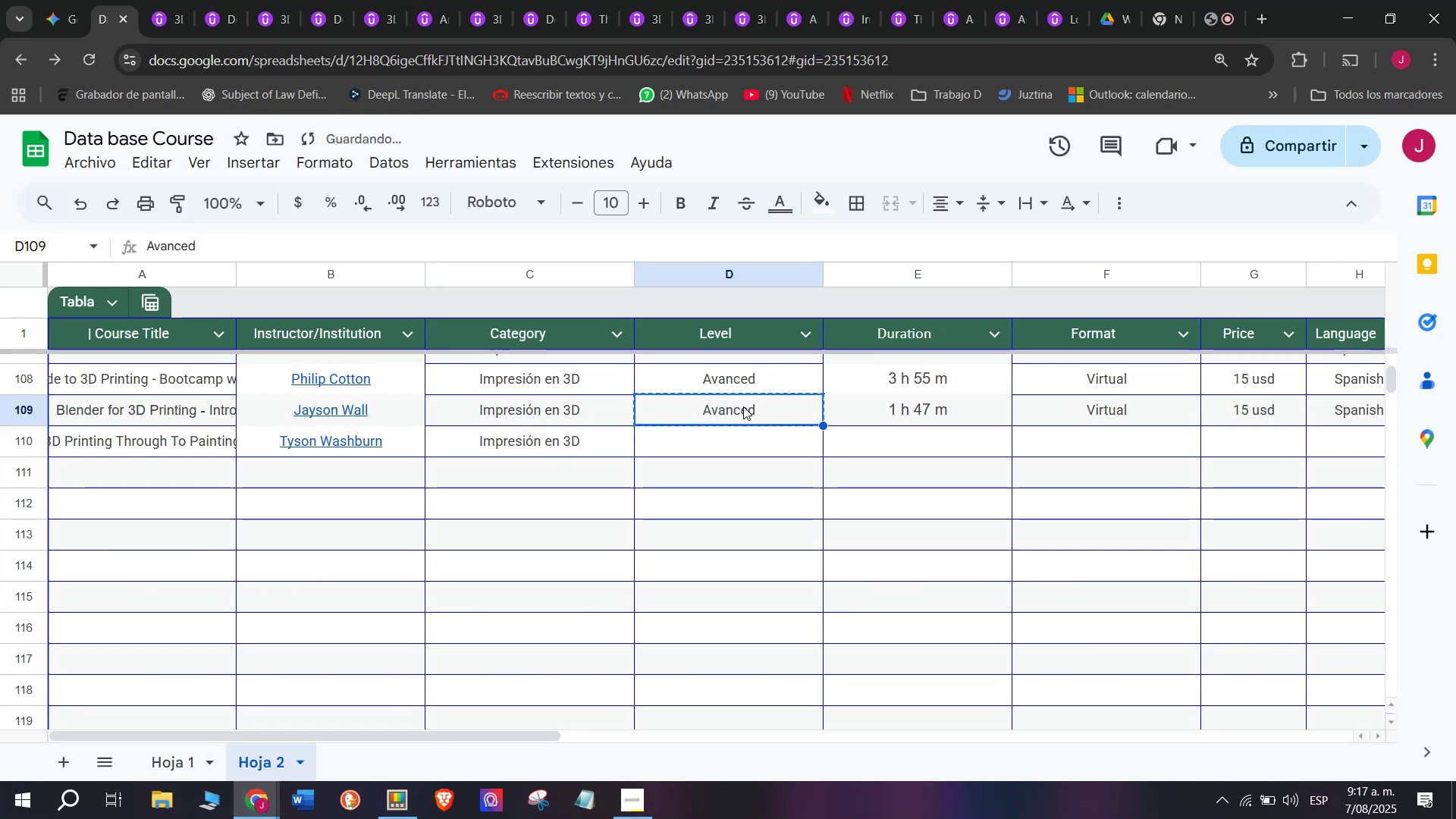 
key(Control+ControlLeft)
 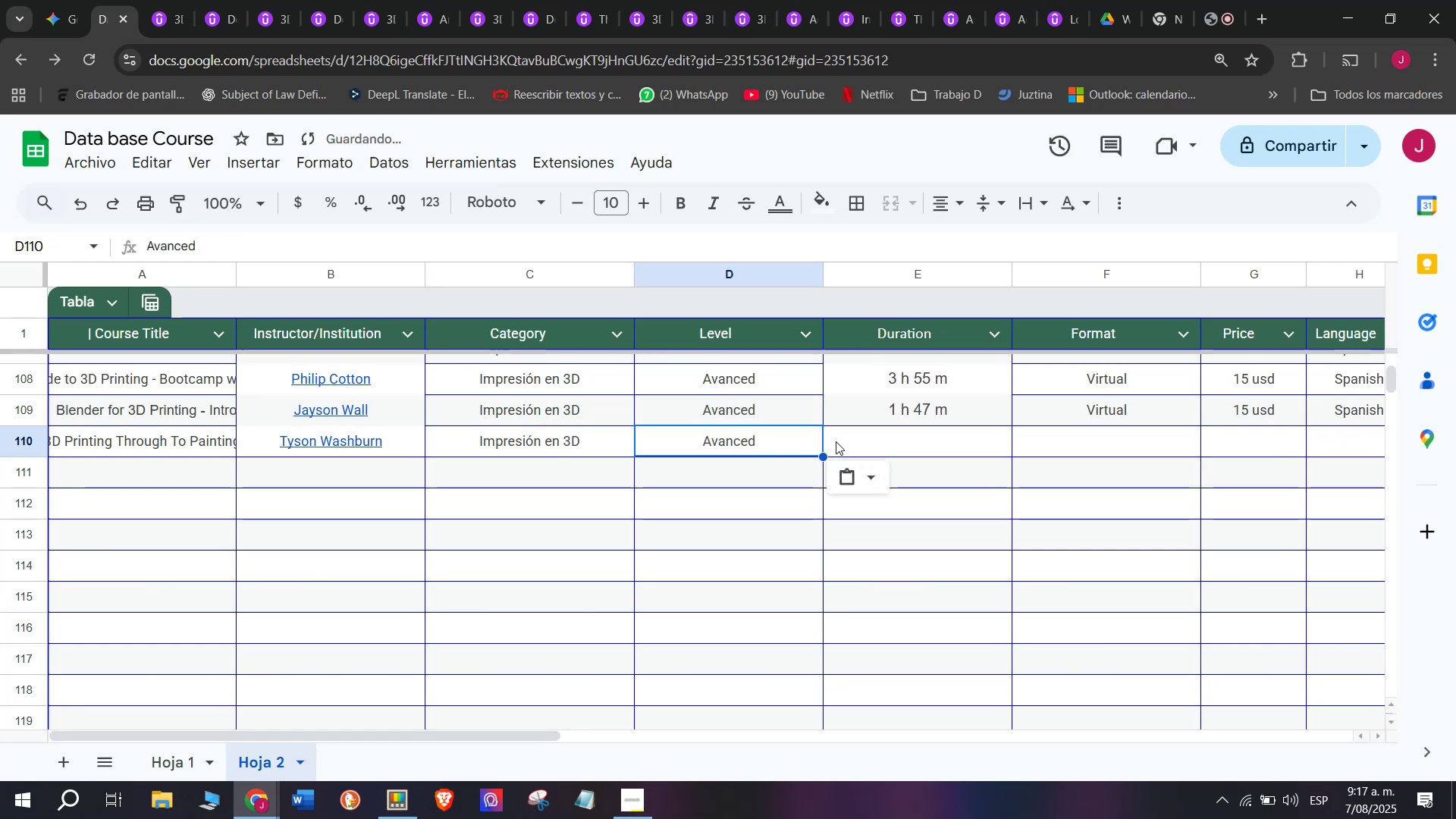 
key(Control+C)
 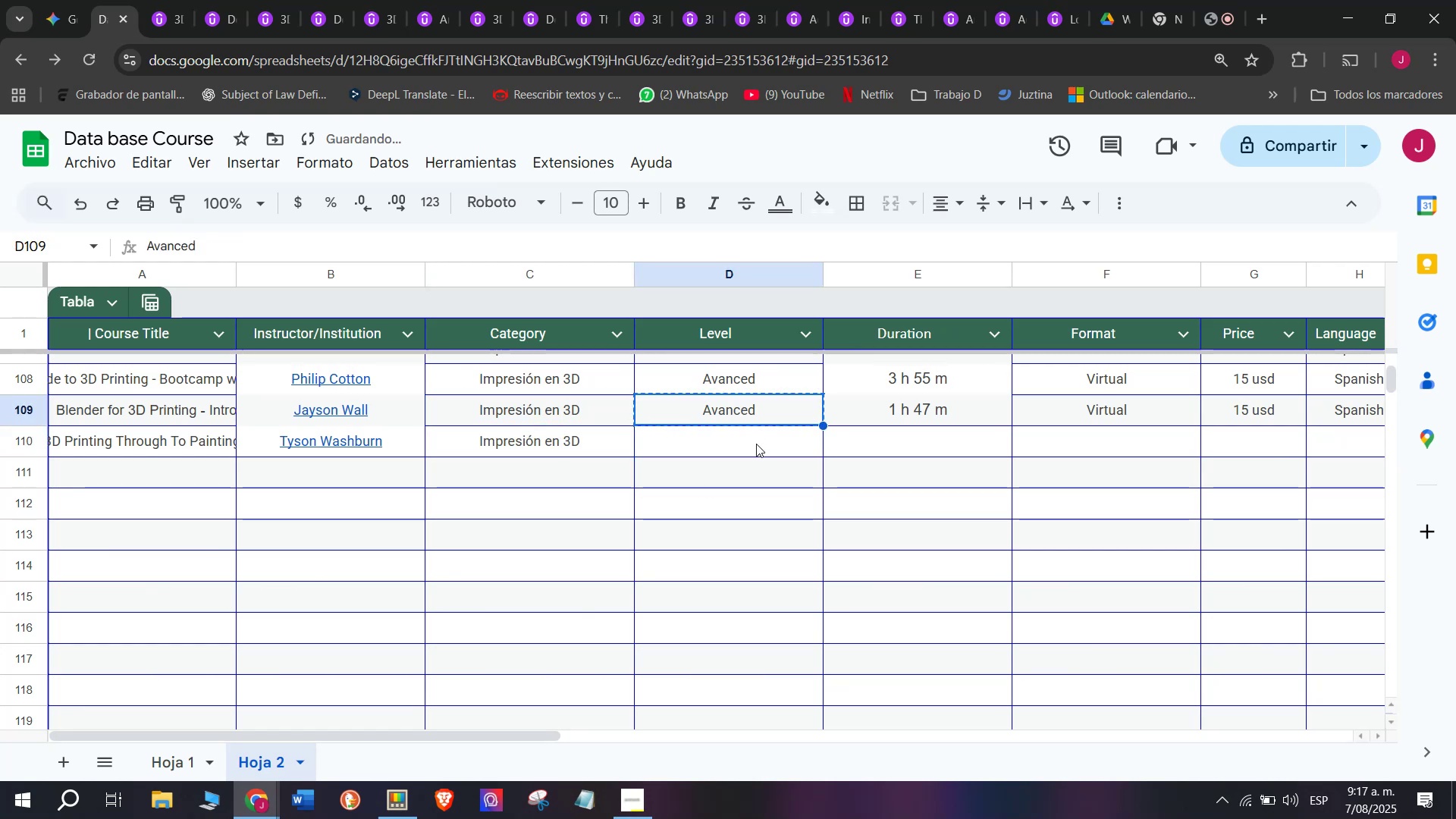 
triple_click([756, 444])
 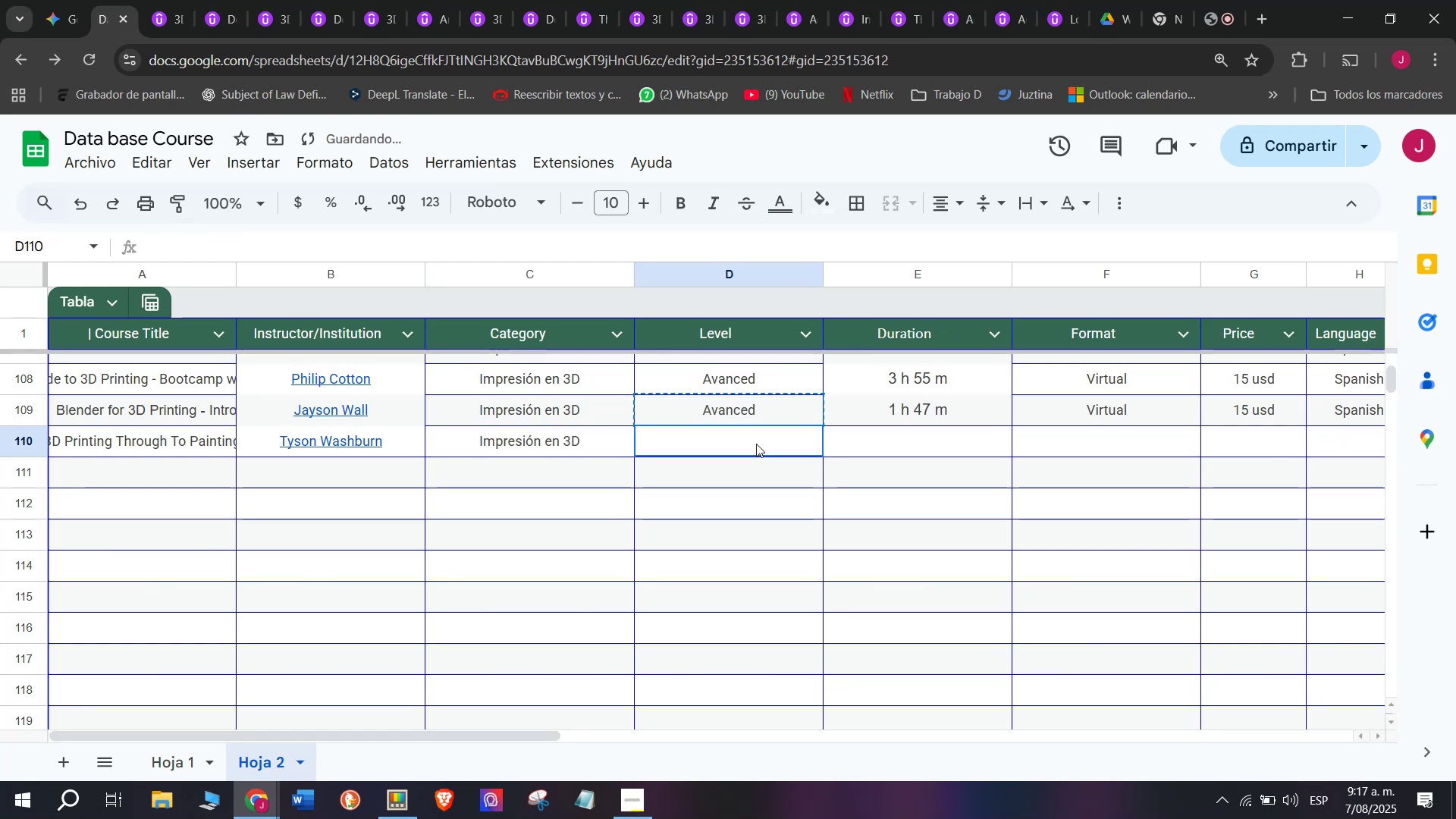 
key(Z)
 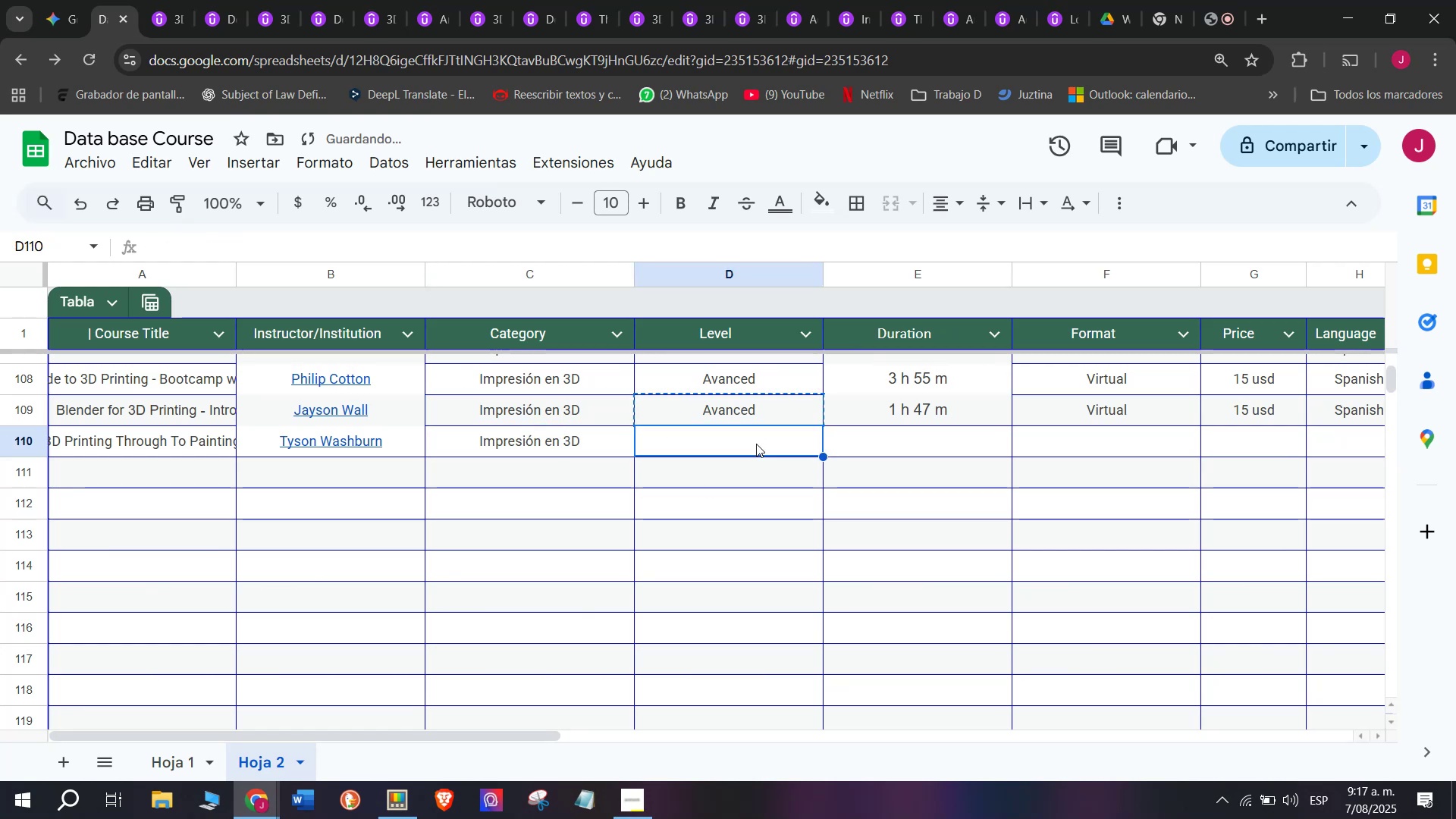 
key(Control+ControlLeft)
 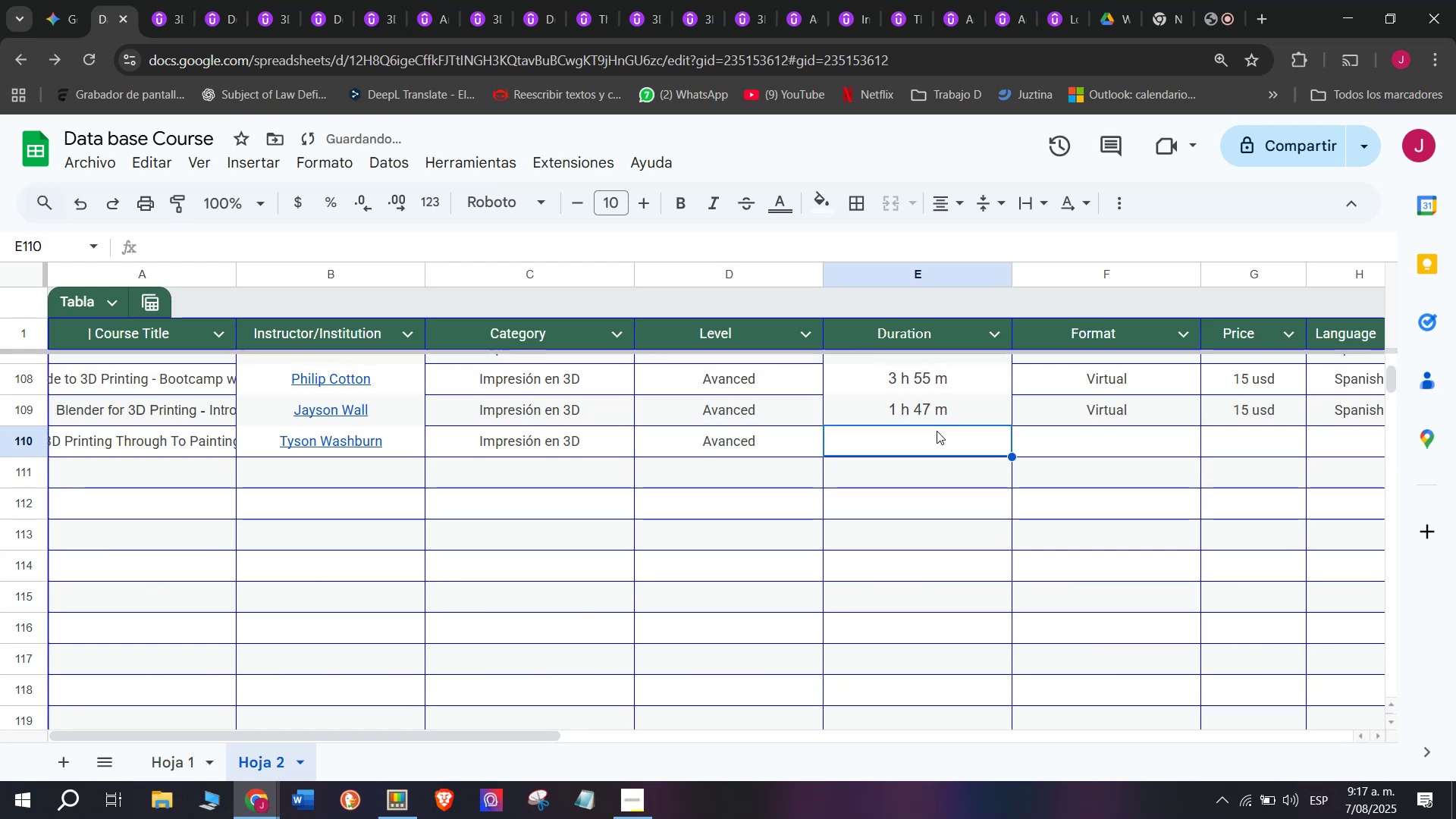 
key(Control+V)
 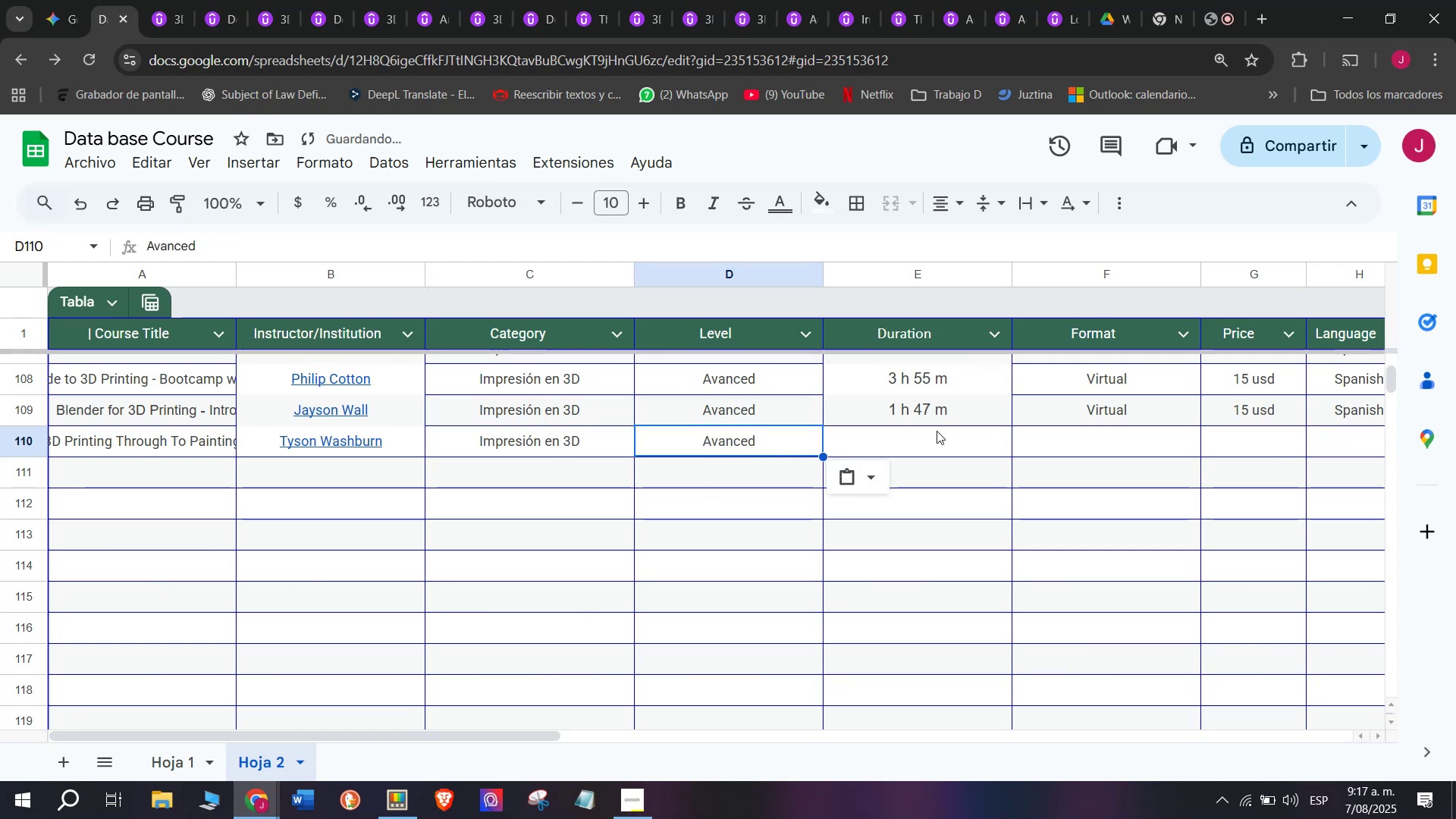 
triple_click([937, 431])
 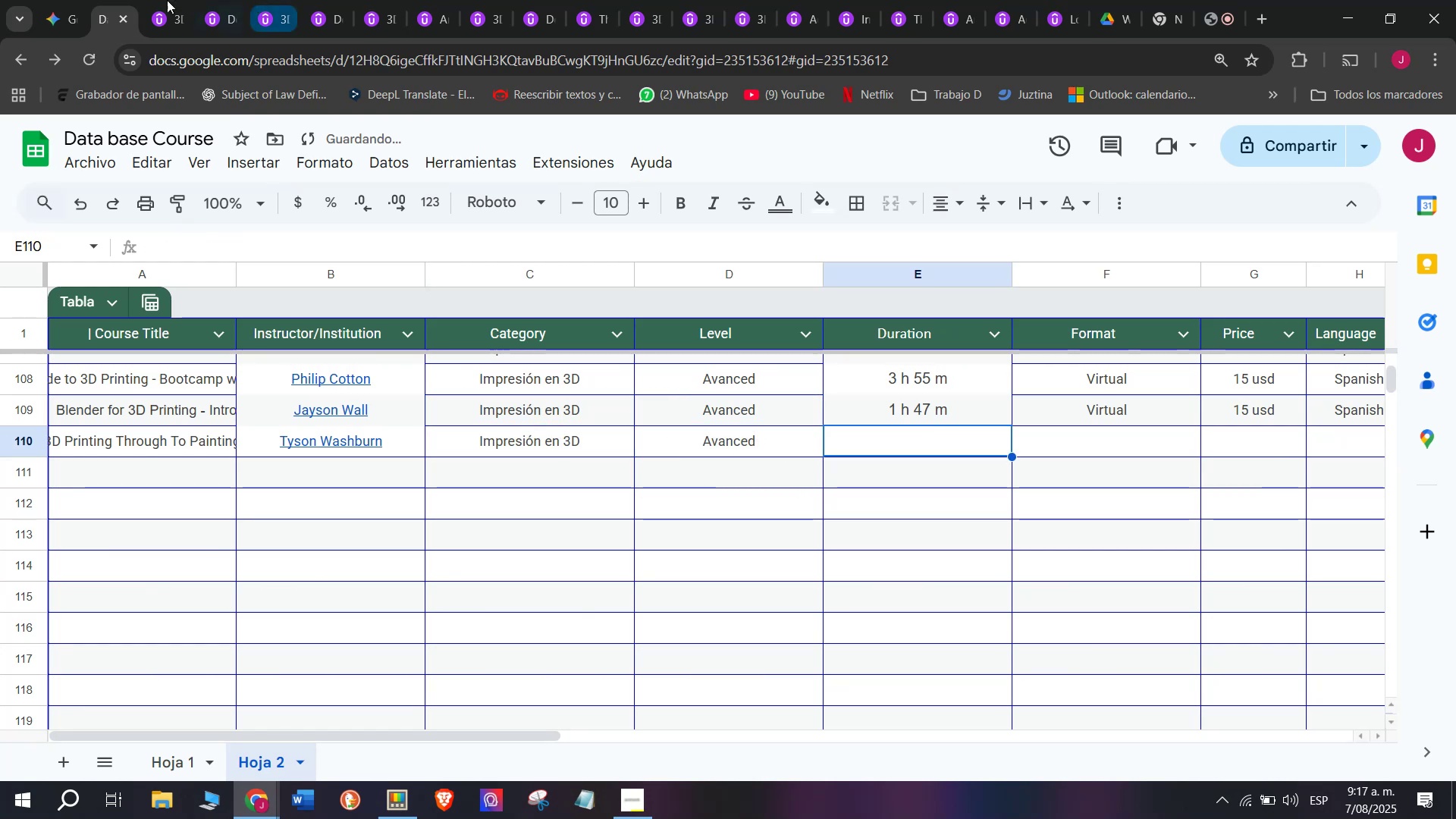 
left_click([158, 0])
 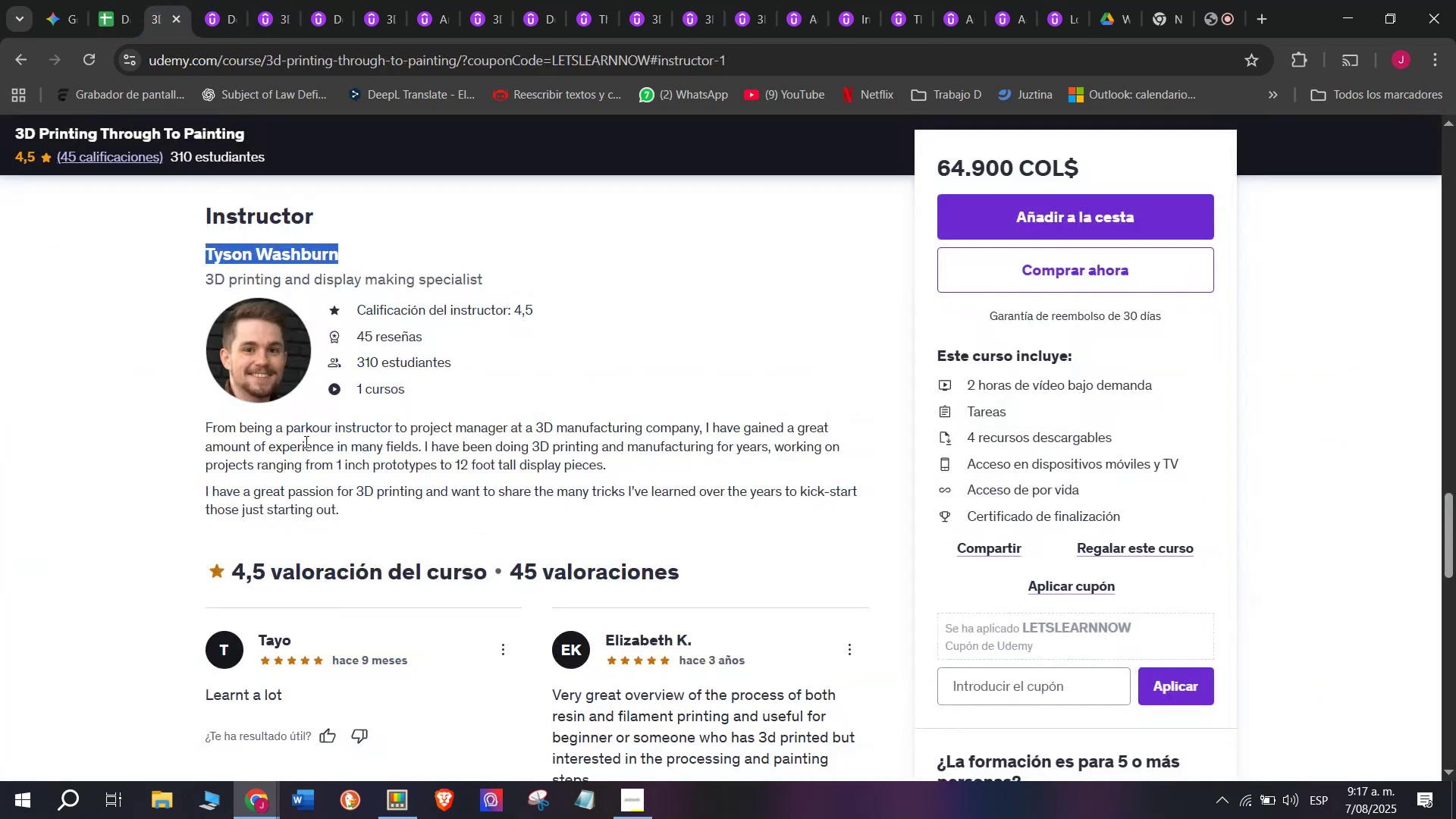 
scroll: coordinate [305, 441], scroll_direction: up, amount: 8.0
 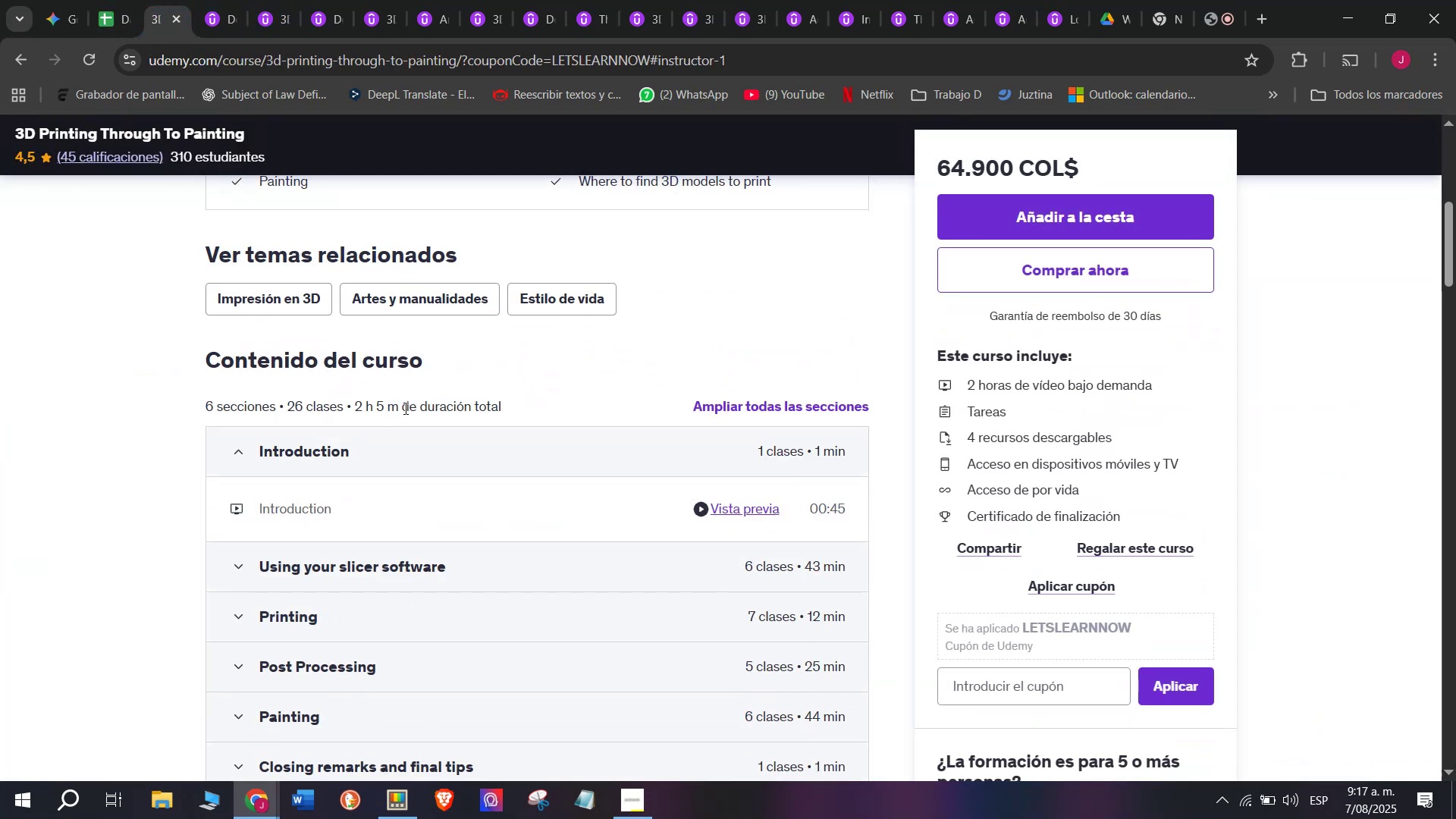 
left_click_drag(start_coordinate=[400, 406], to_coordinate=[358, 397])
 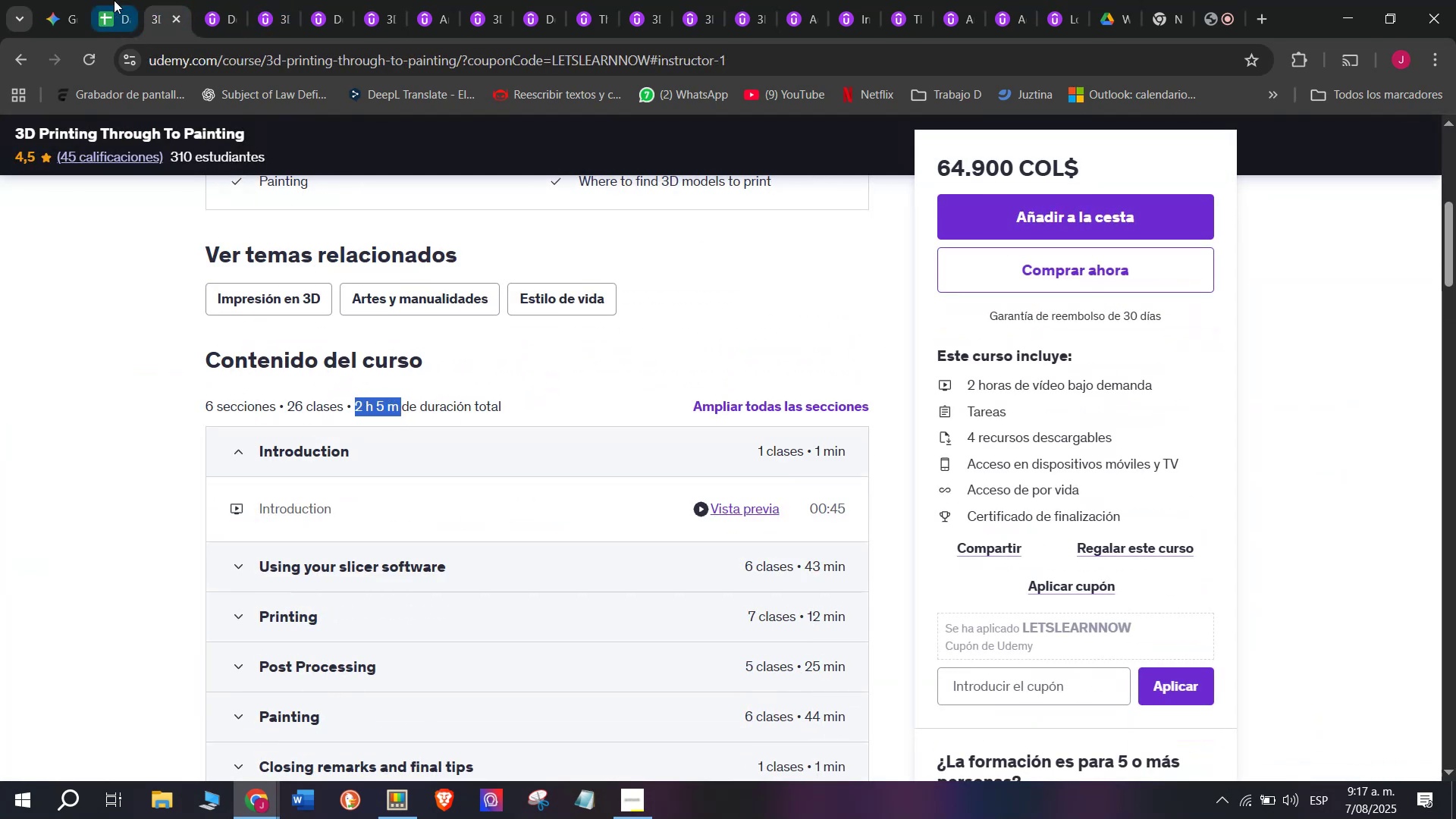 
key(Break)
 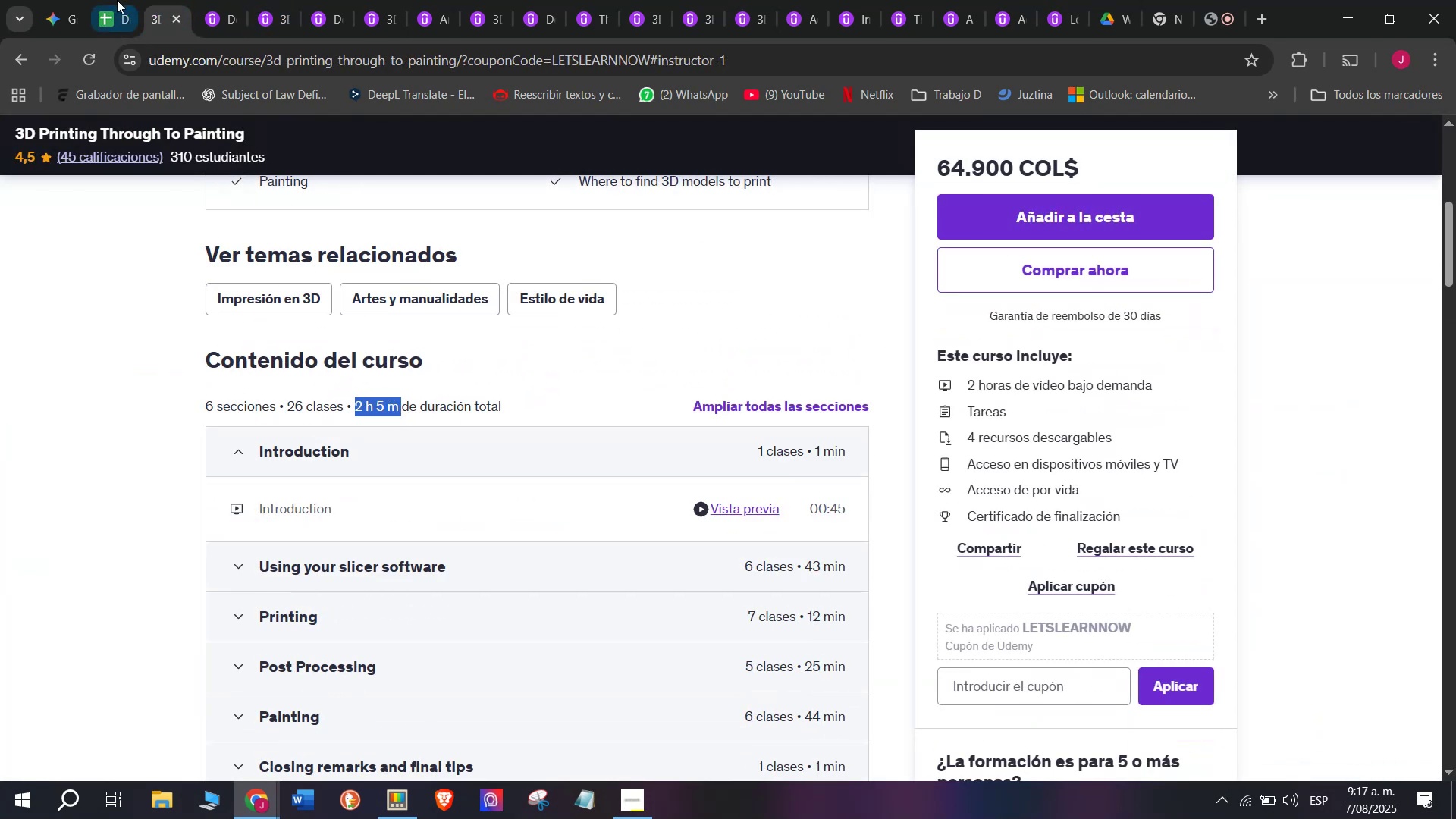 
key(Control+ControlLeft)
 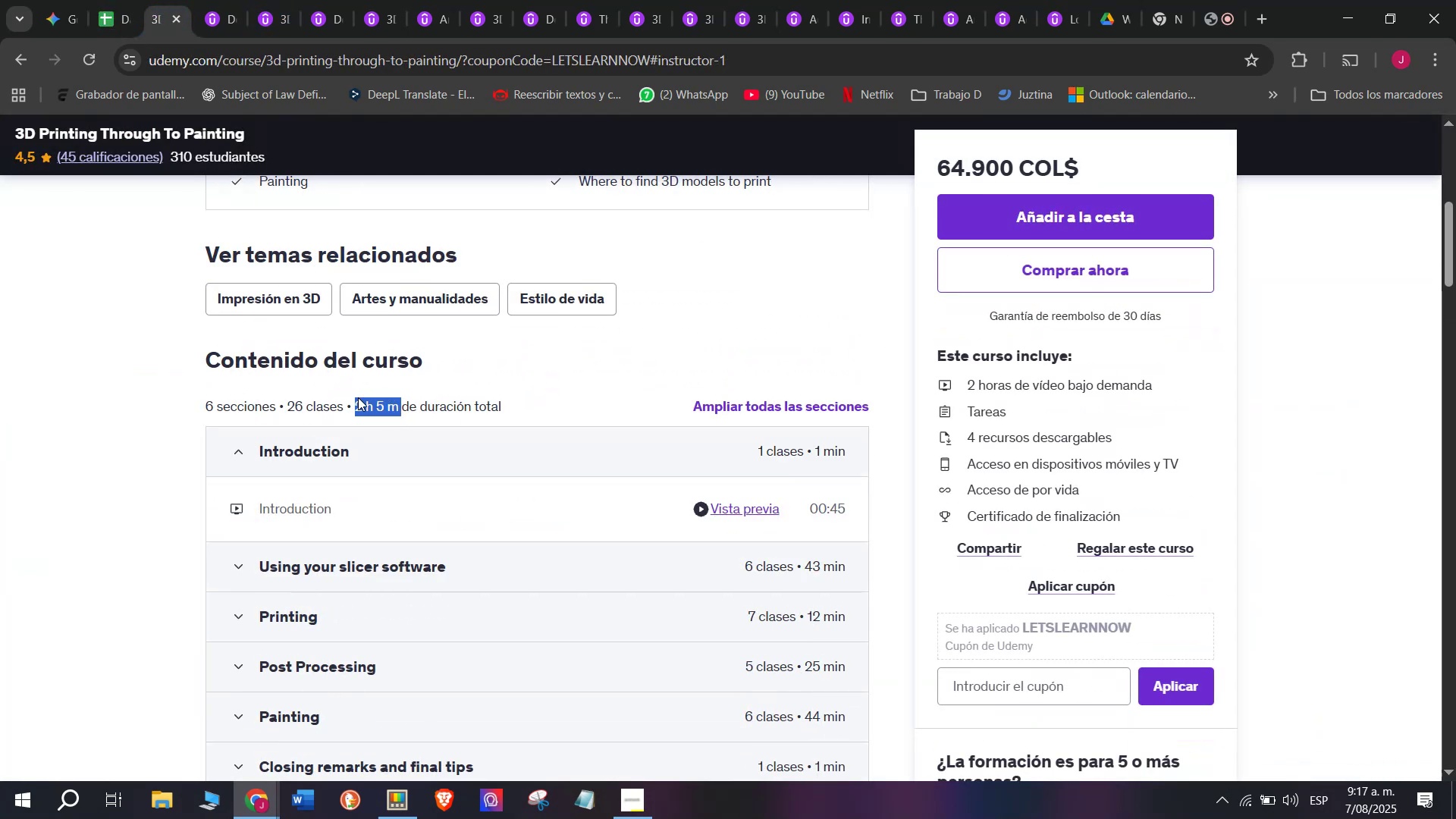 
key(Control+C)
 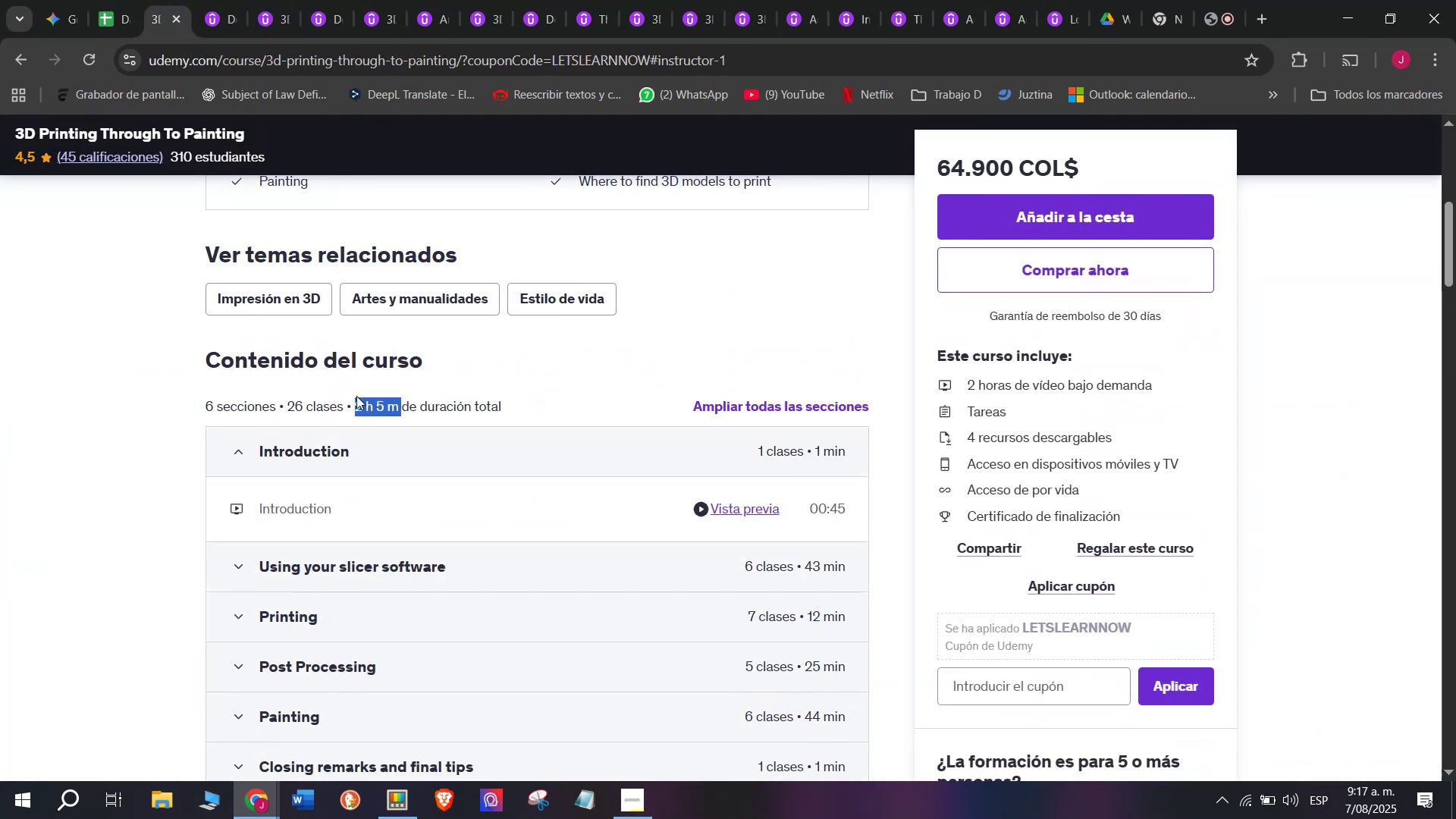 
key(Control+ControlLeft)
 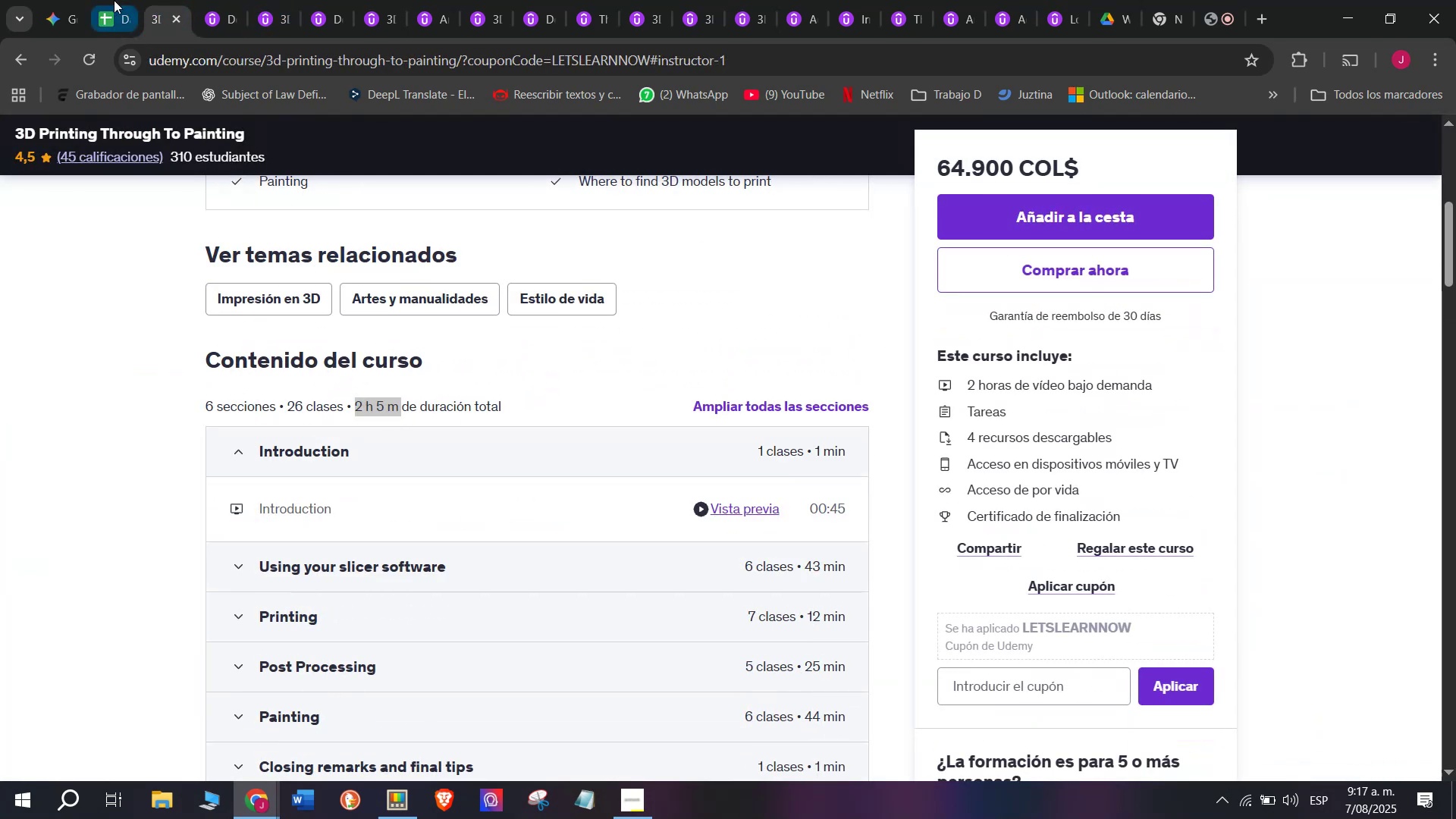 
key(Break)
 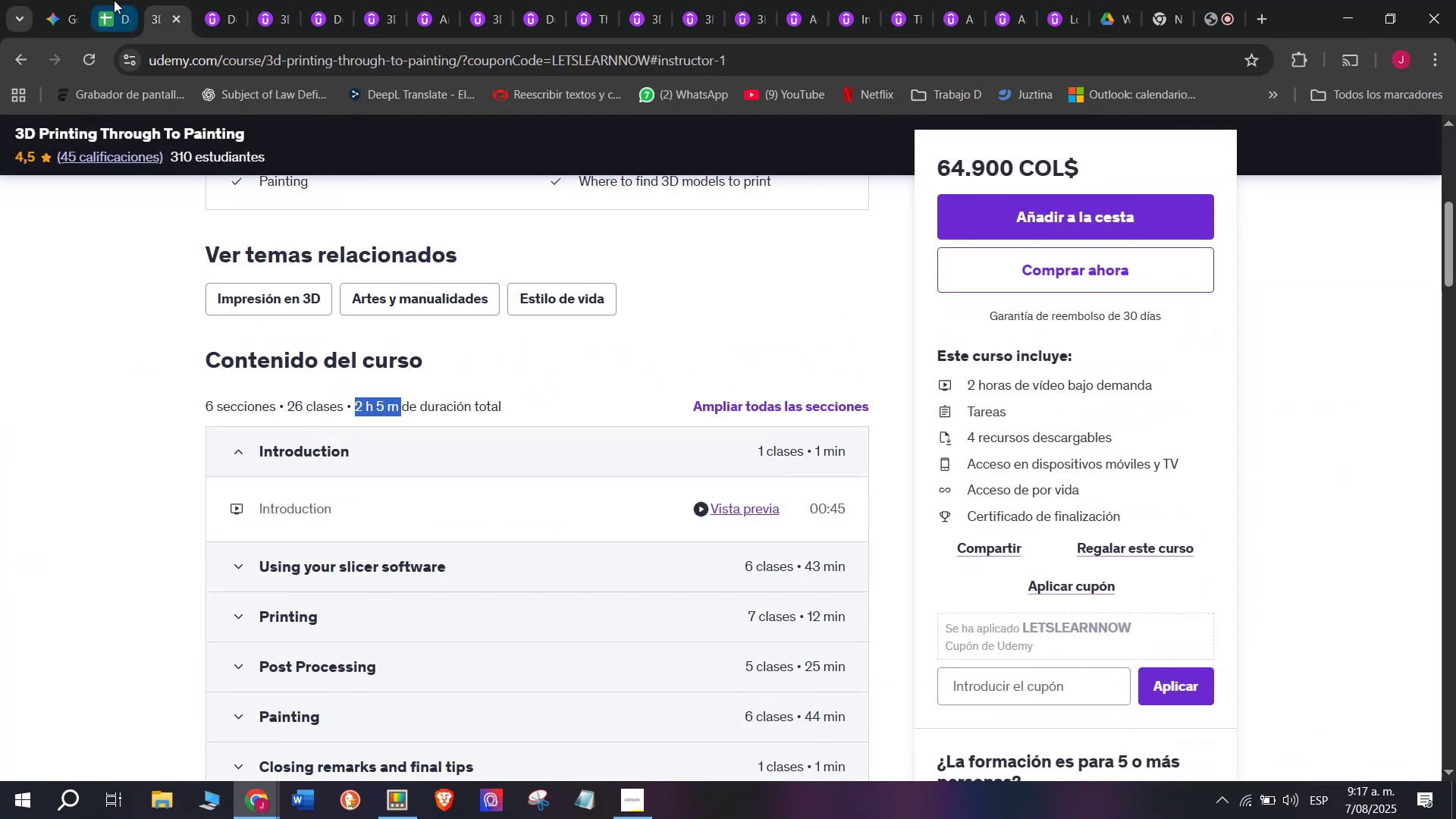 
key(Control+C)
 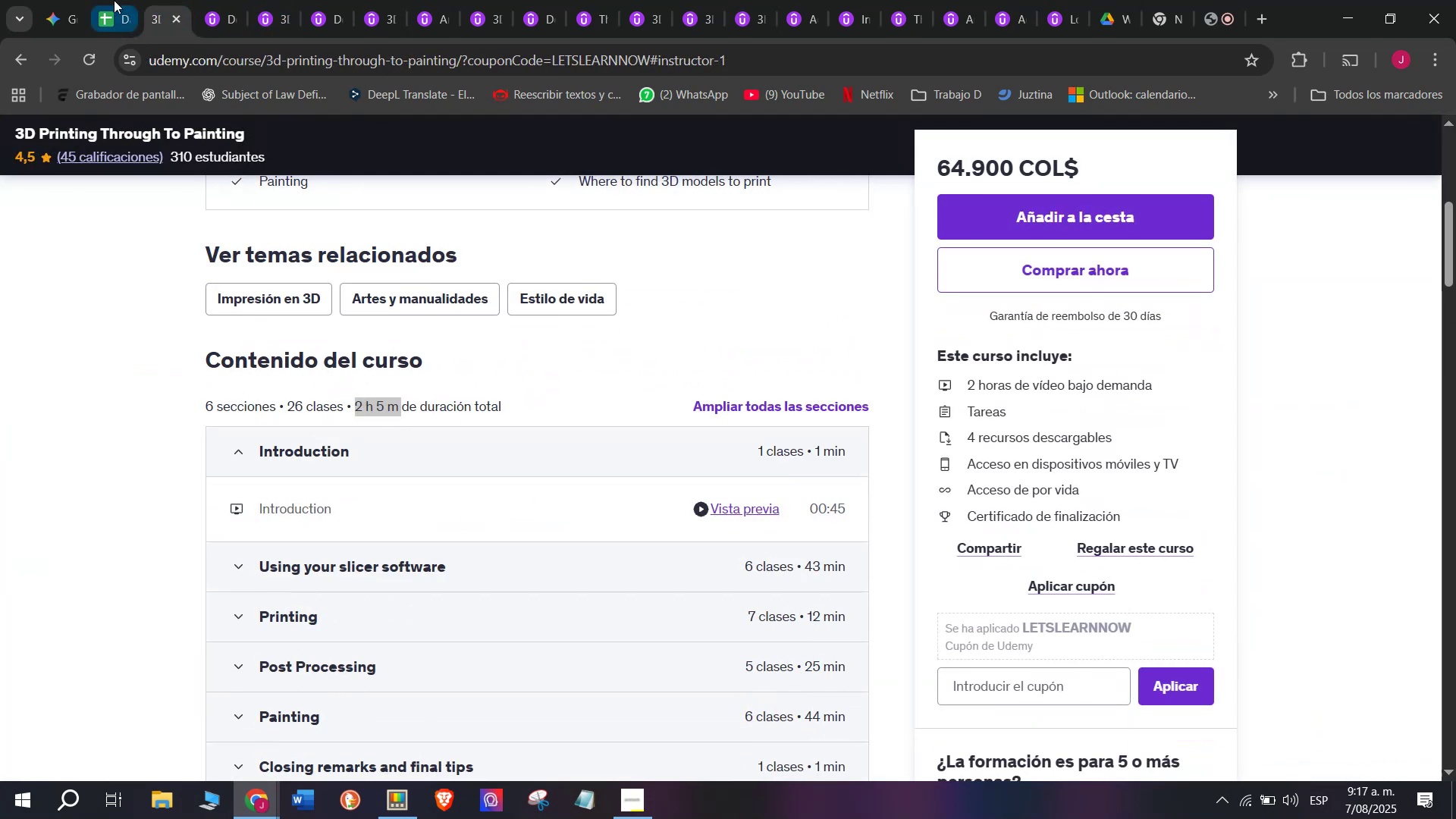 
left_click([114, 0])
 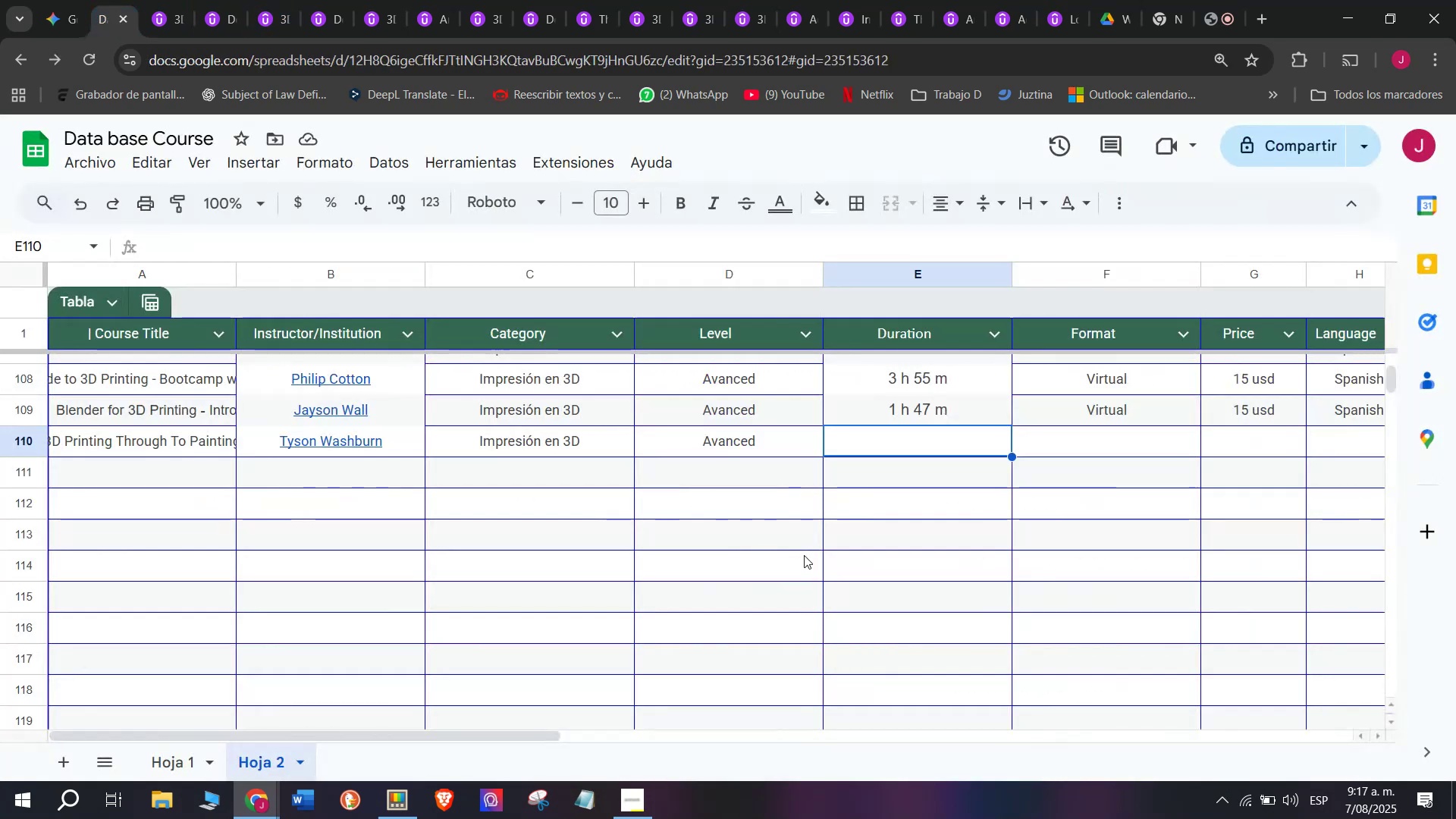 
key(Z)
 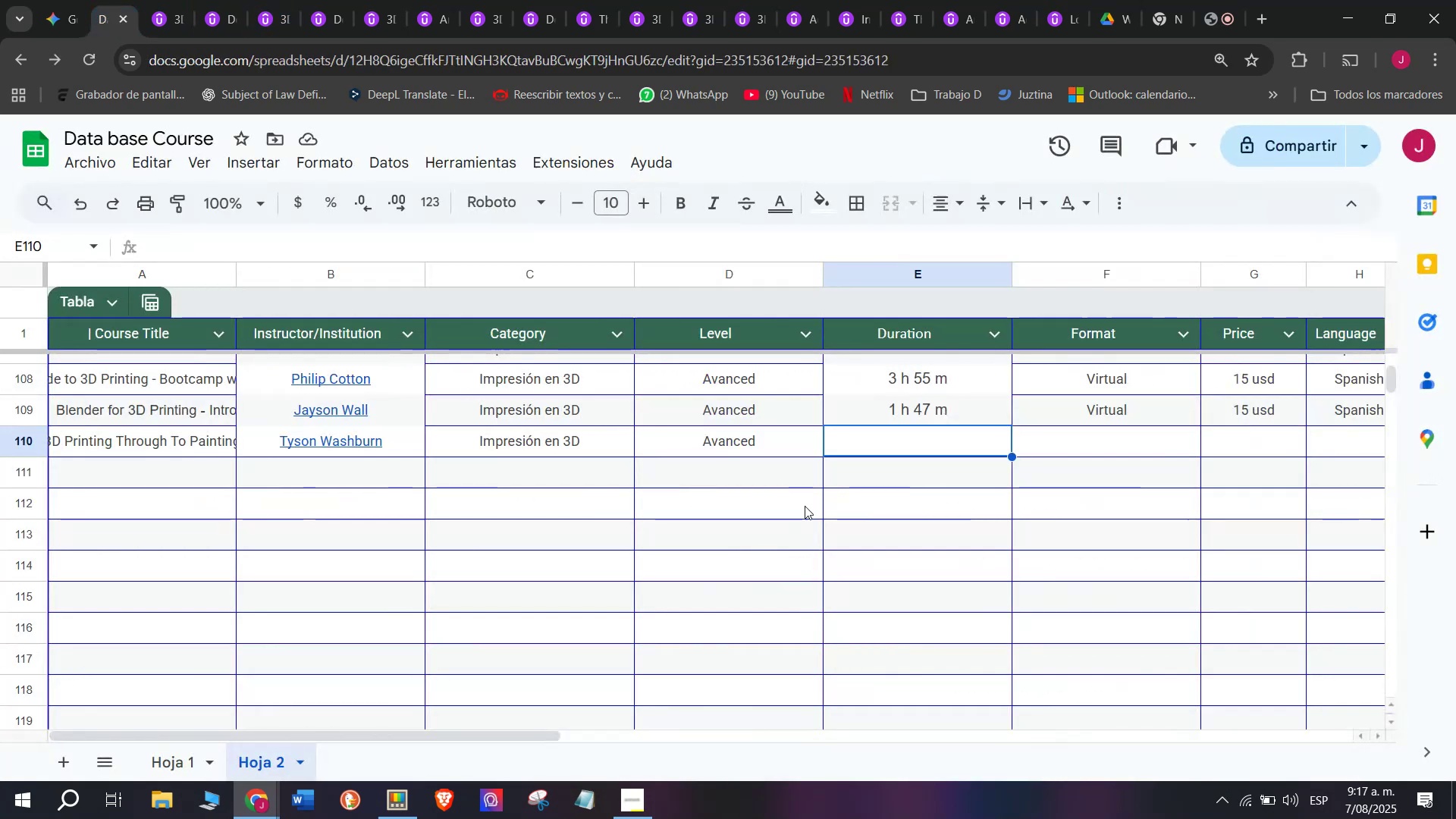 
key(Control+ControlLeft)
 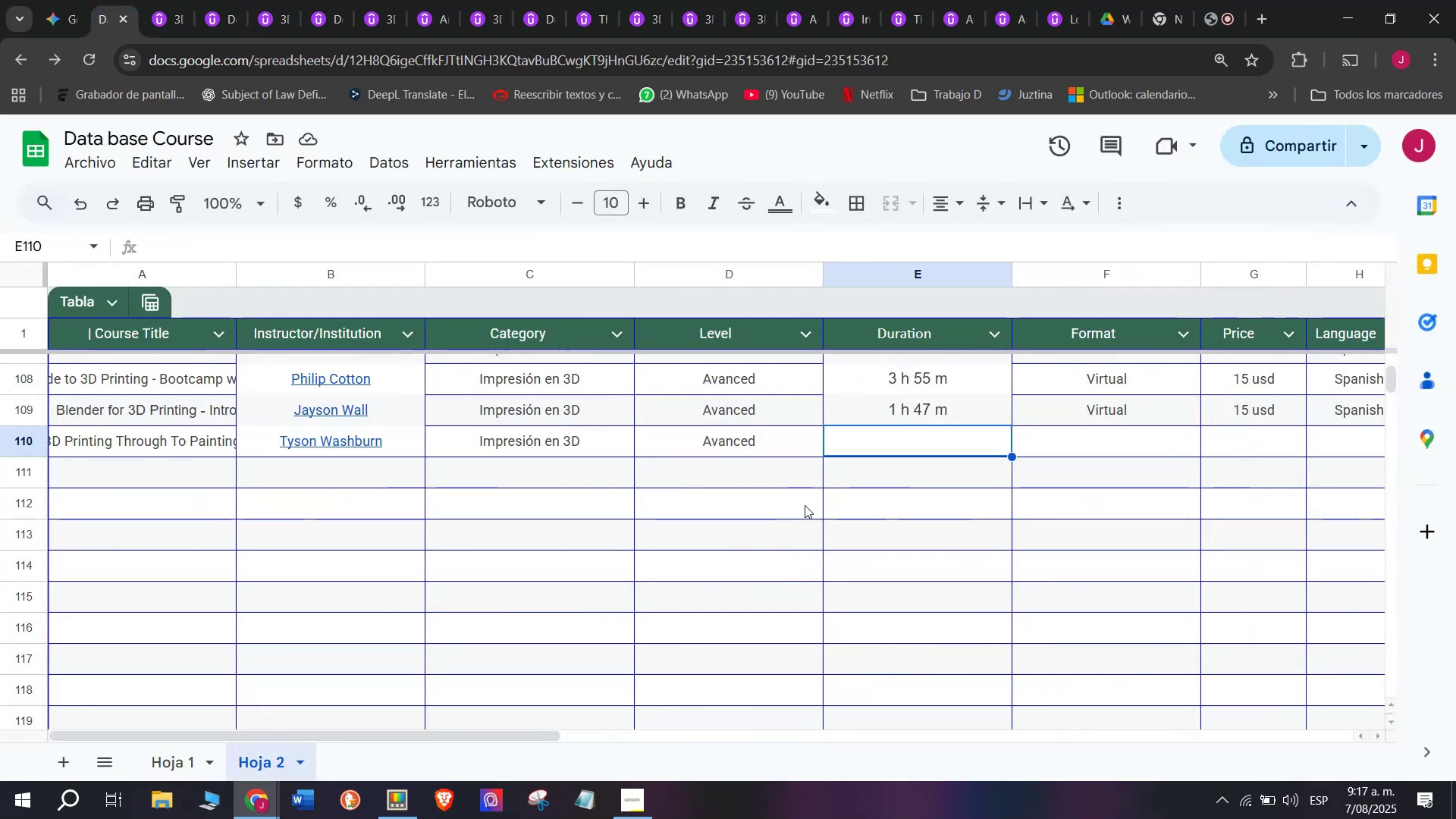 
key(Control+V)
 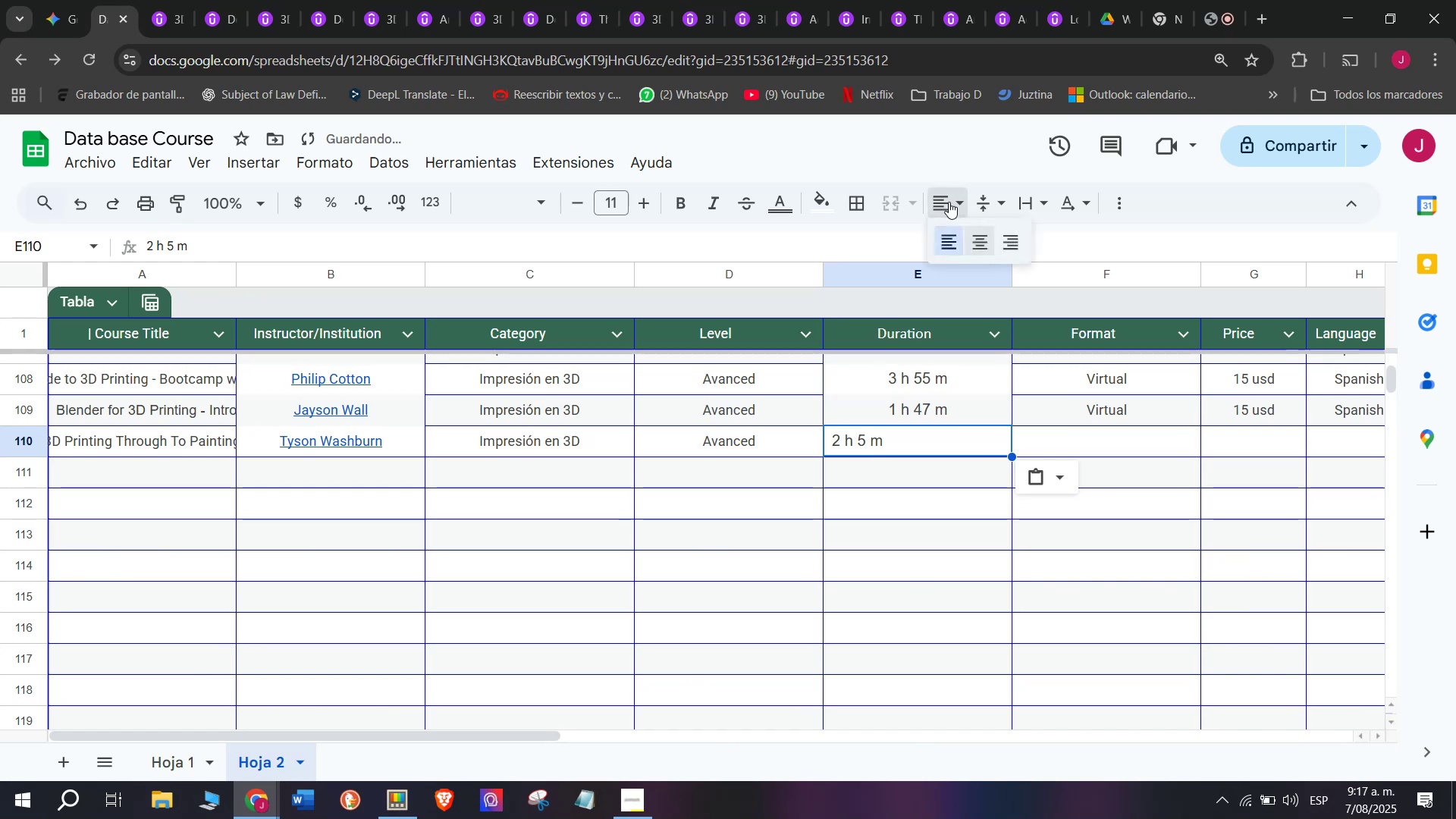 
double_click([988, 231])
 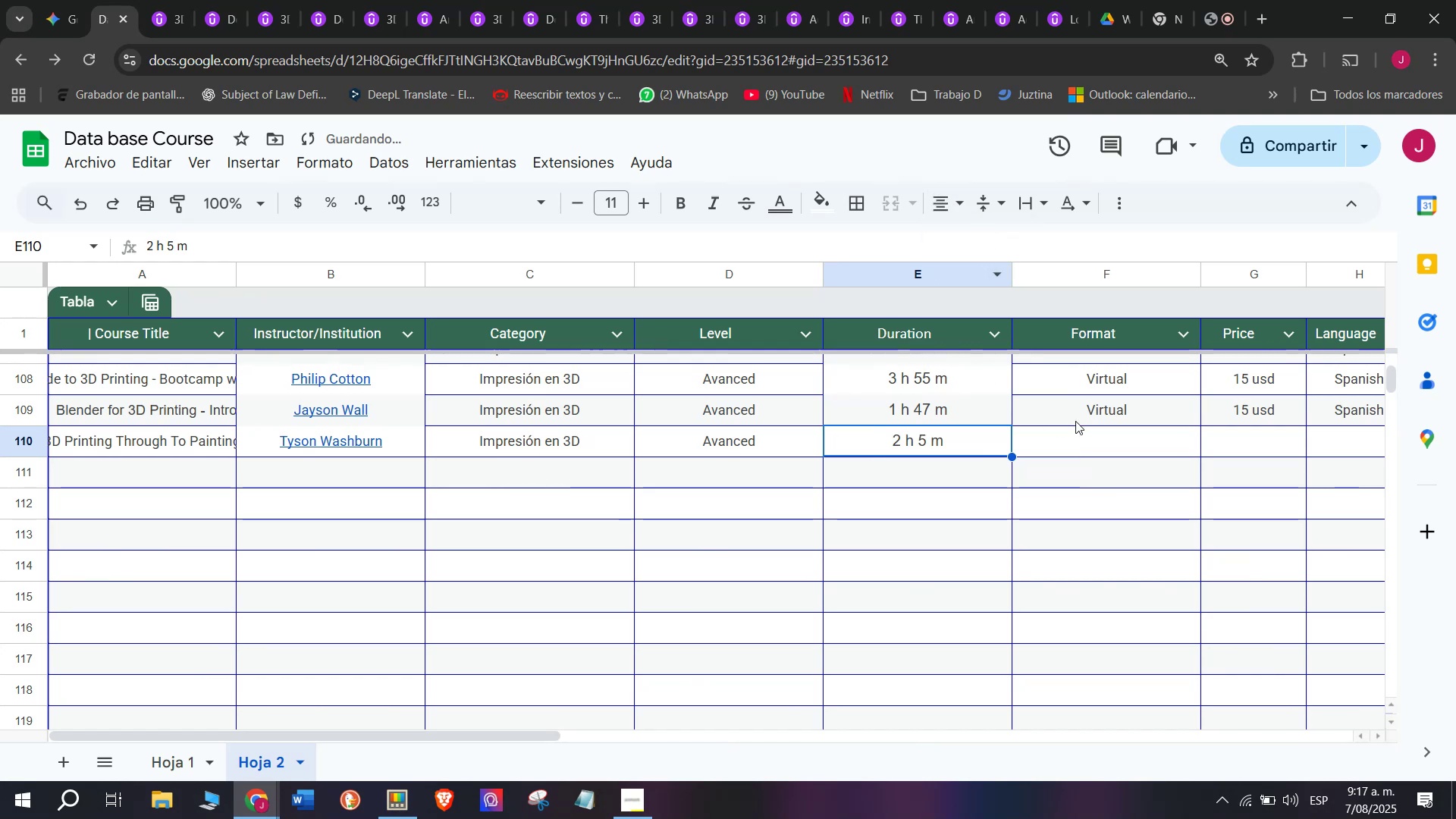 
left_click([1075, 421])
 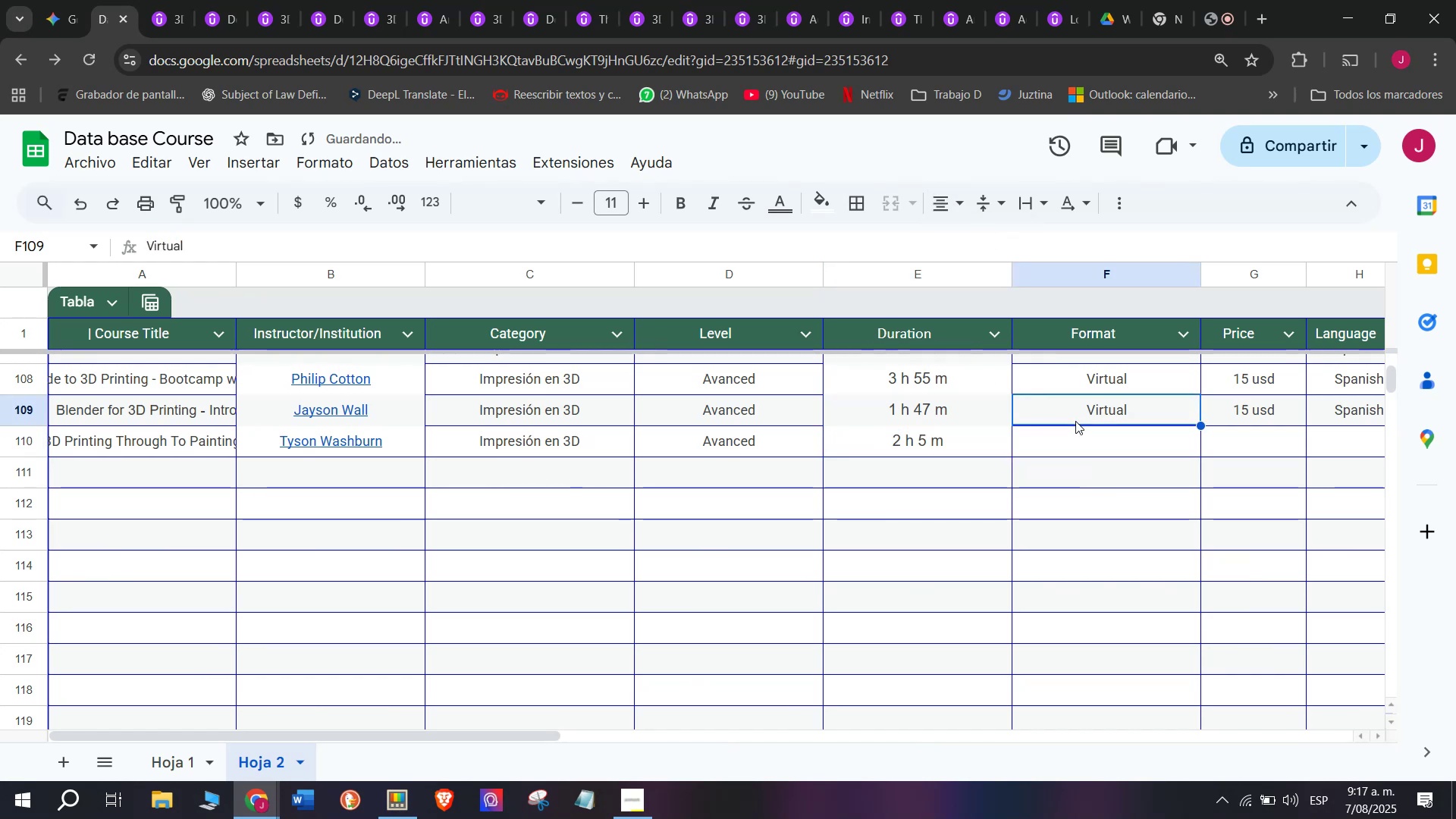 
key(Break)
 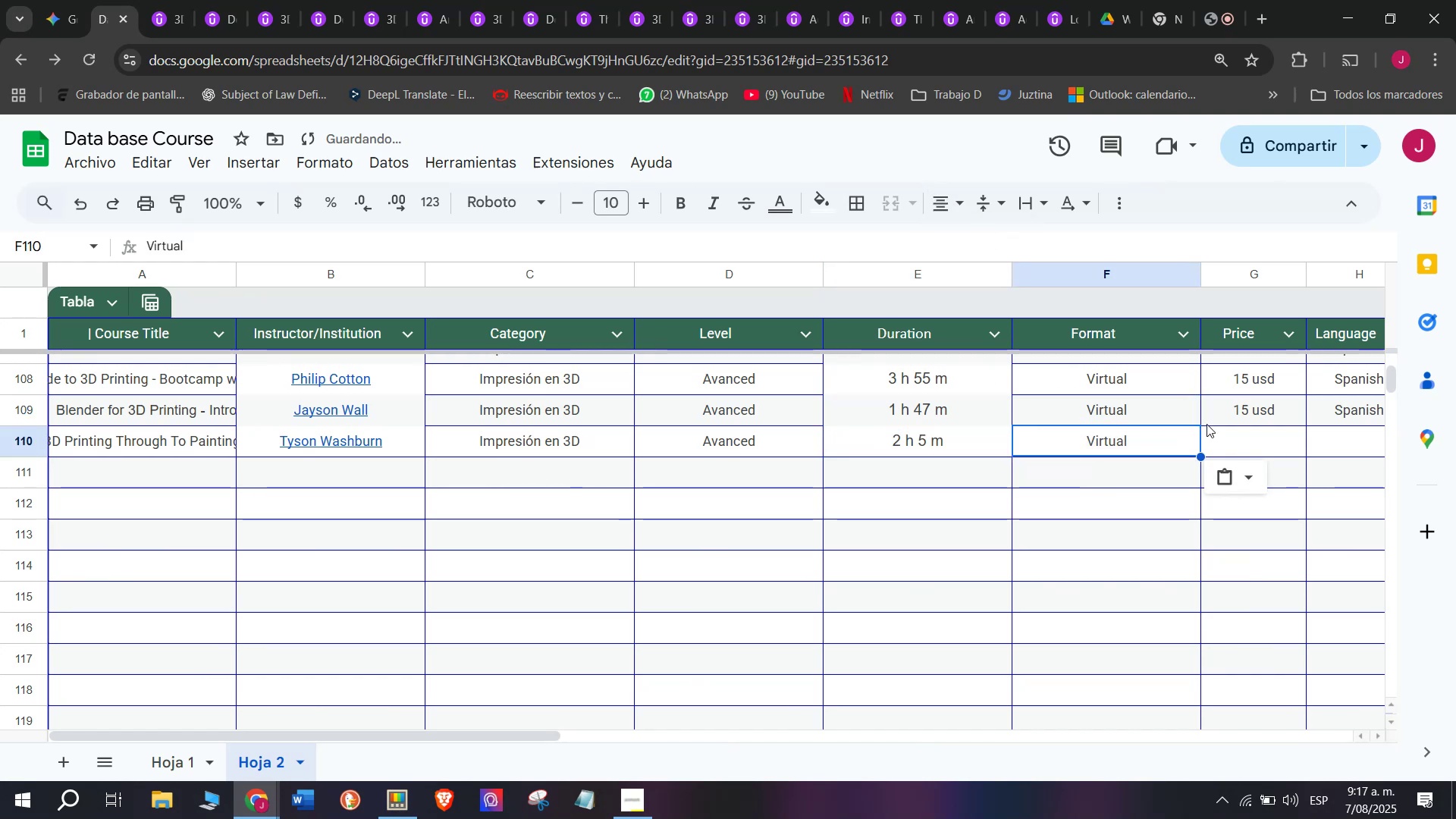 
key(Control+ControlLeft)
 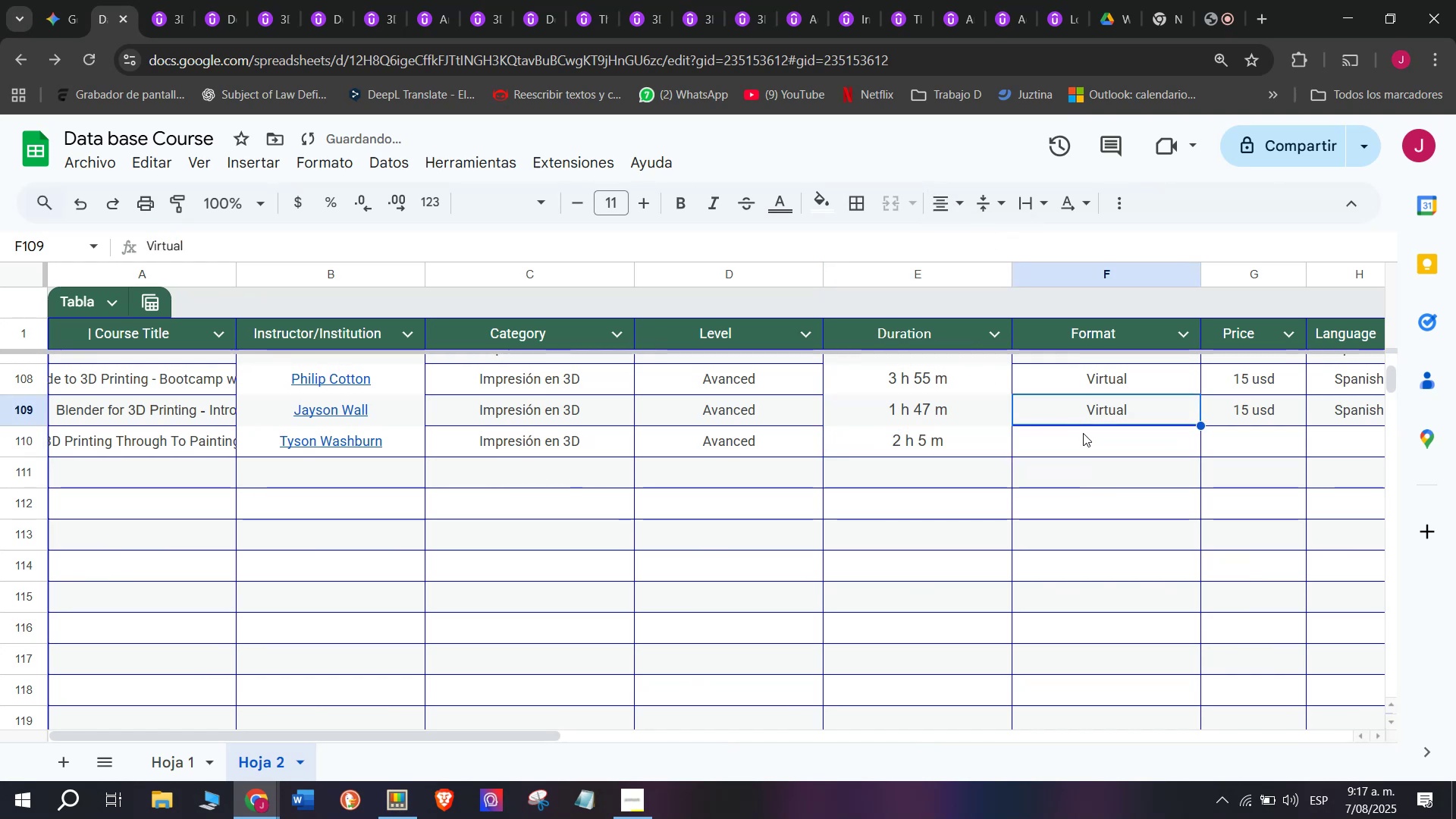 
key(Control+C)
 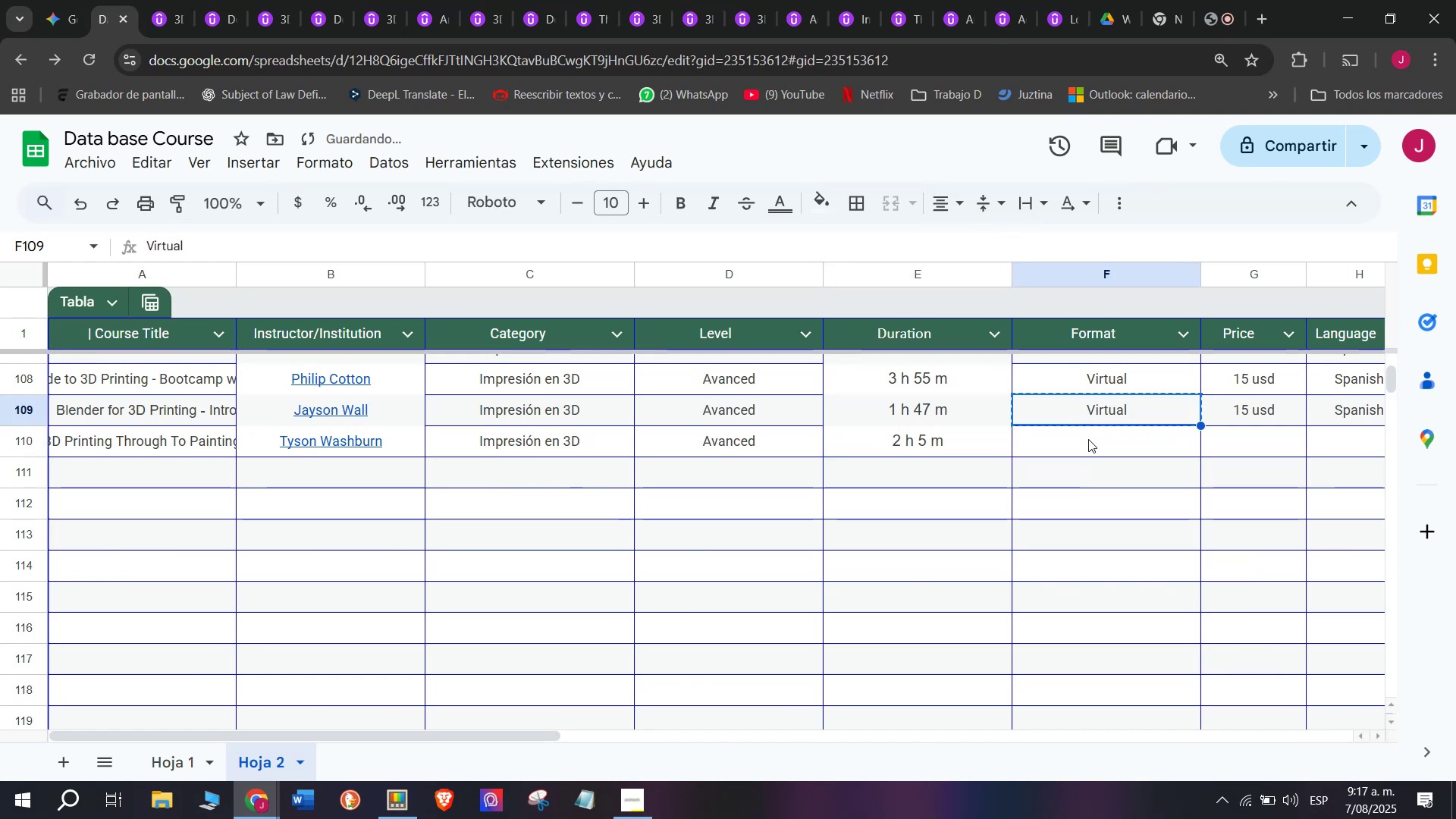 
key(Z)
 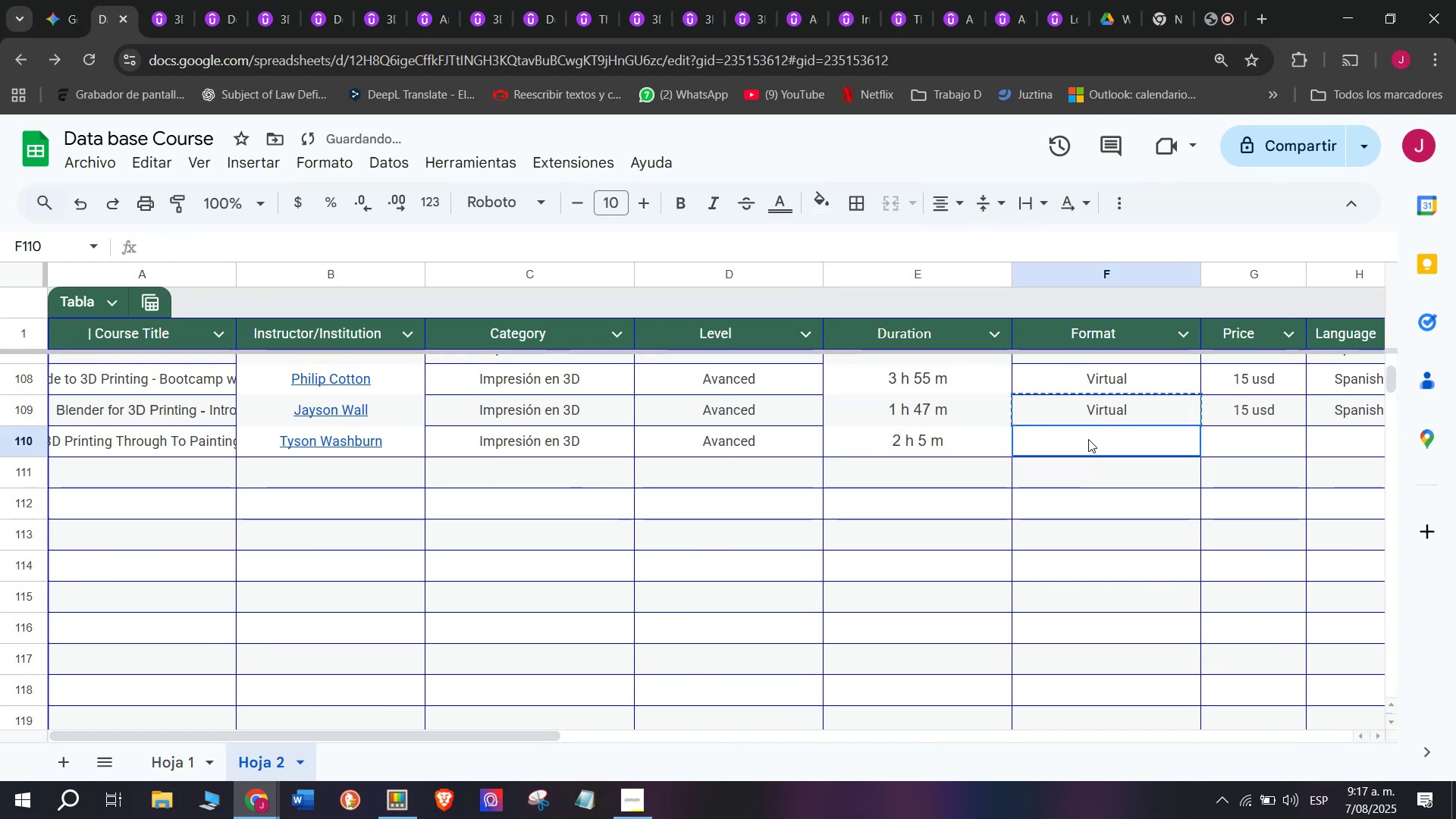 
key(Control+ControlLeft)
 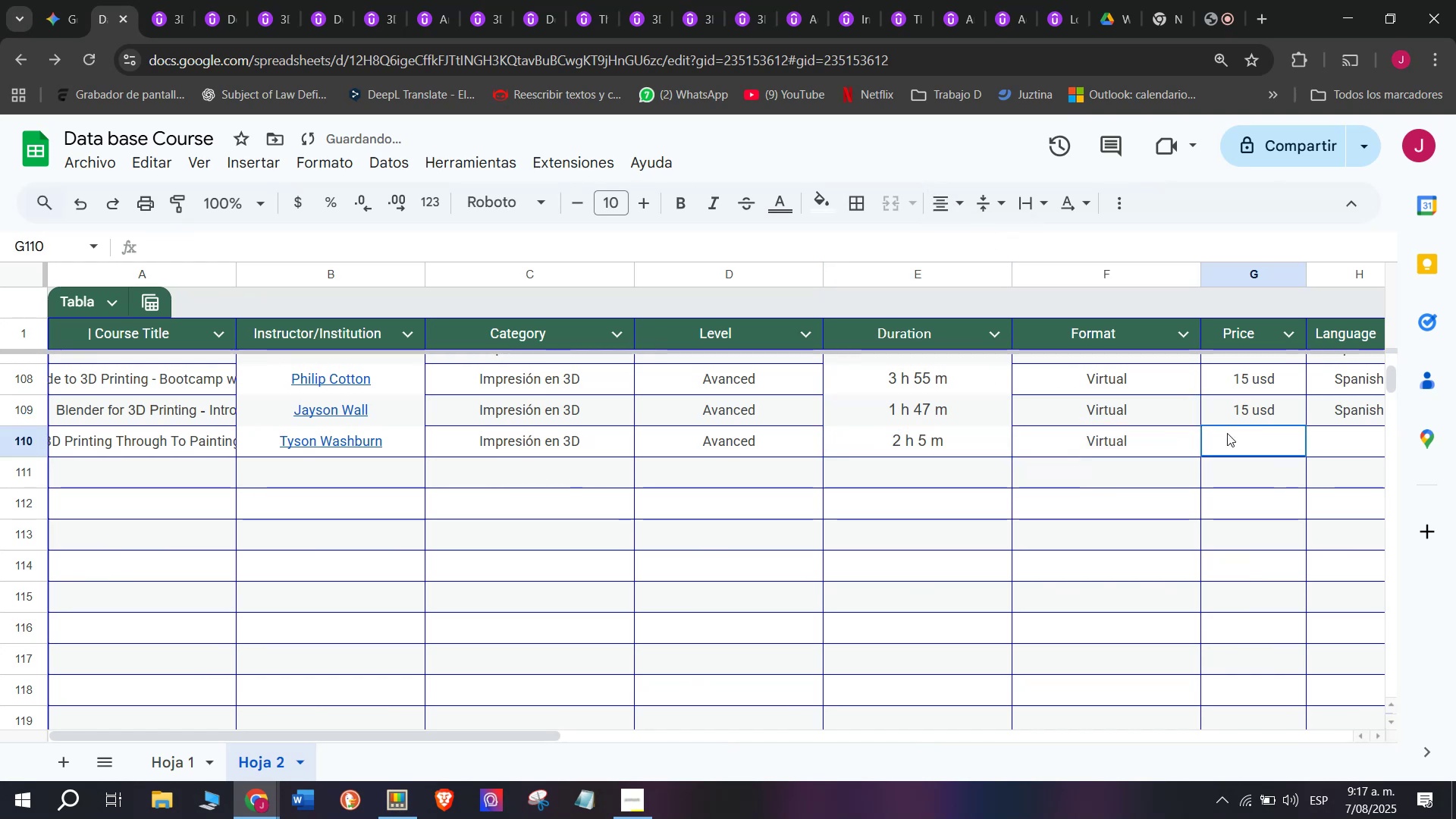 
key(Control+V)
 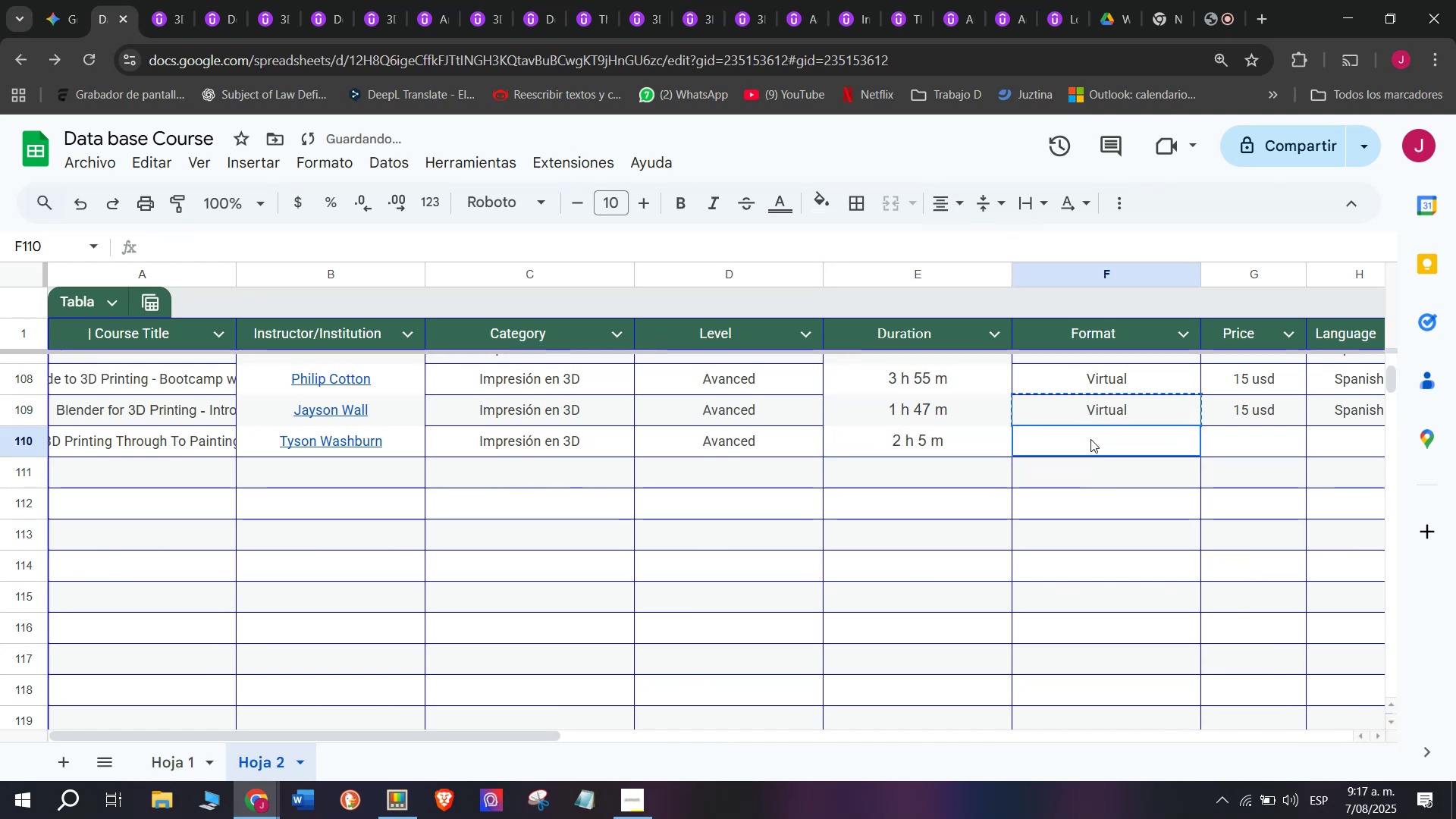 
double_click([1088, 439])
 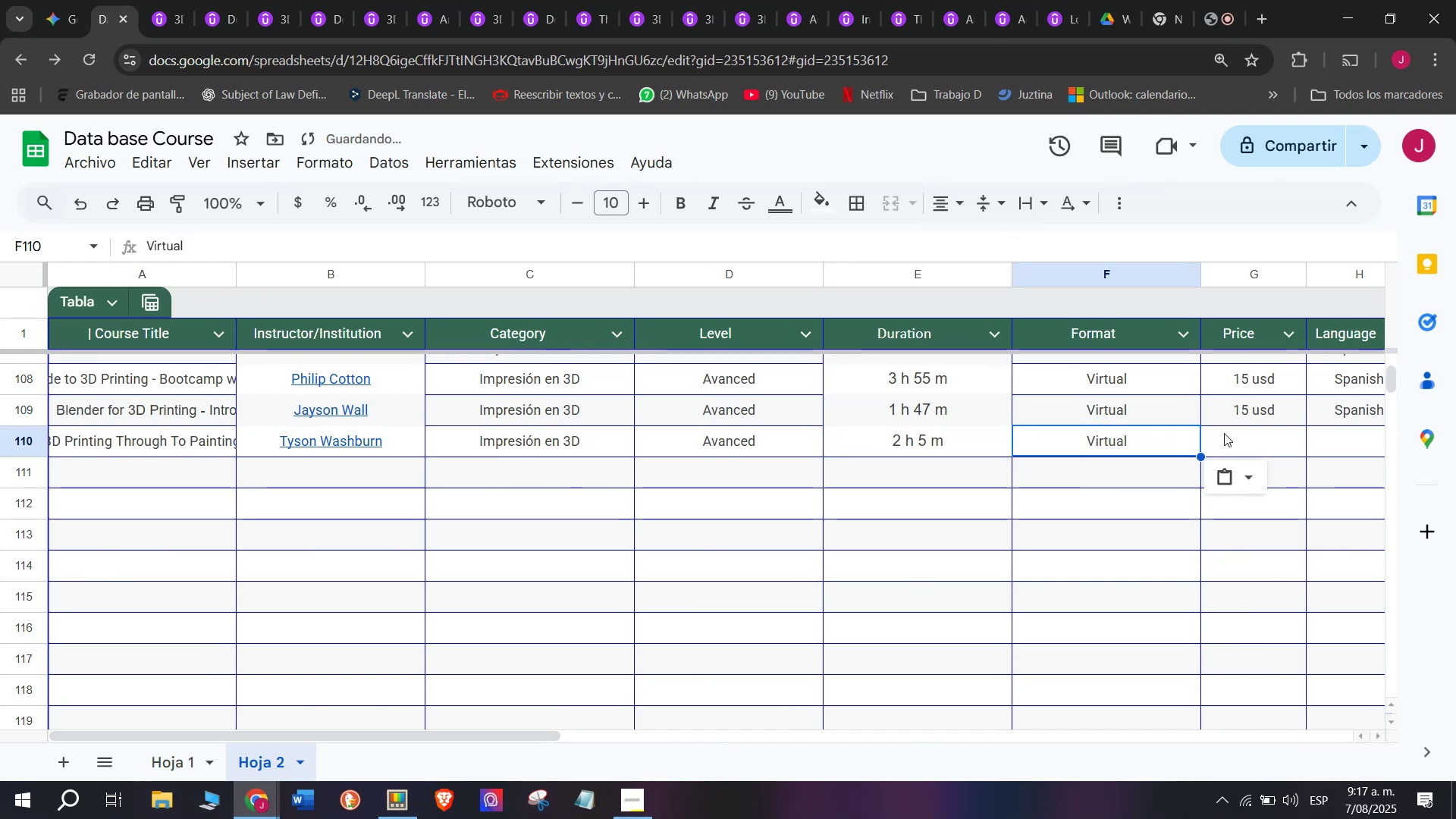 
left_click([1227, 433])
 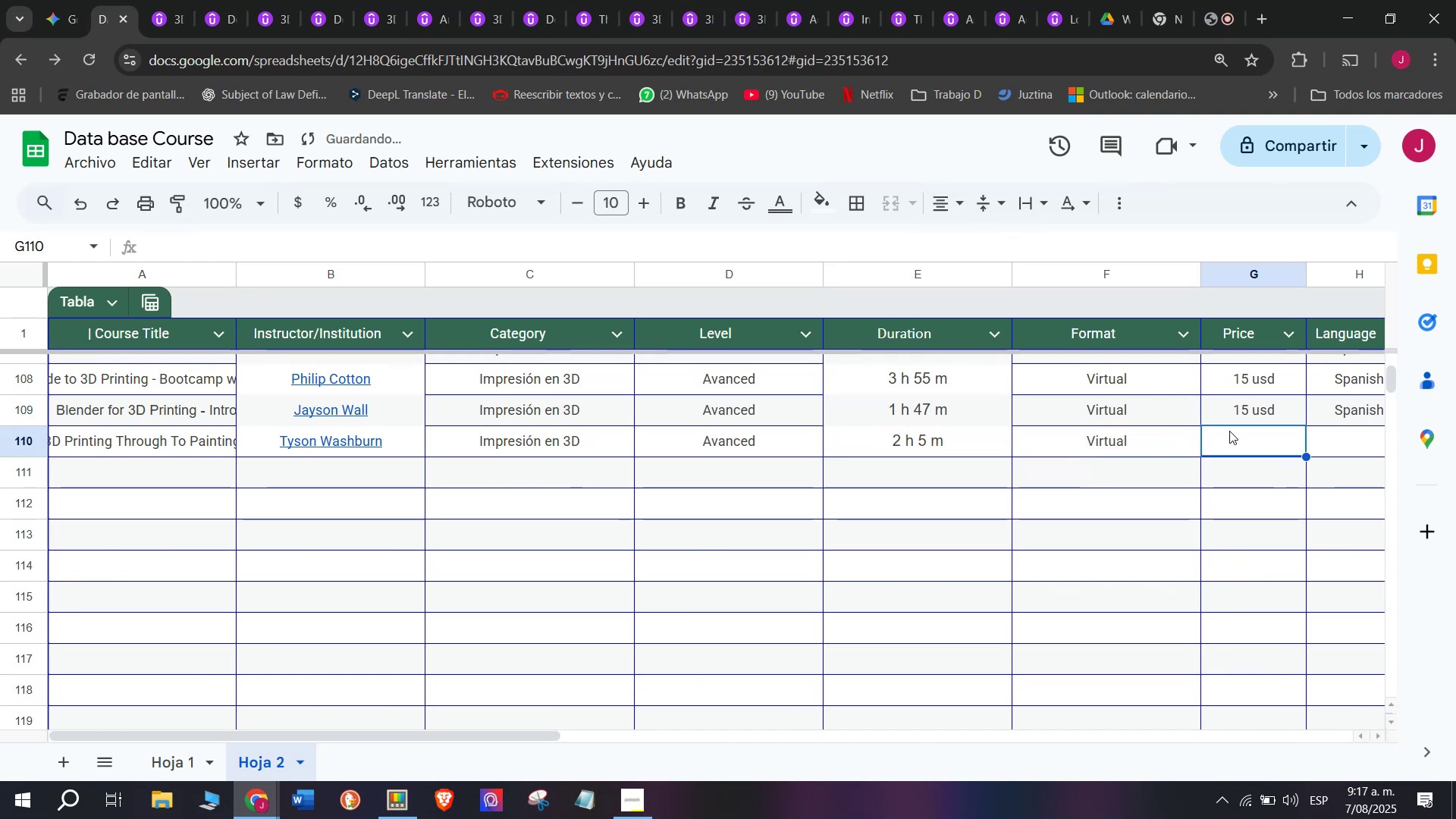 
left_click([1240, 411])
 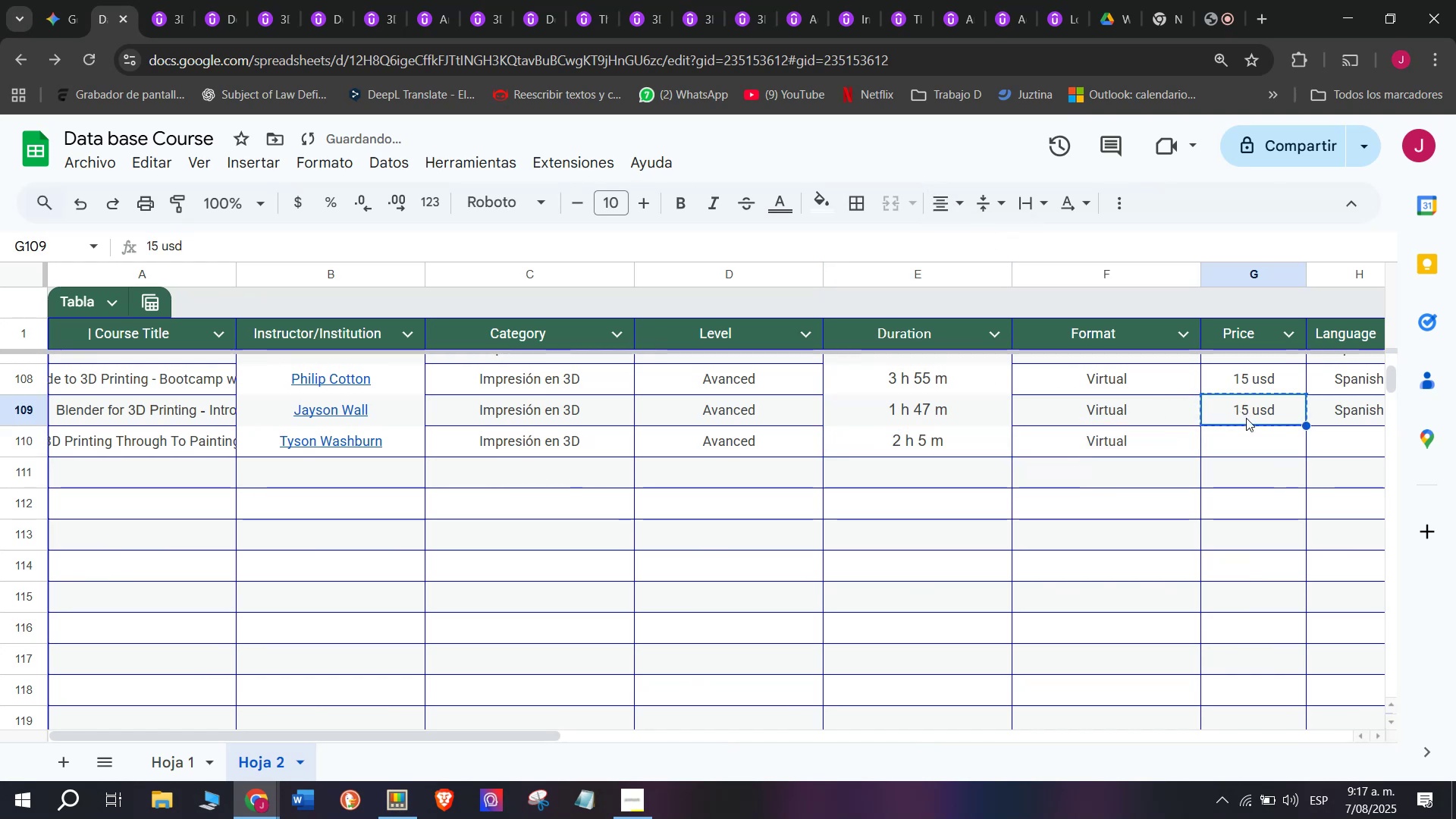 
key(Break)
 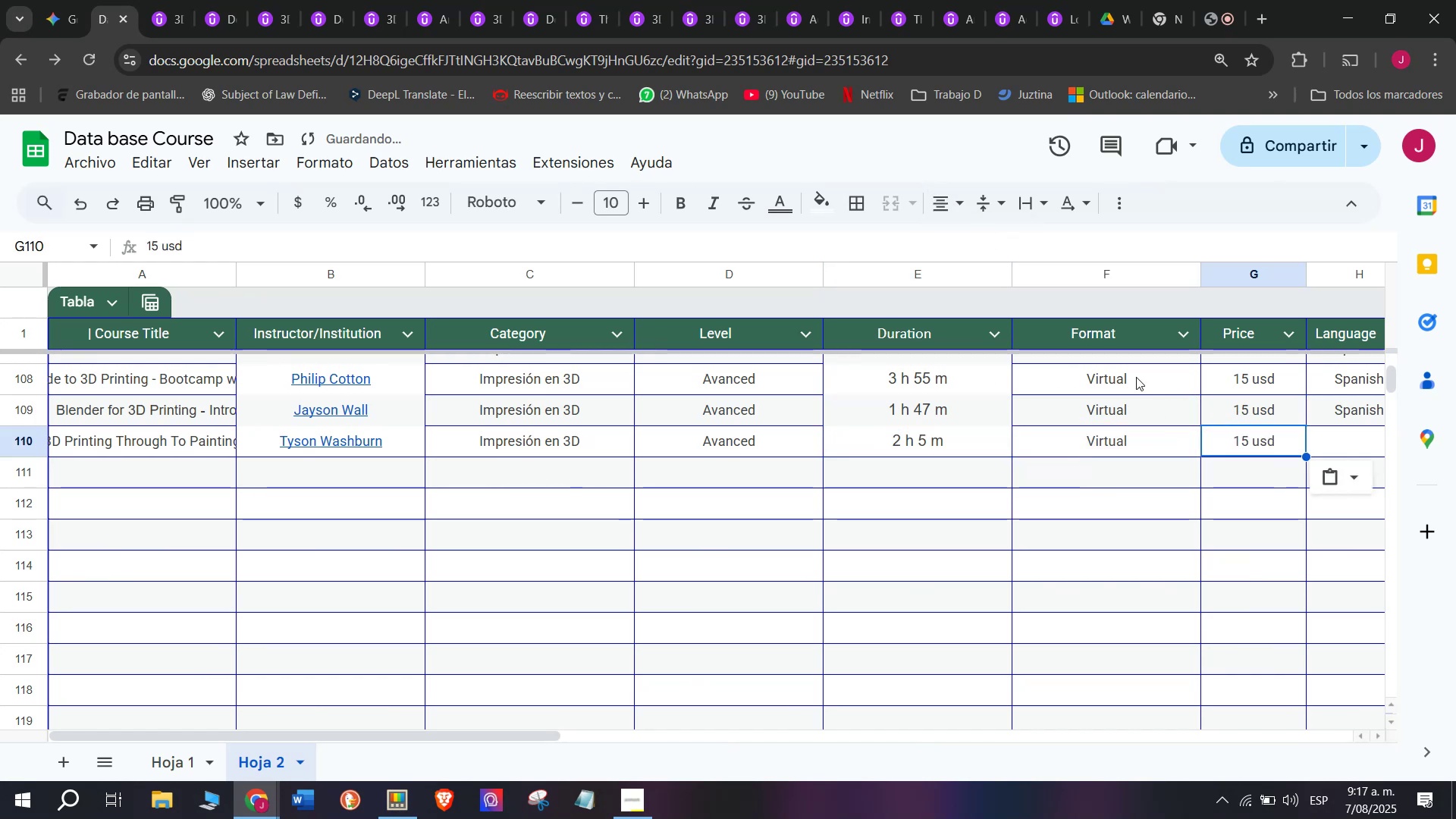 
key(Control+ControlLeft)
 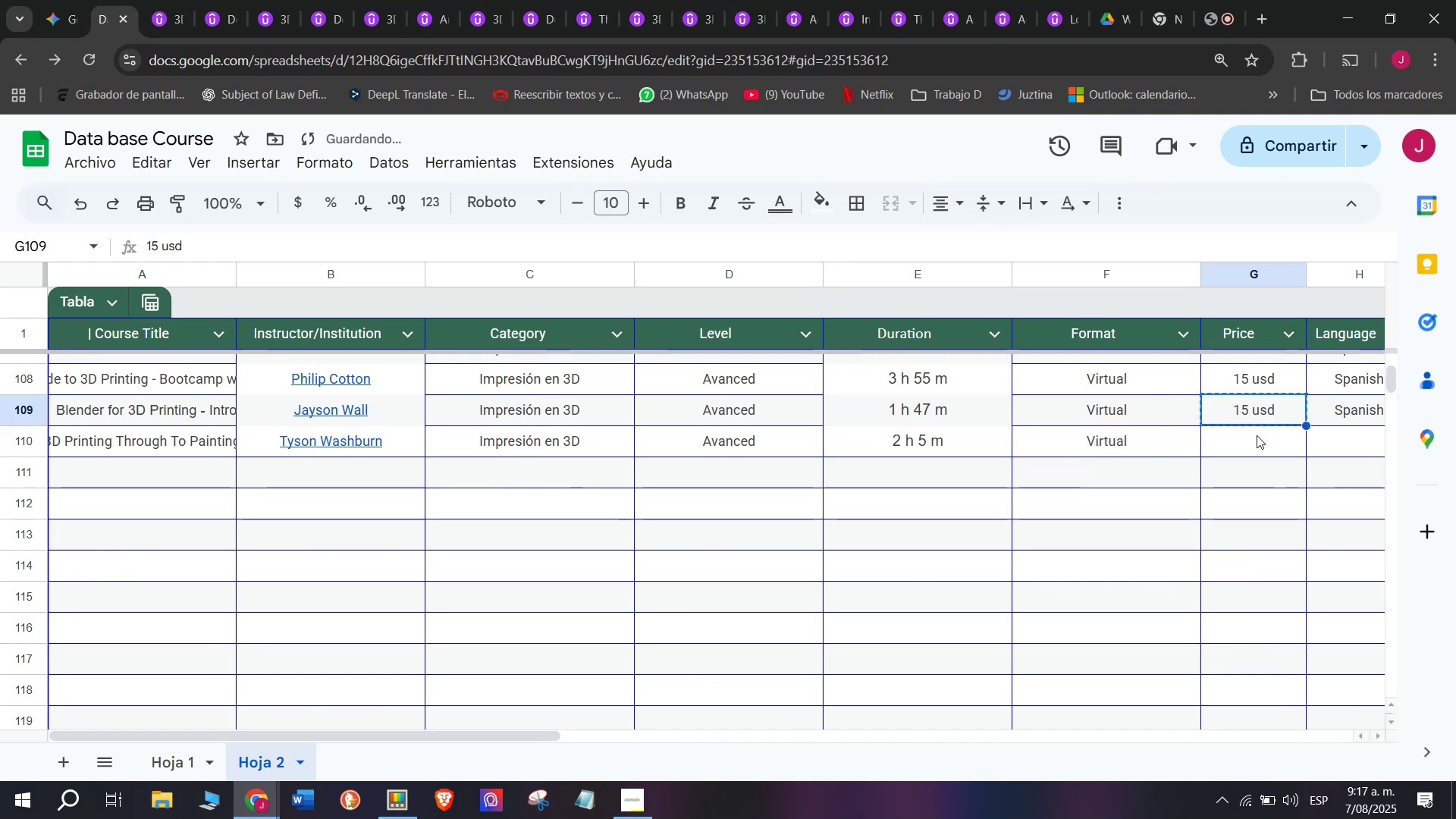 
key(Control+C)
 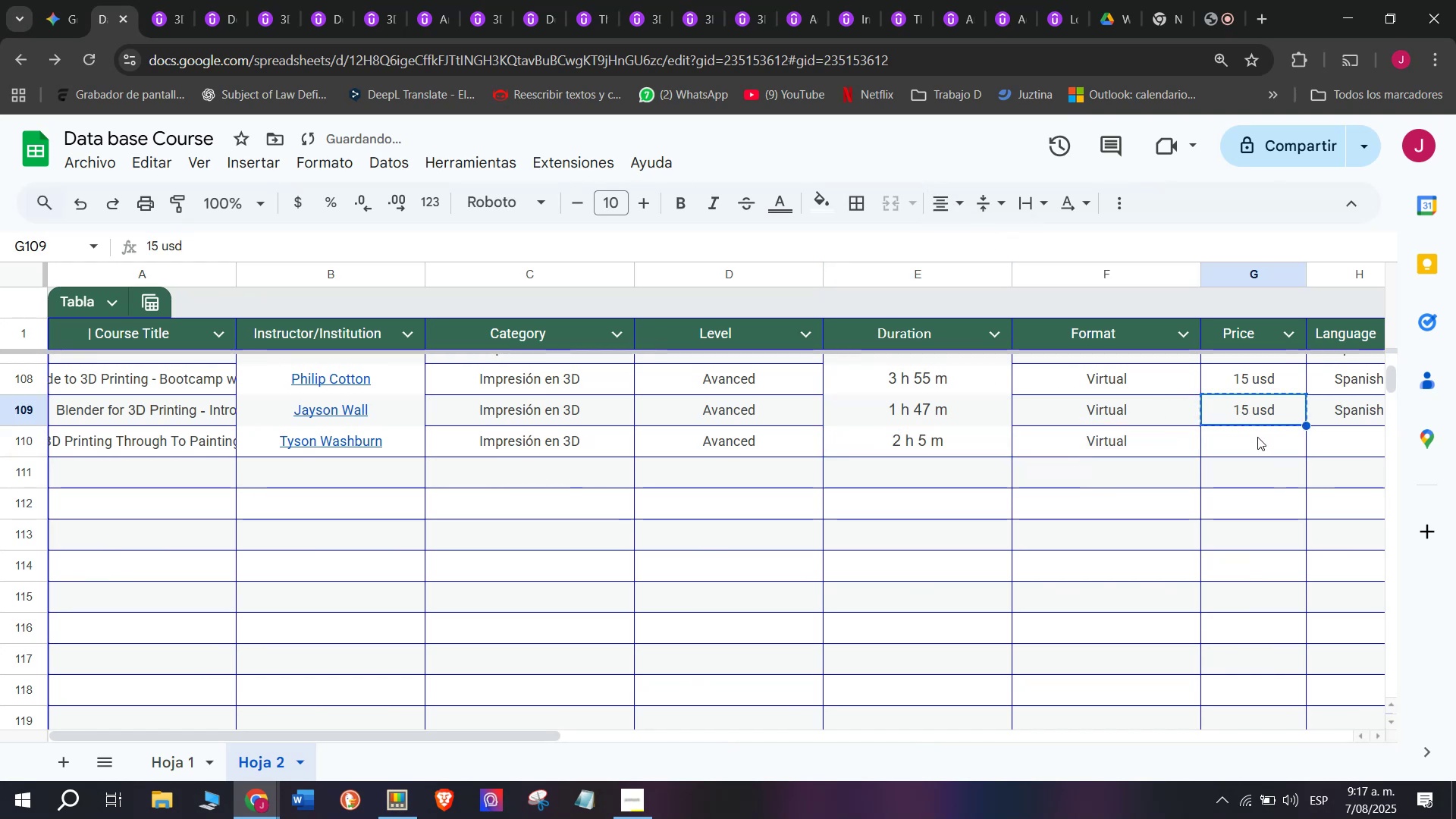 
double_click([1257, 437])
 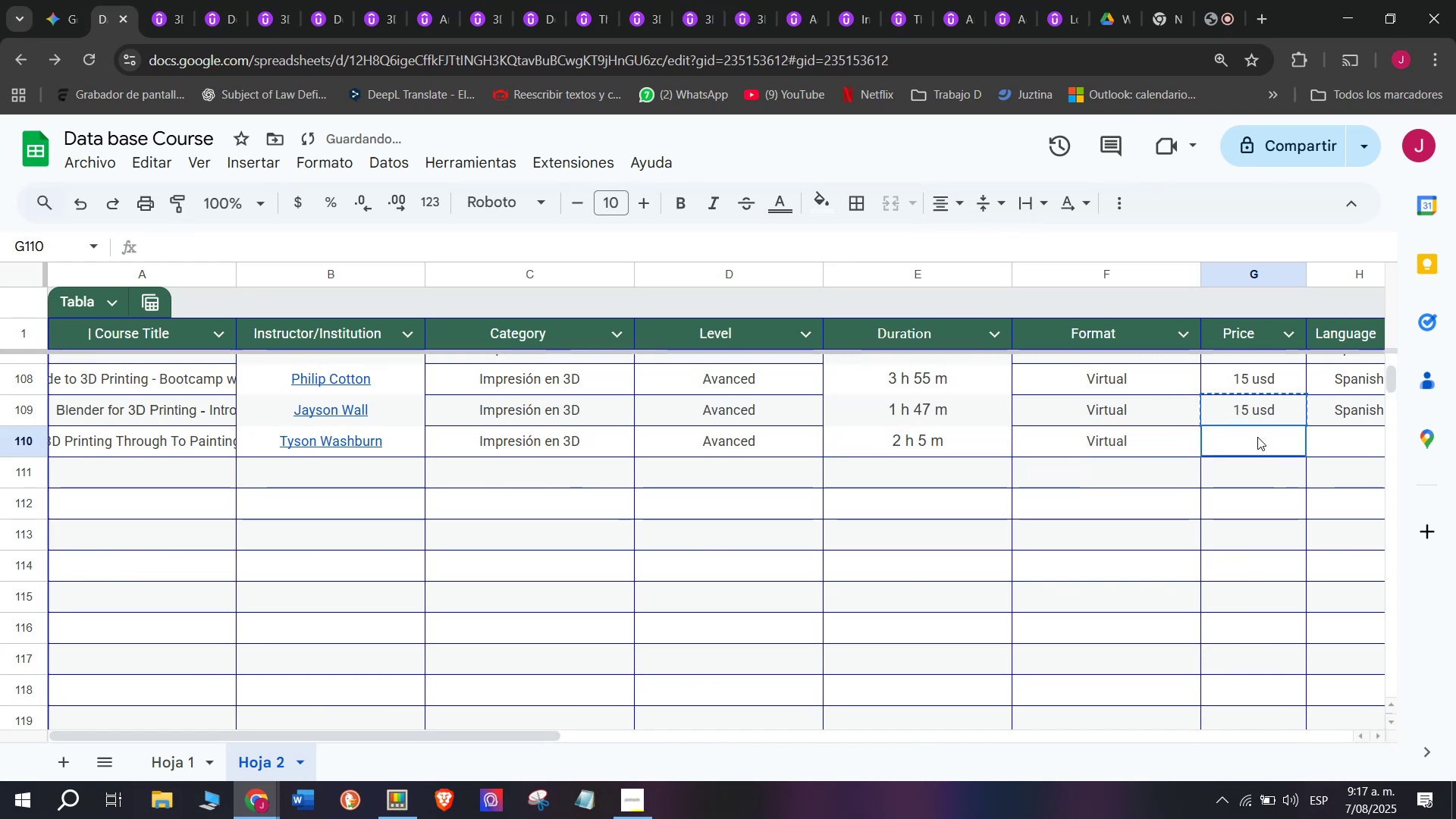 
key(Z)
 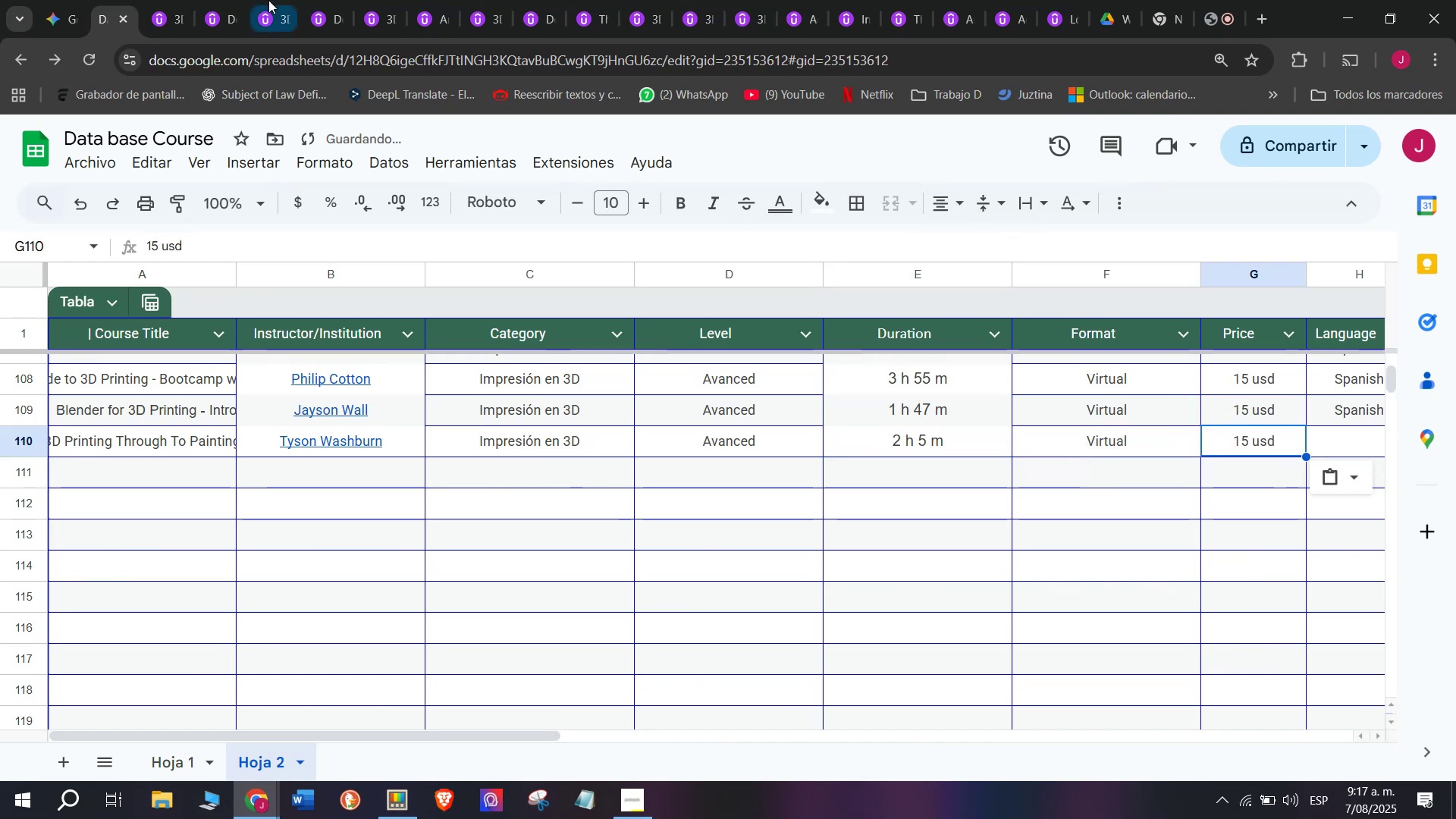 
key(Control+ControlLeft)
 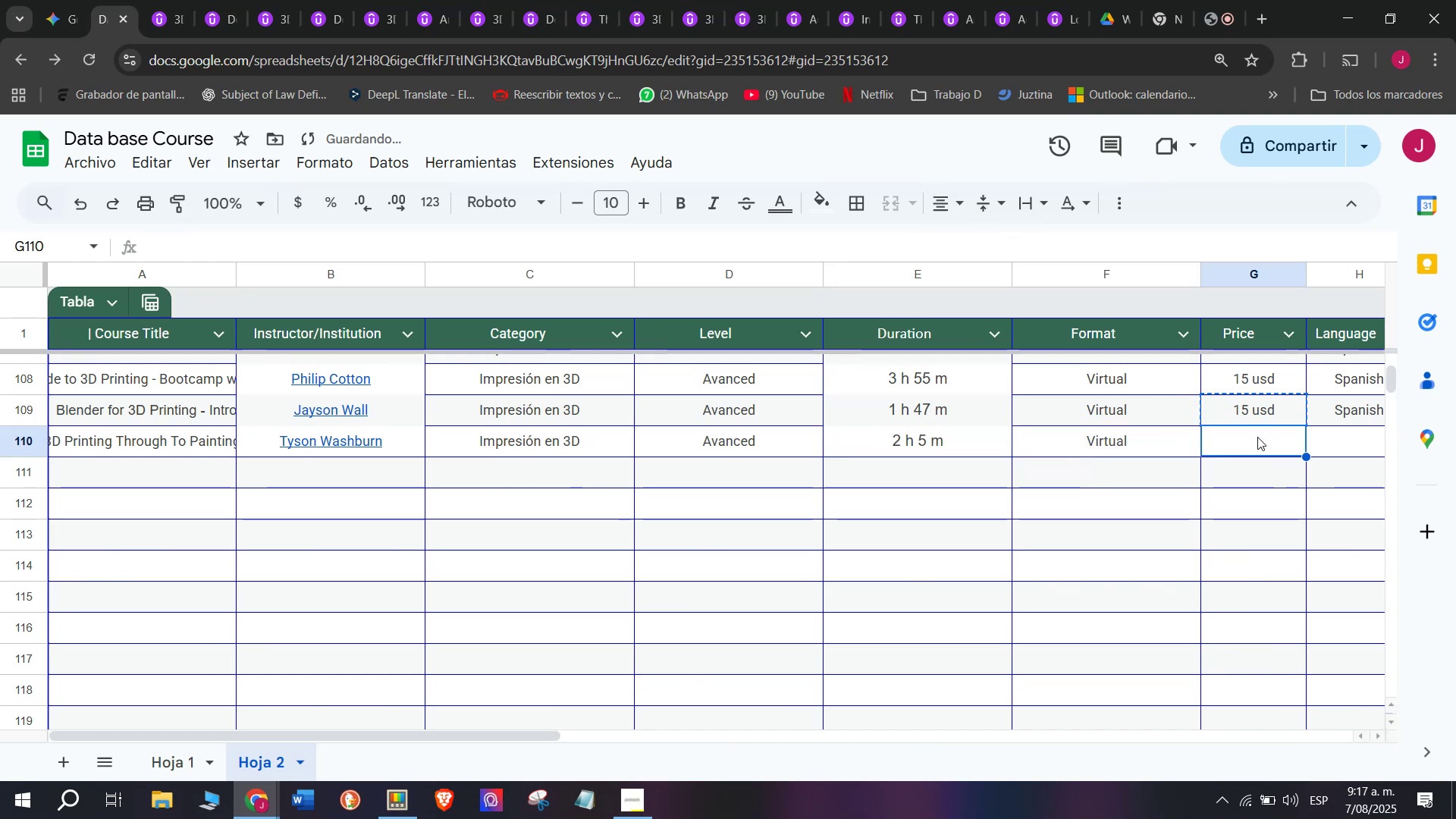 
key(Control+V)
 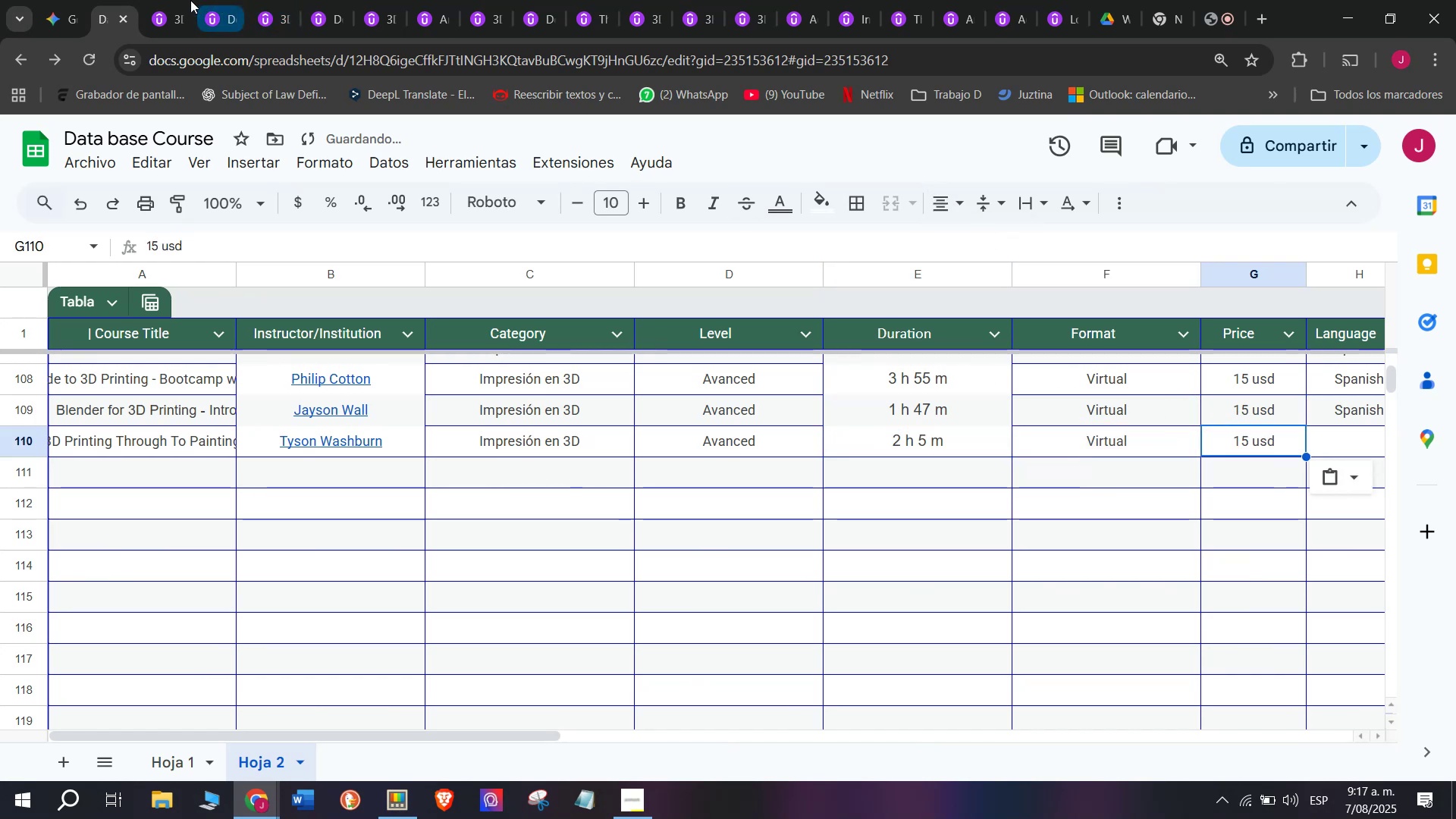 
left_click([163, 0])
 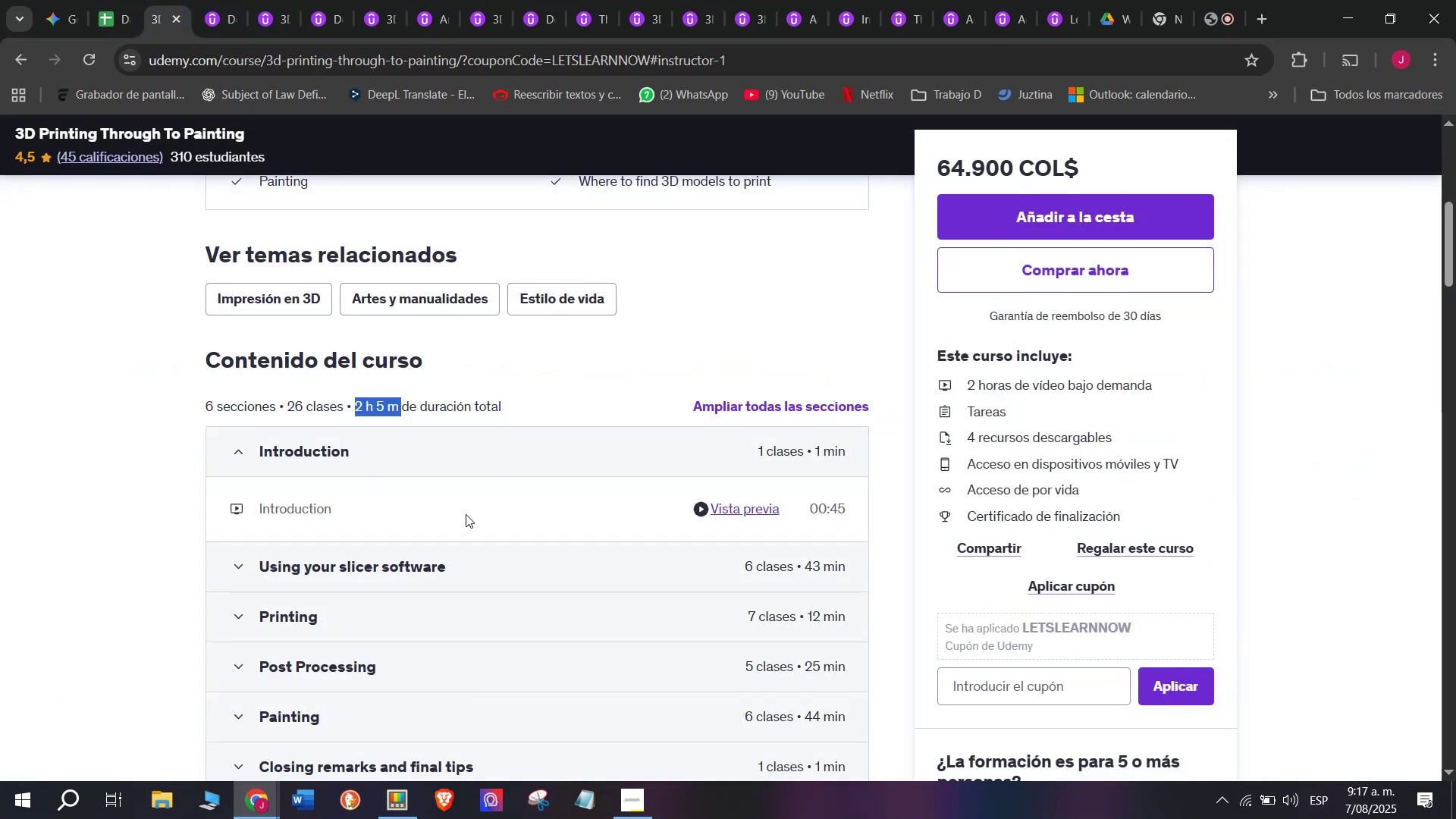 
scroll: coordinate [463, 513], scroll_direction: up, amount: 2.0
 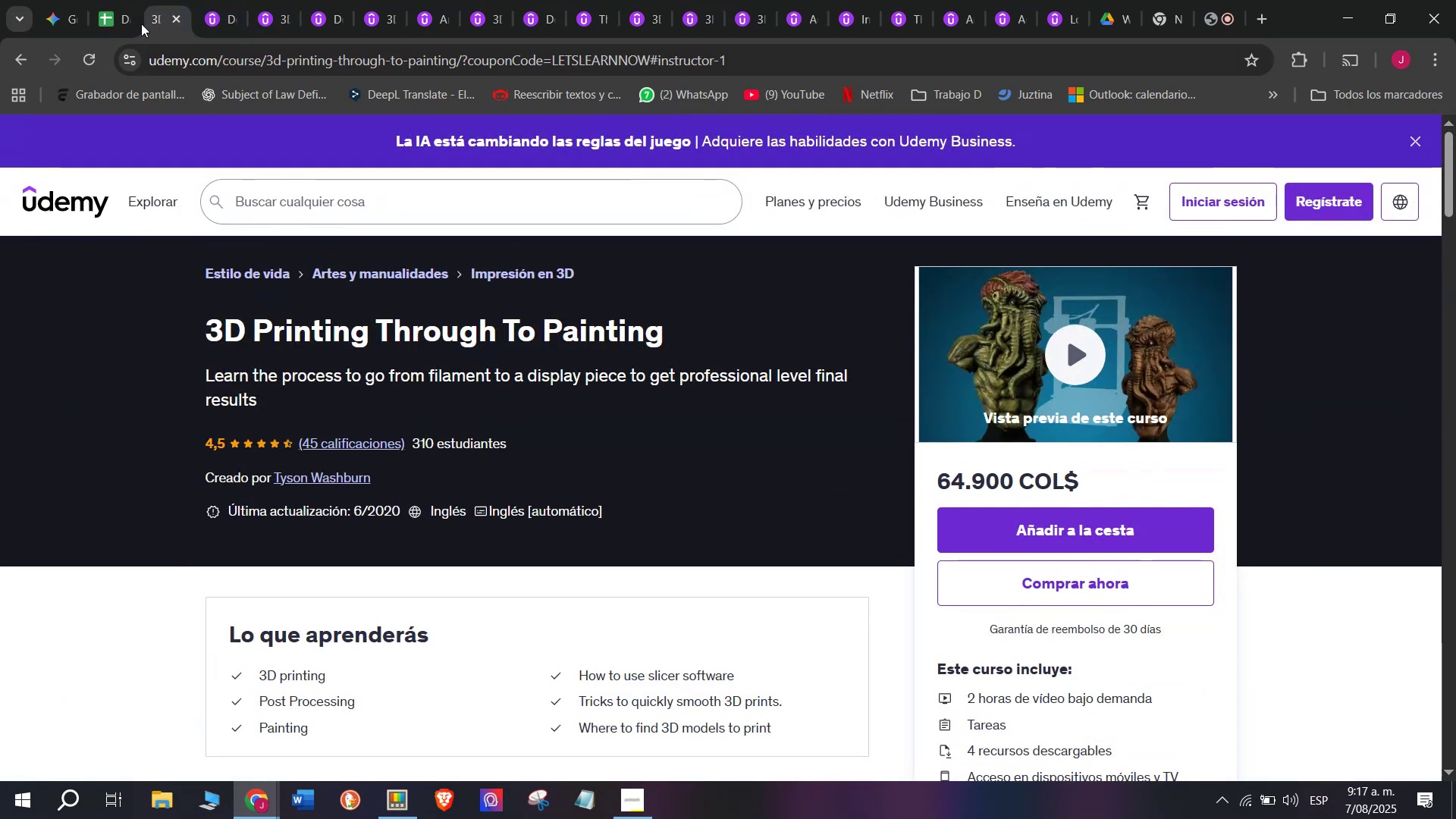 
left_click([116, 0])
 